 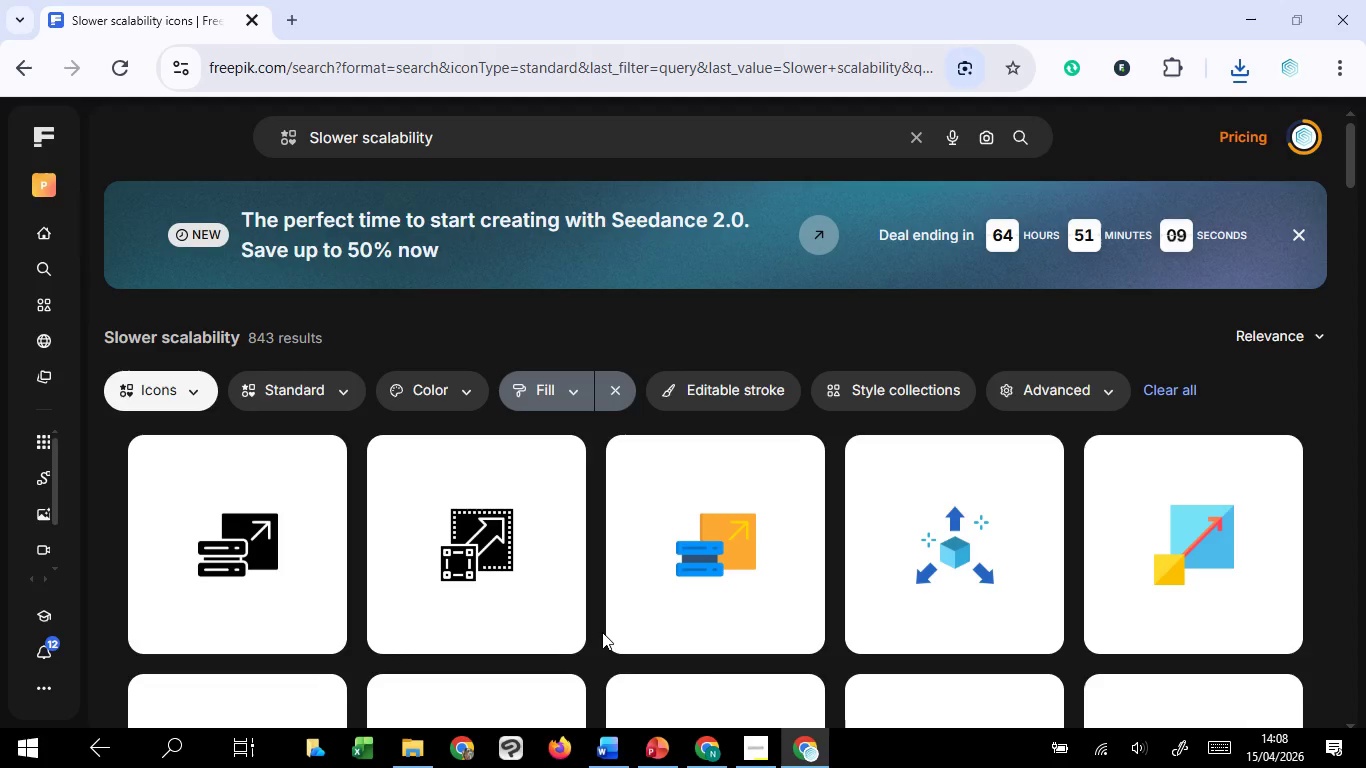 
scroll: coordinate [599, 667], scroll_direction: down, amount: 5.0
 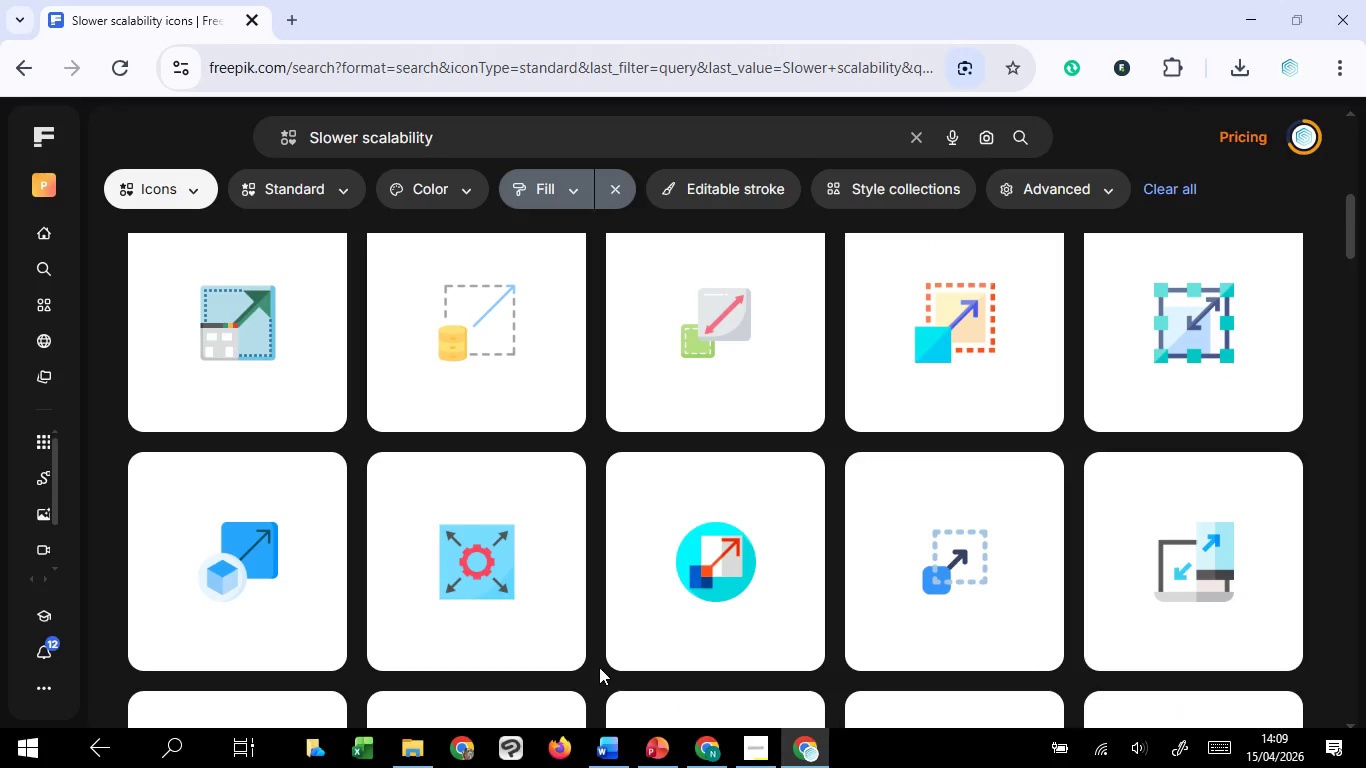 
wait(8.26)
 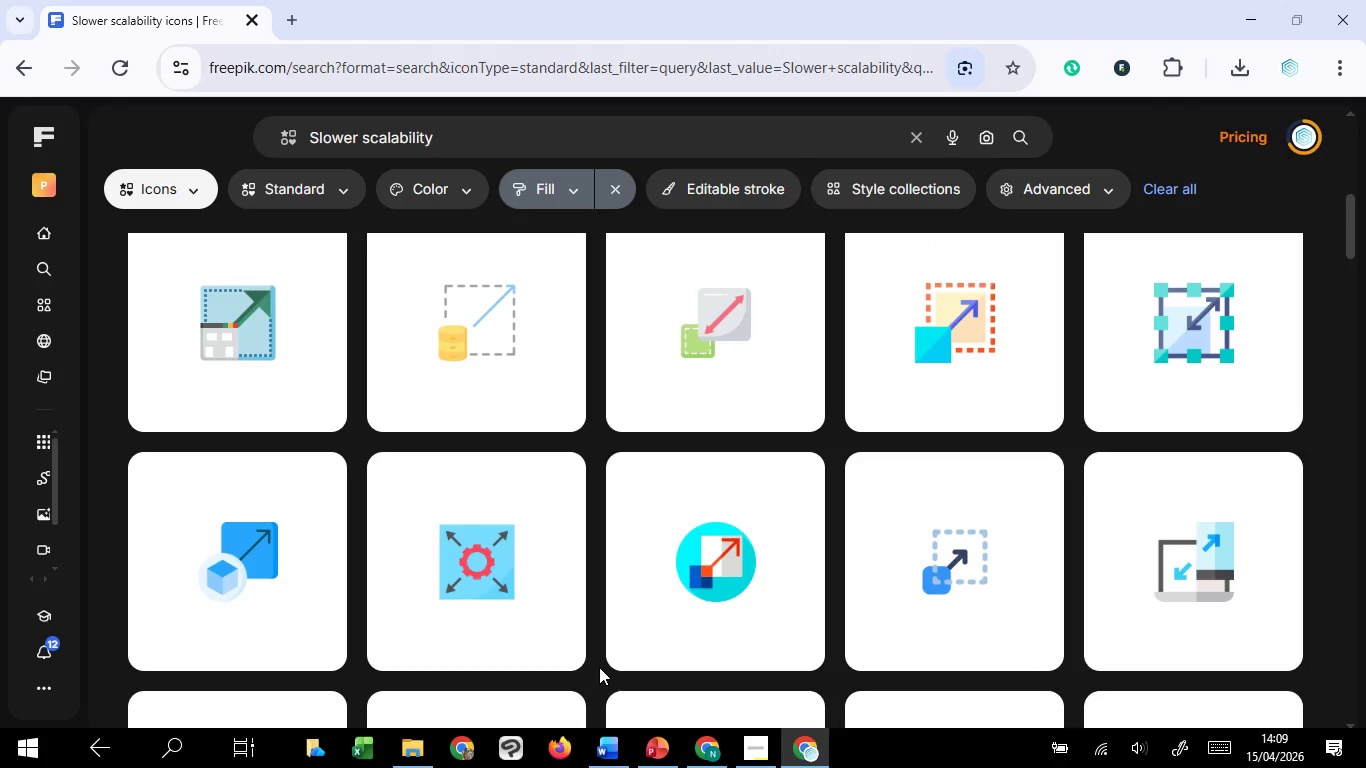 
scroll: coordinate [599, 667], scroll_direction: down, amount: 7.0
 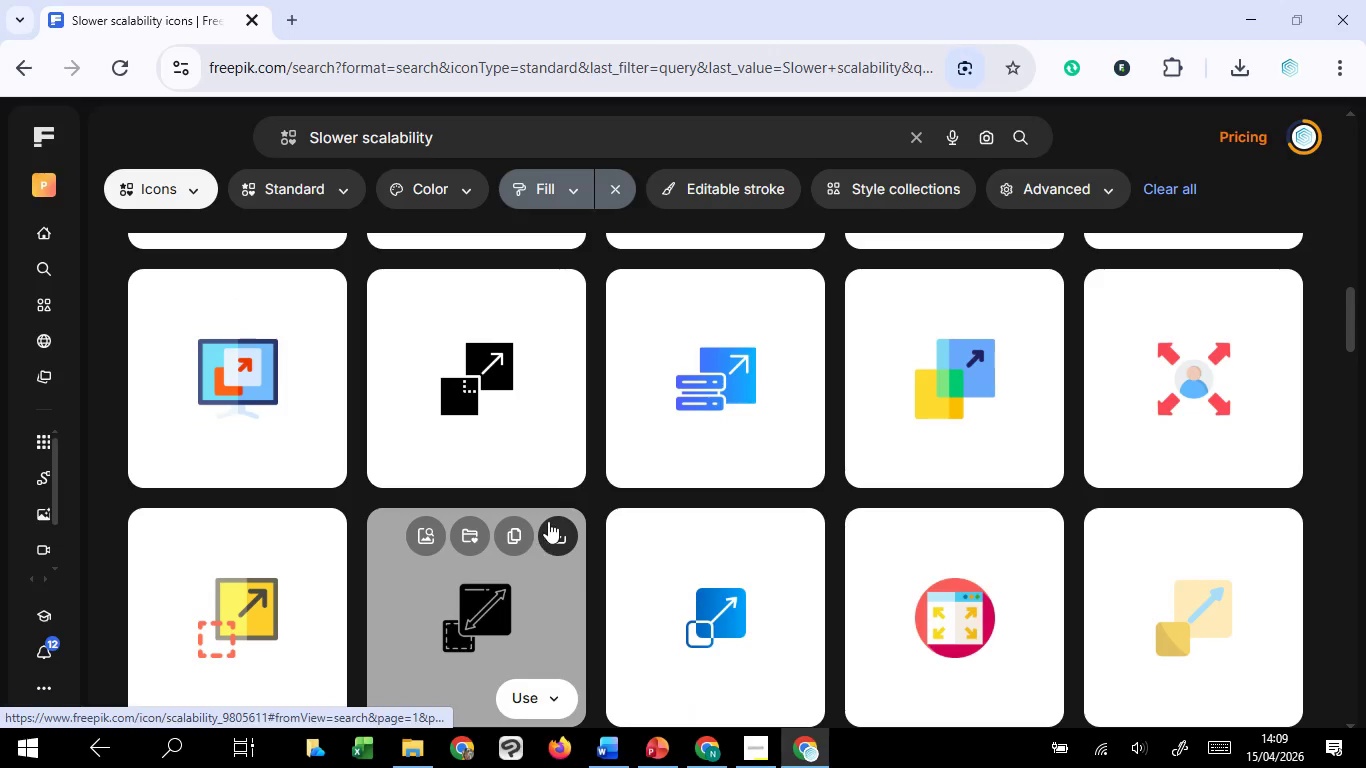 
left_click([562, 536])
 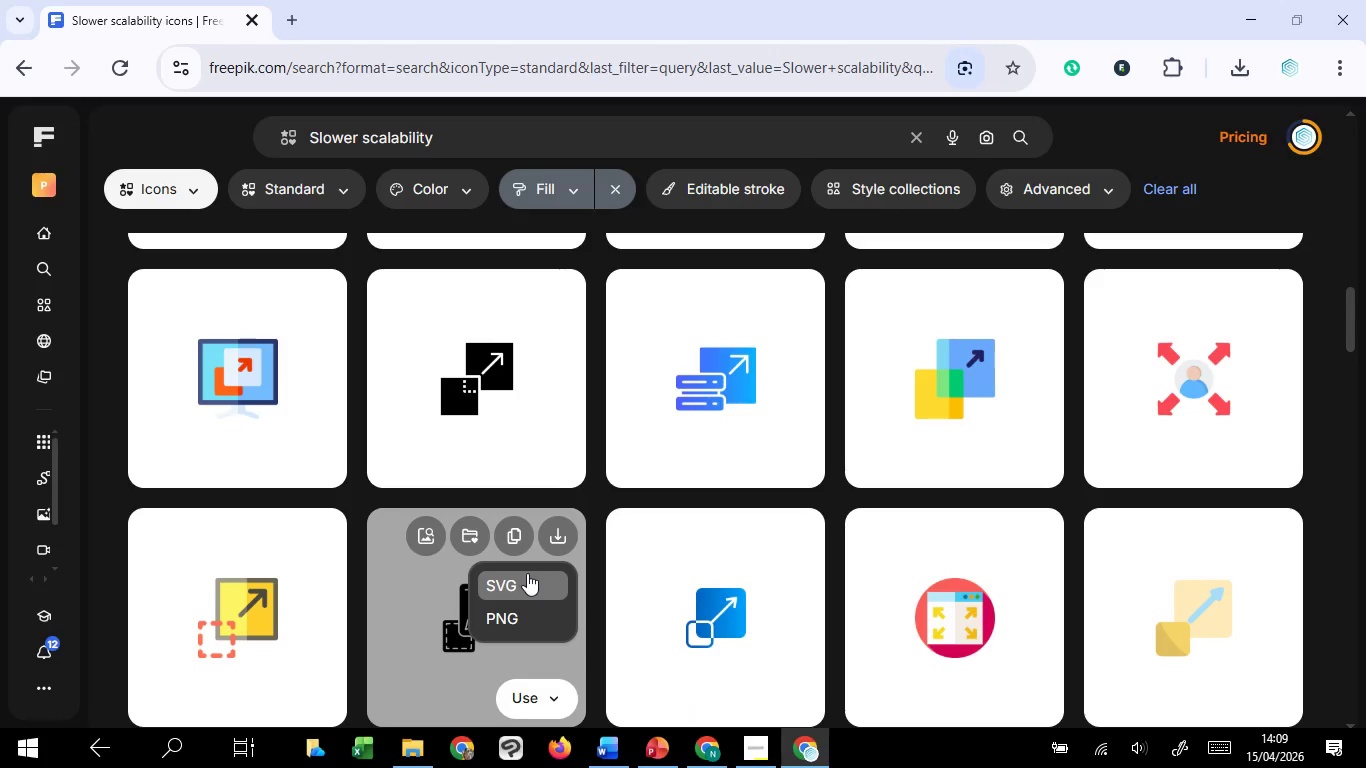 
left_click([527, 573])
 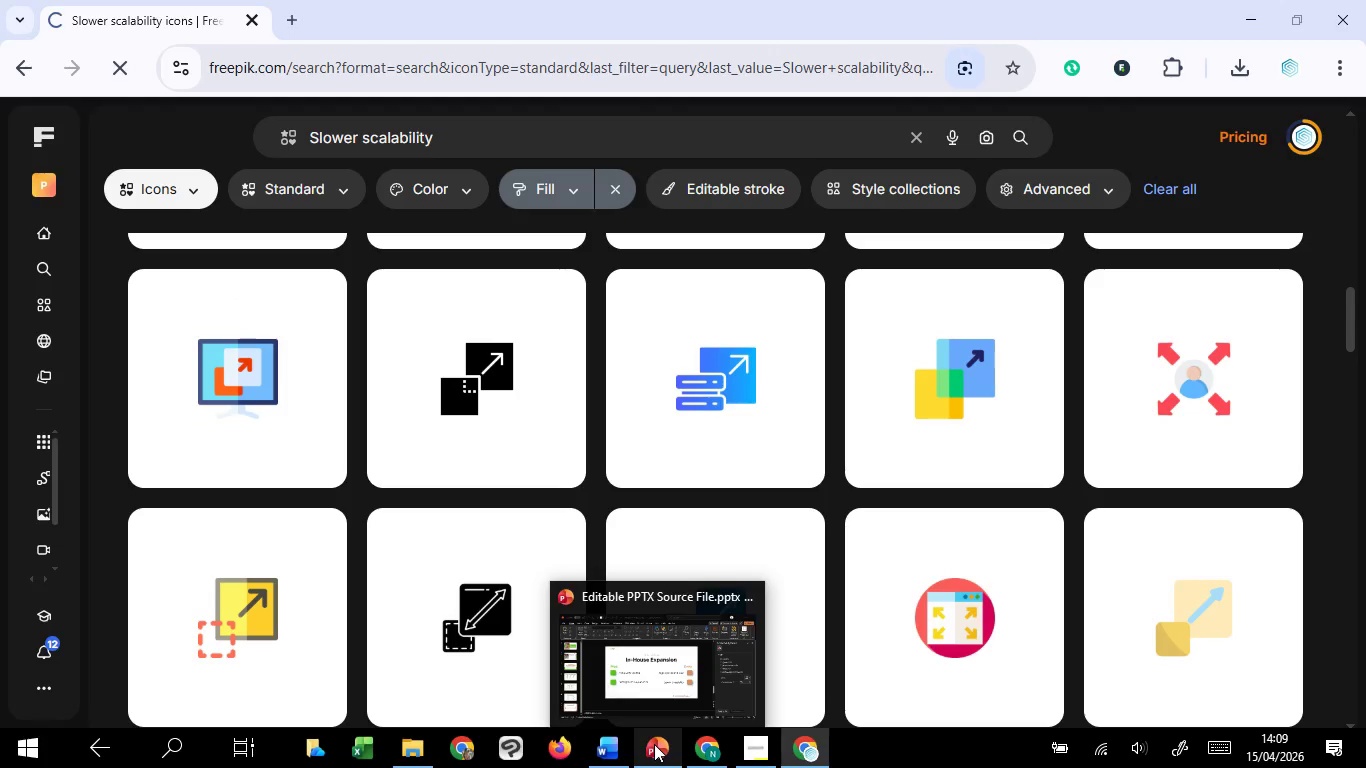 
left_click([646, 658])
 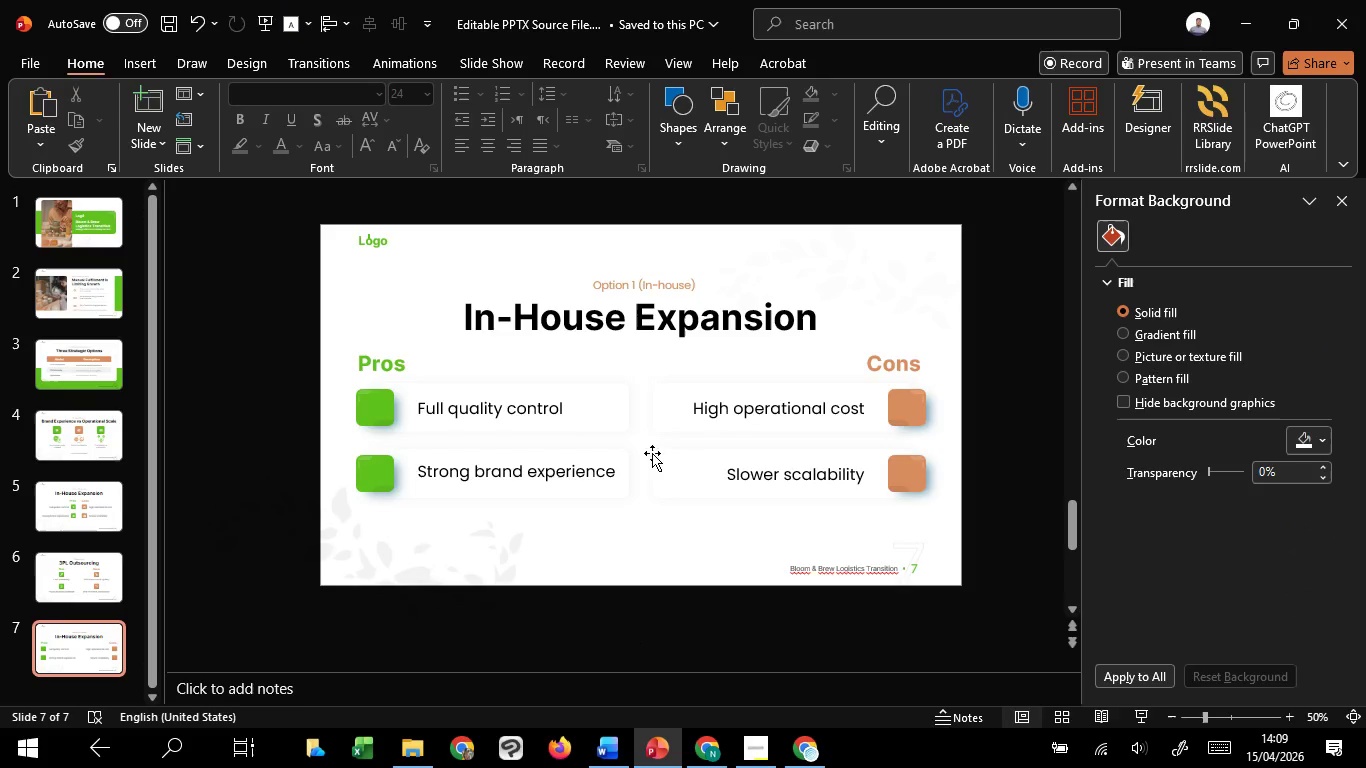 
left_click([727, 404])
 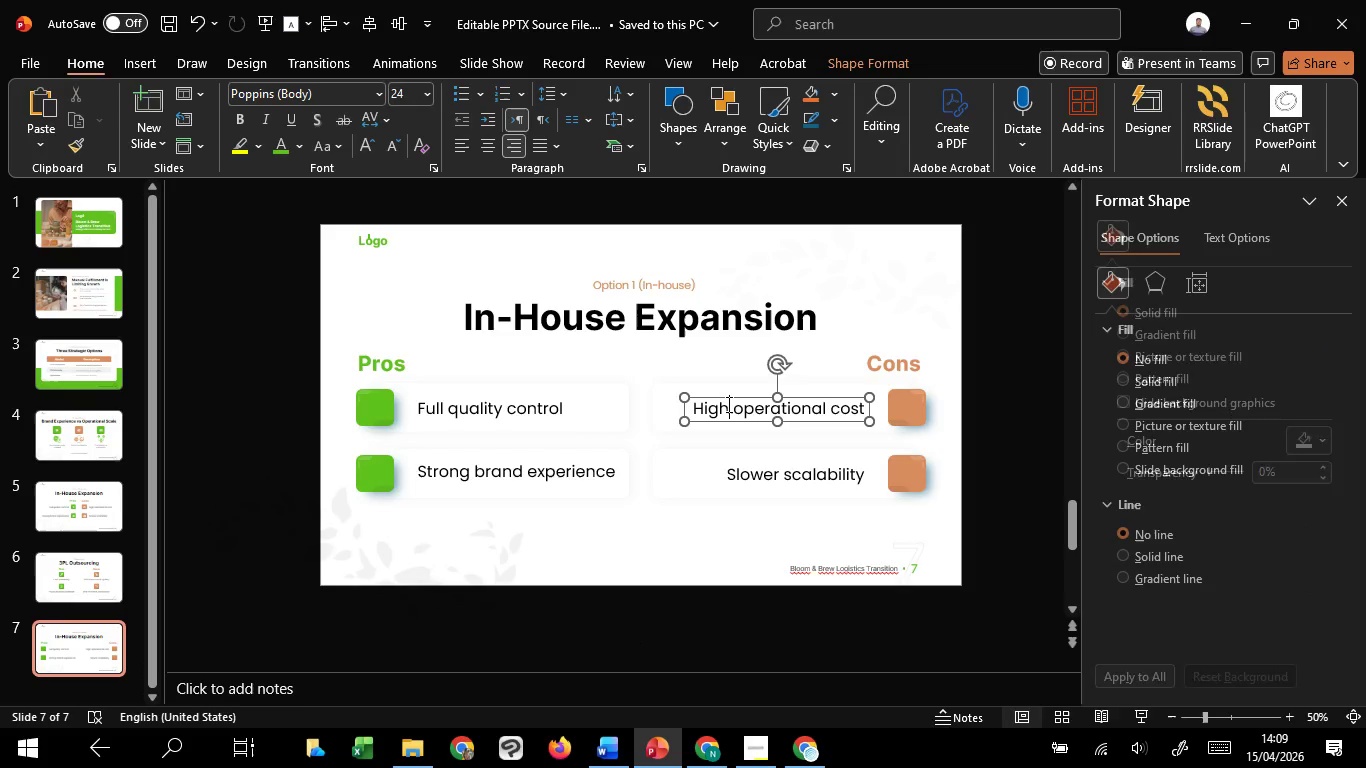 
key(Control+A)
 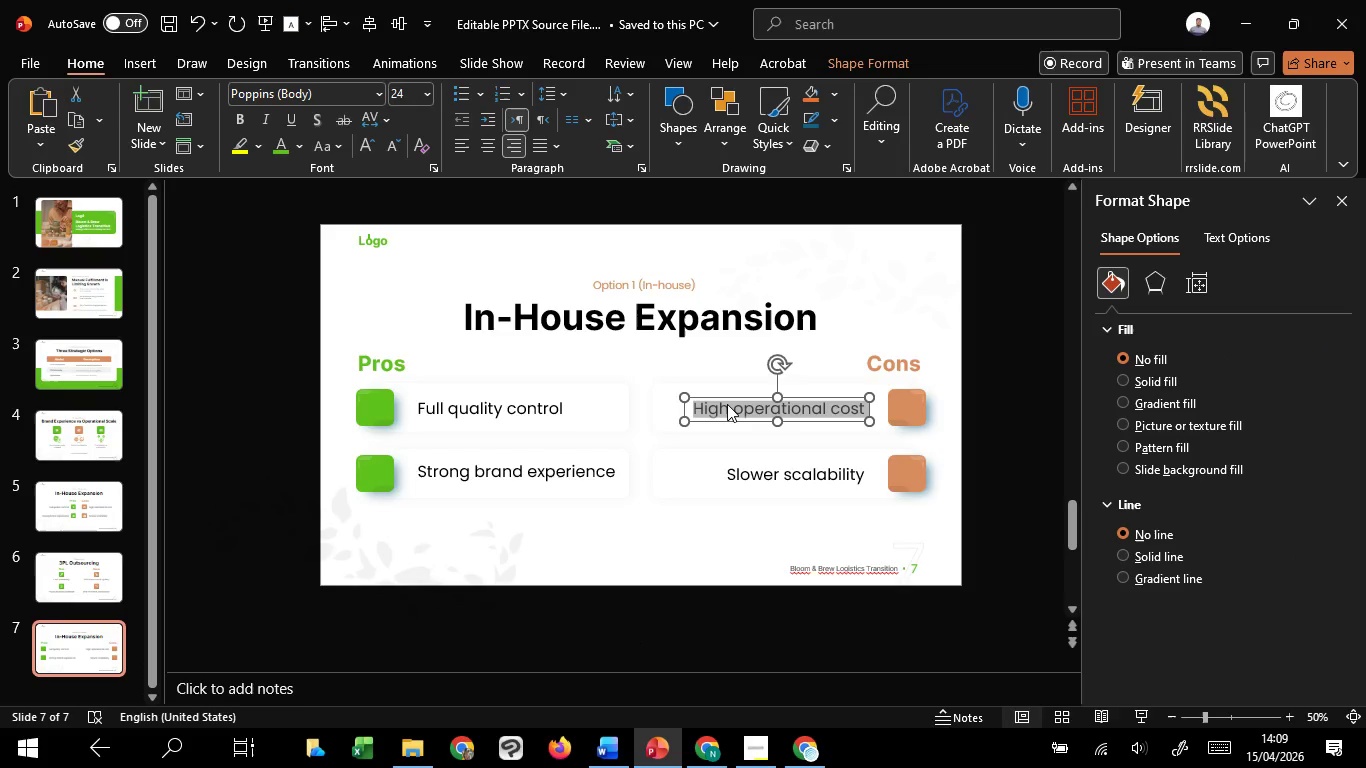 
key(Control+C)
 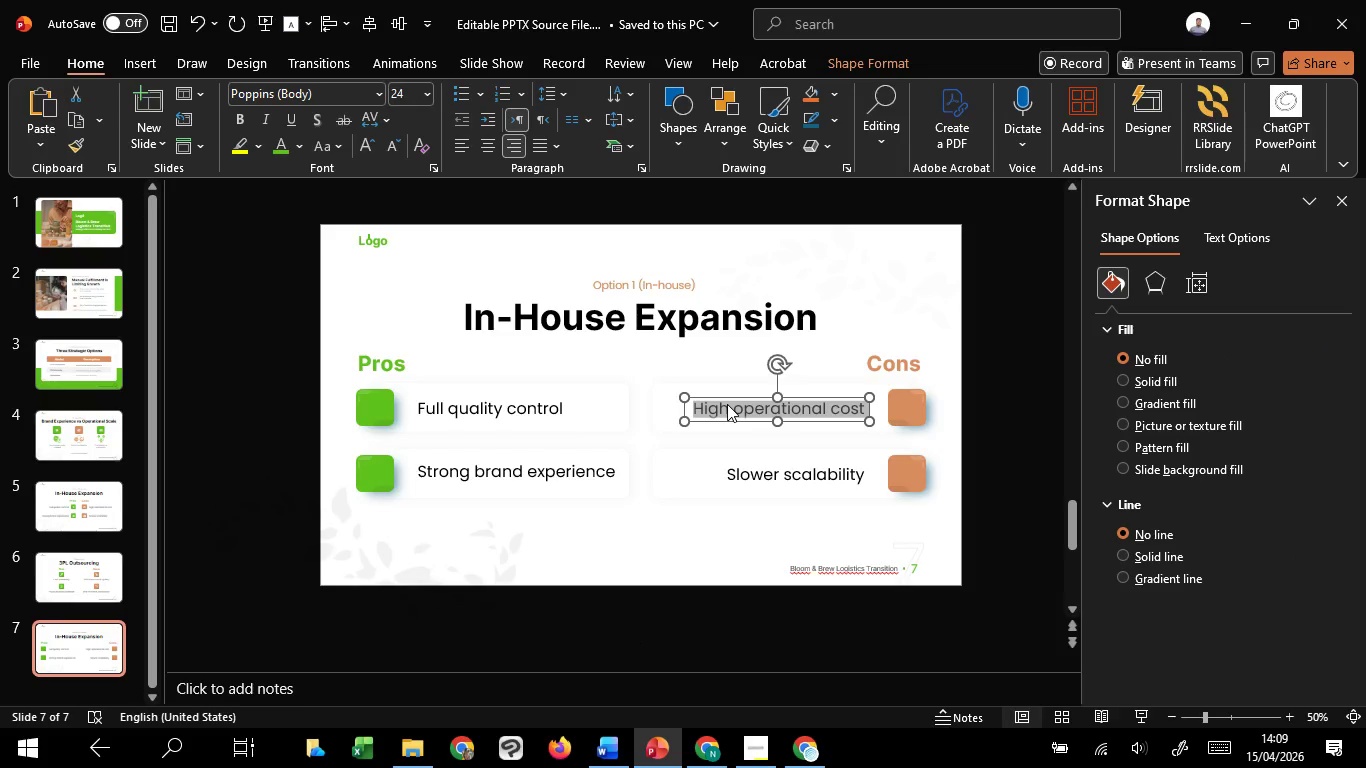 
key(Control+C)
 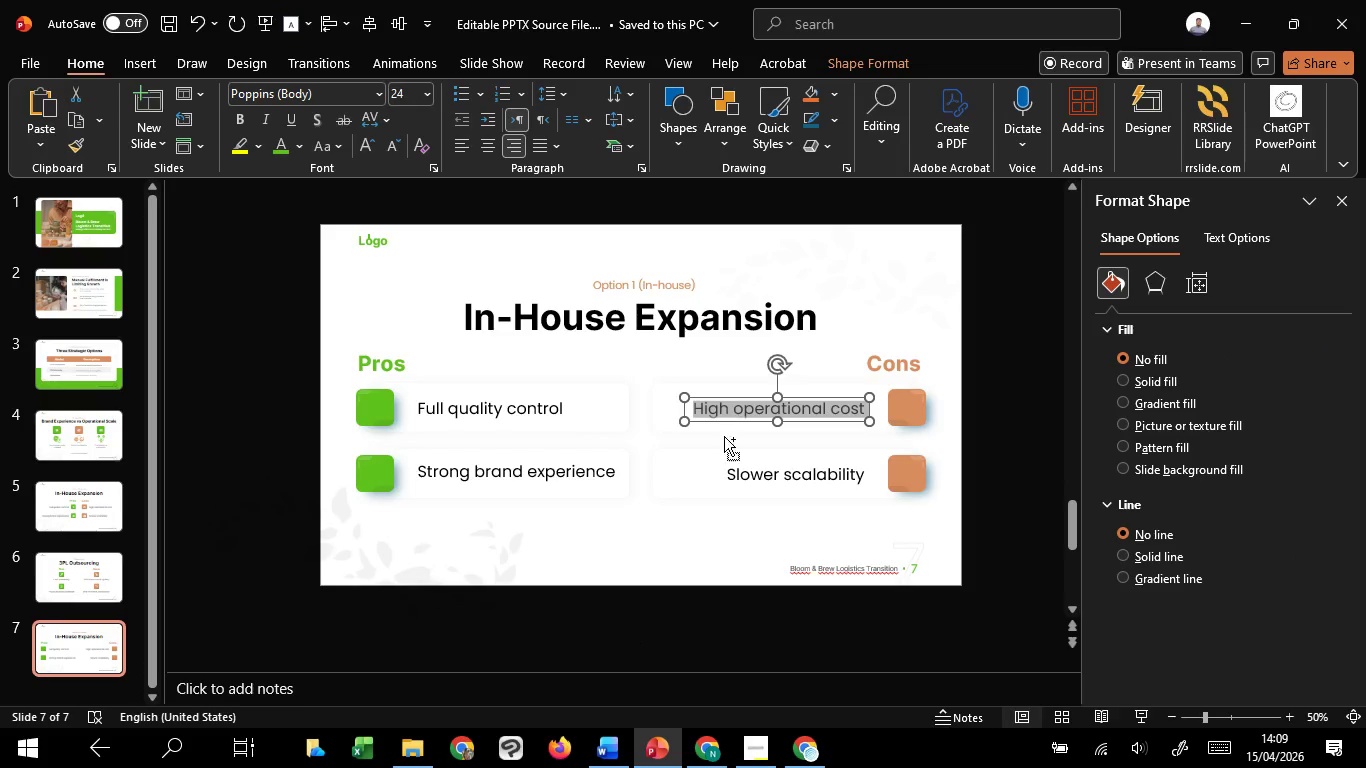 
key(Control+C)
 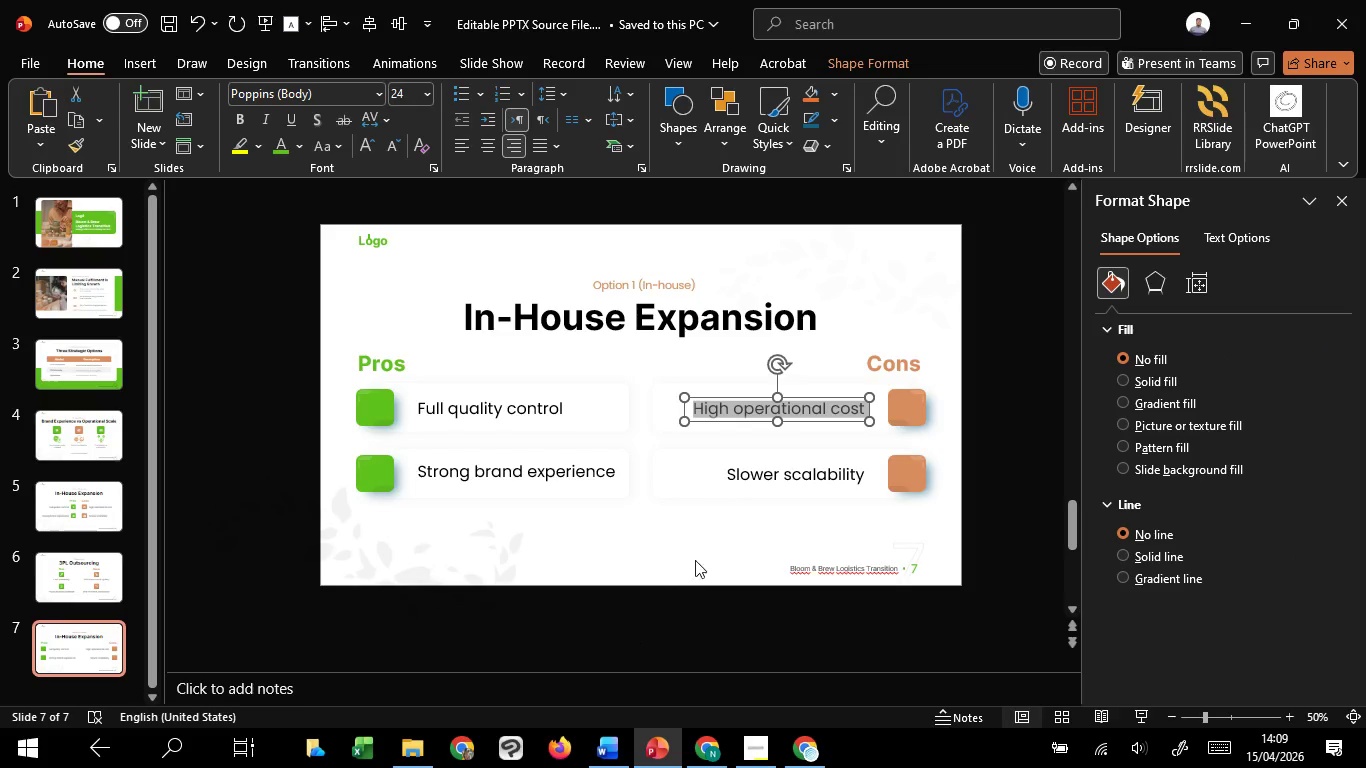 
key(Control+C)
 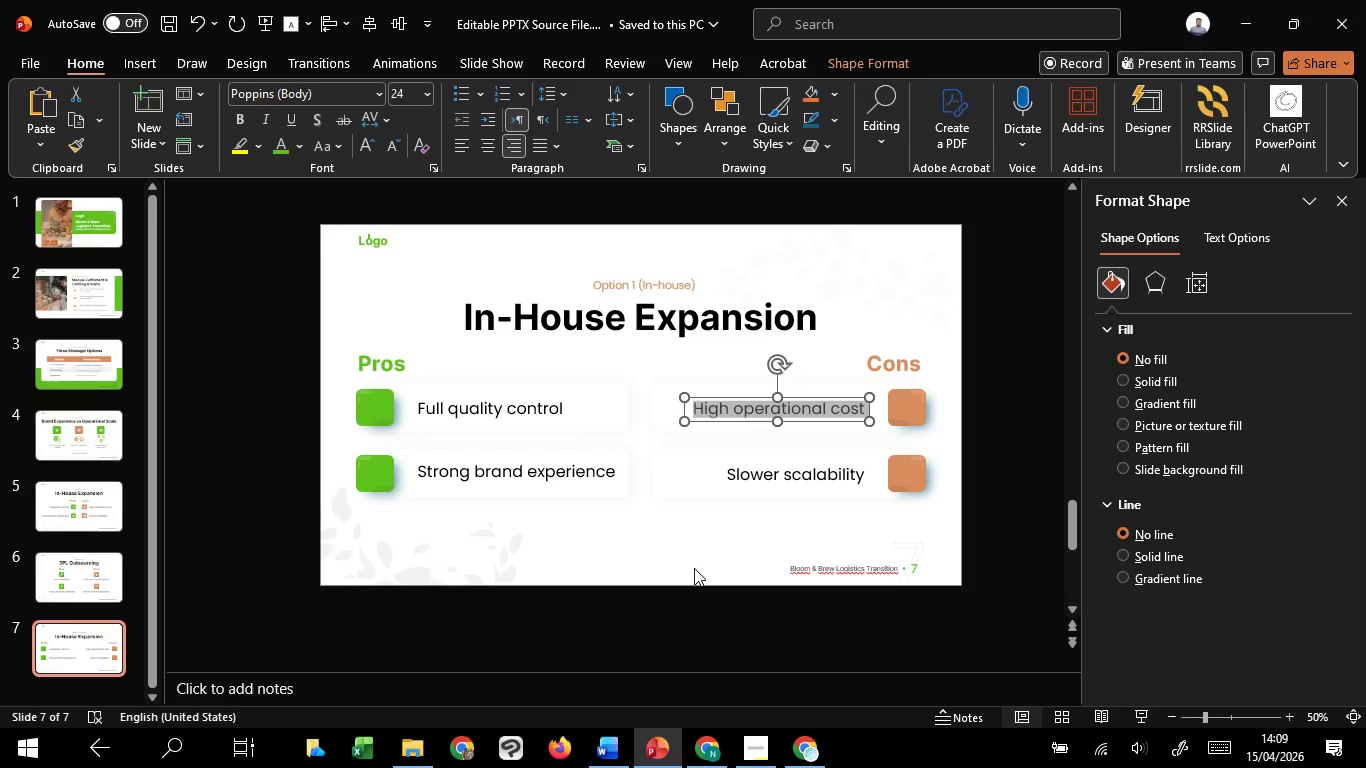 
key(Control+C)
 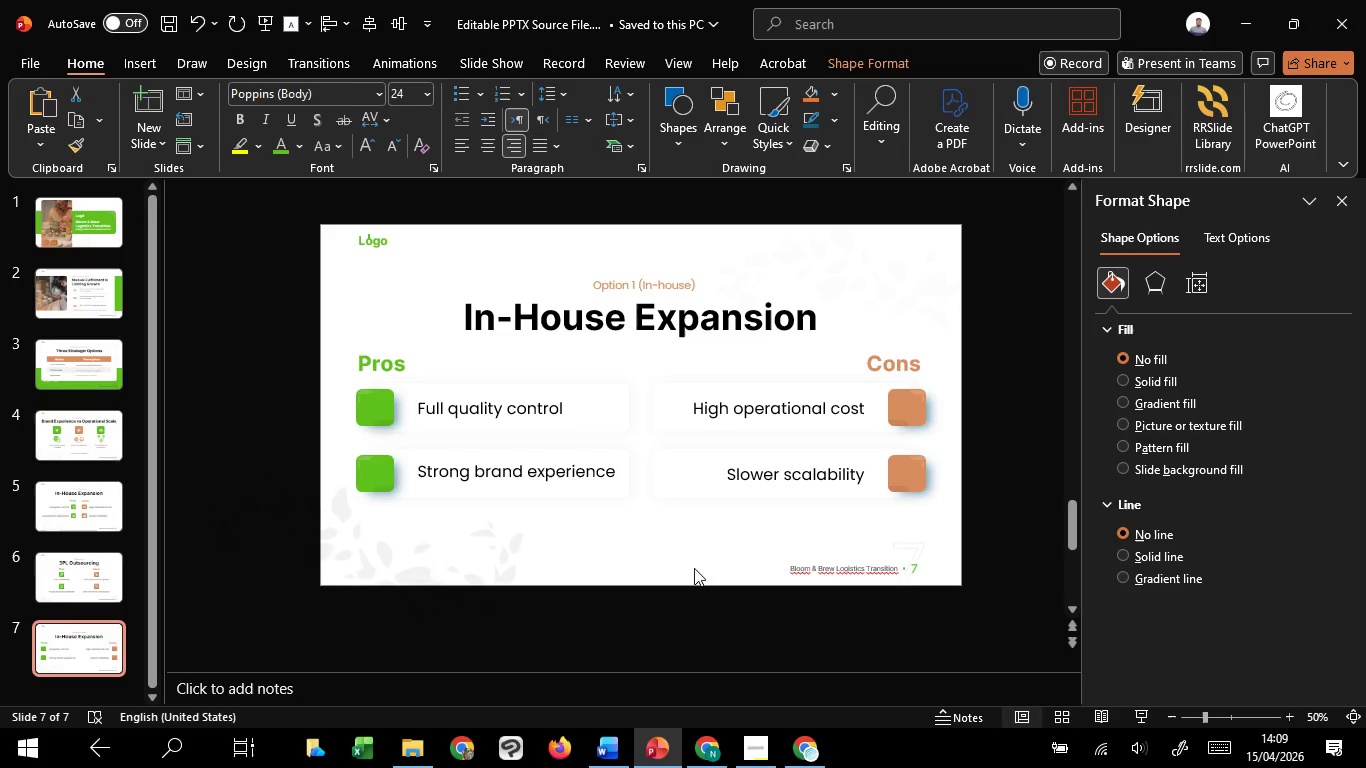 
left_click([694, 568])
 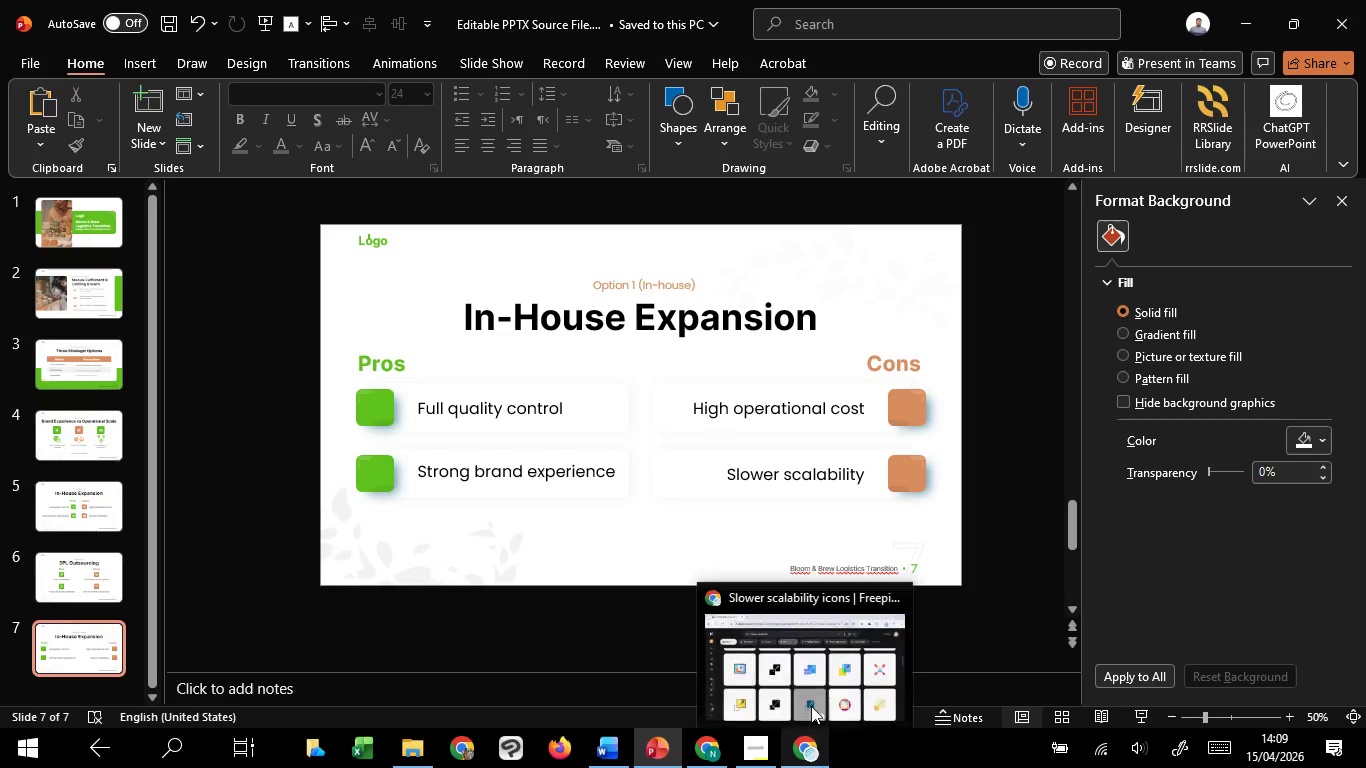 
left_click([810, 700])
 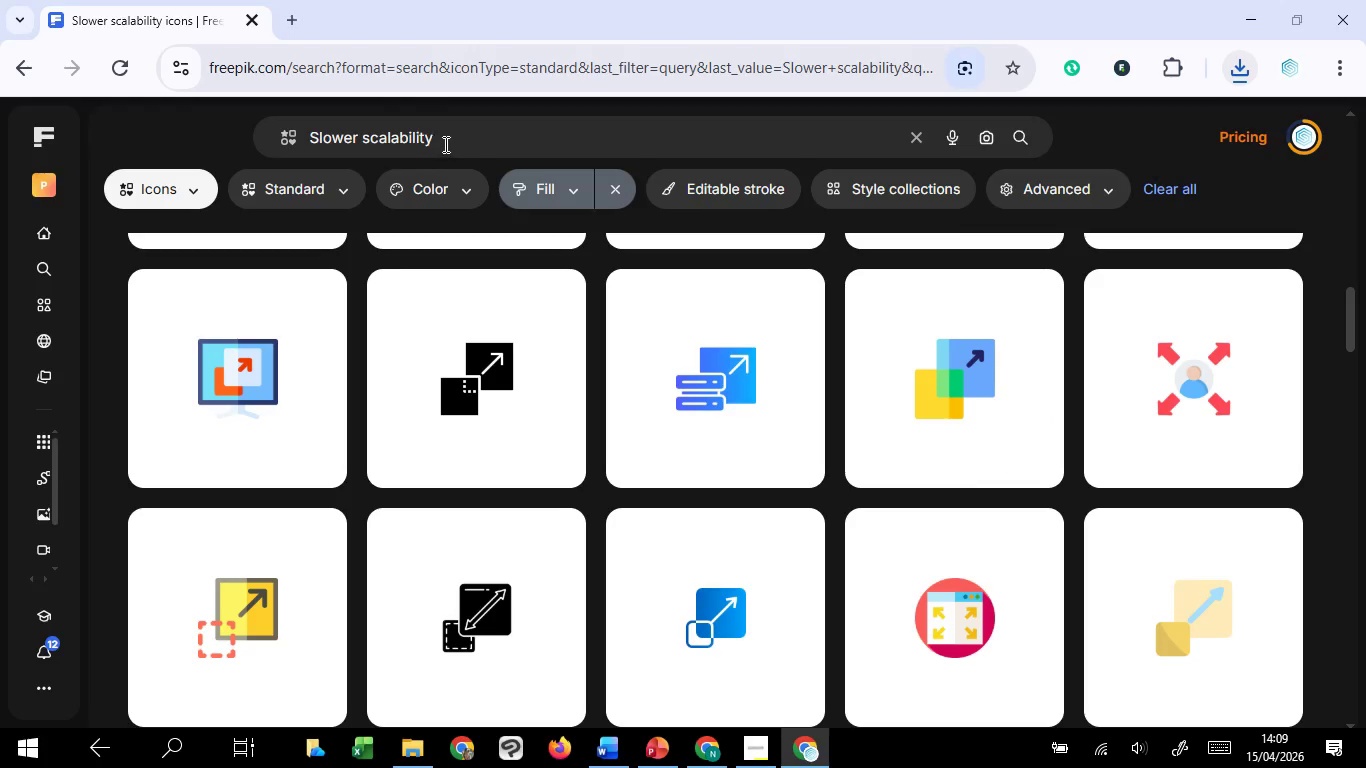 
left_click_drag(start_coordinate=[444, 144], to_coordinate=[298, 129])
 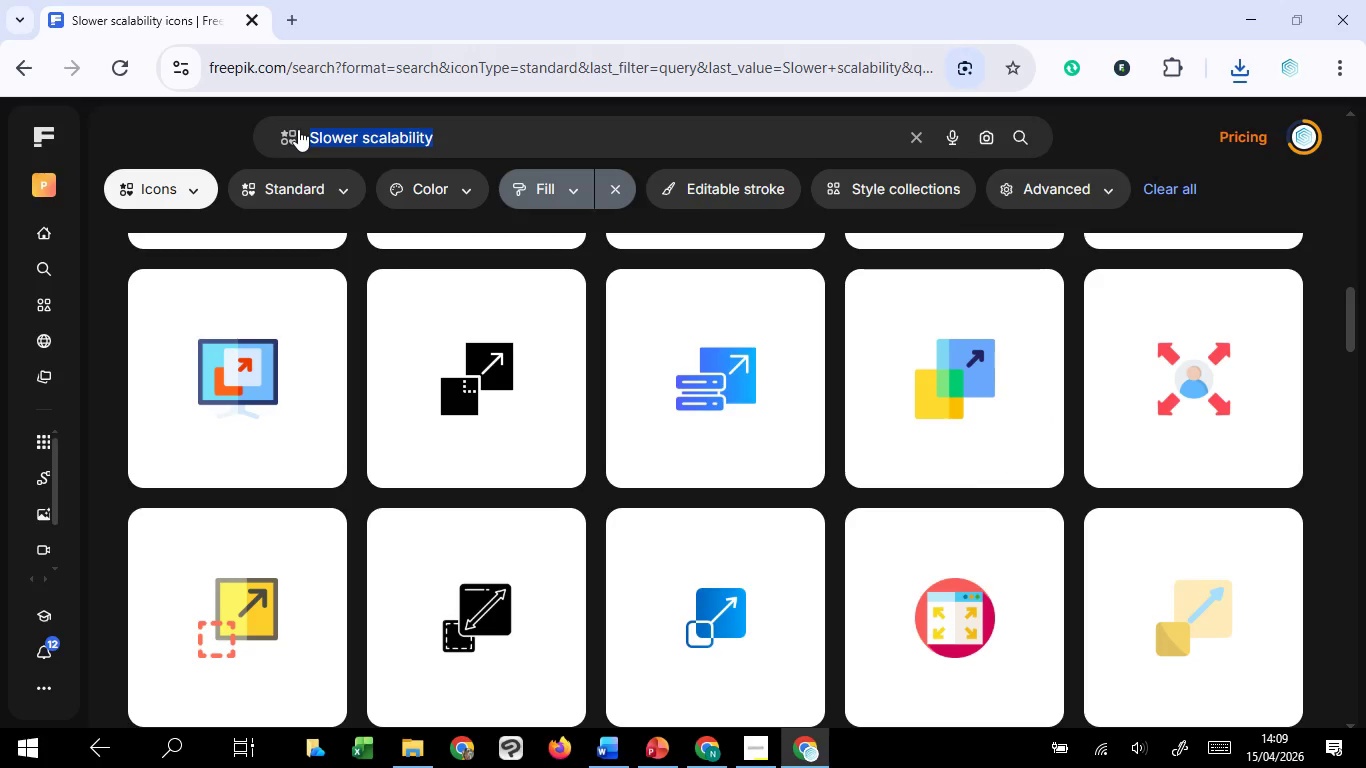 
key(Control+V)
 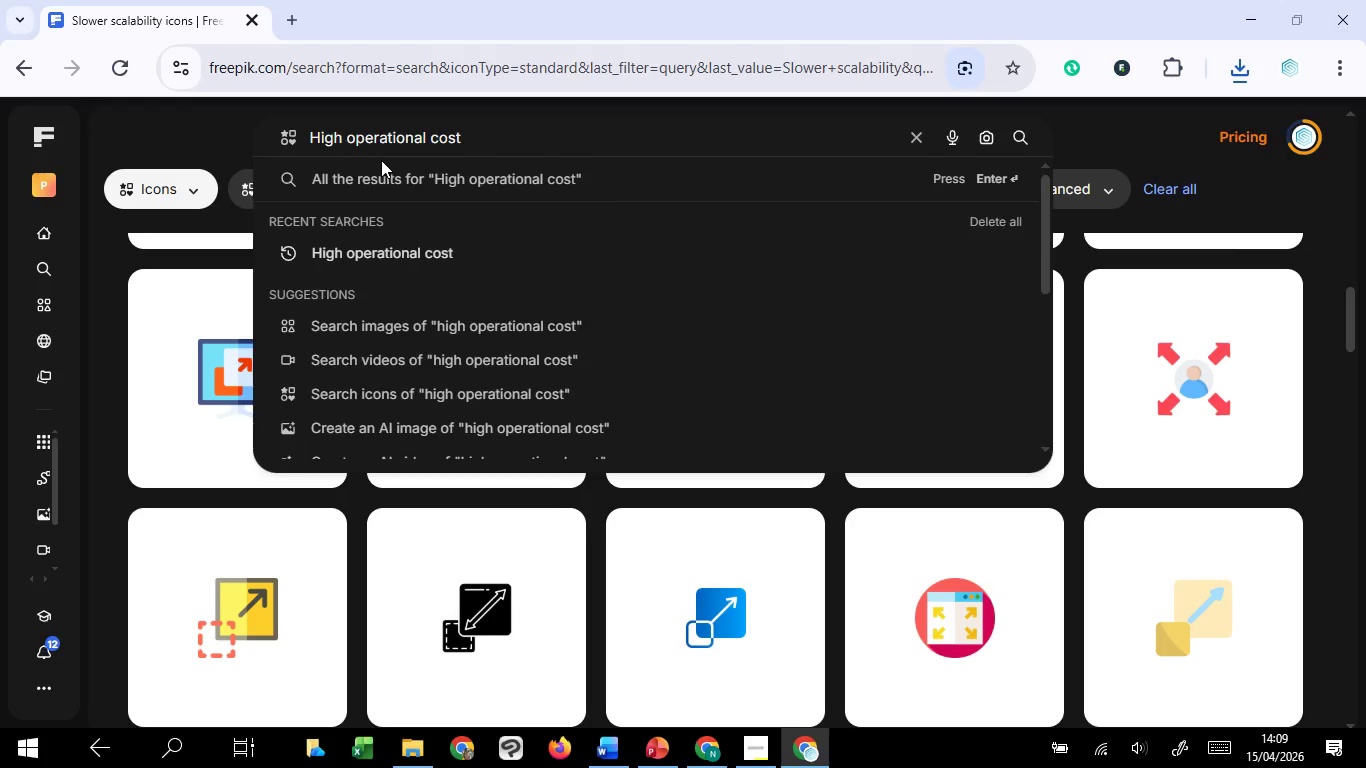 
key(Enter)
 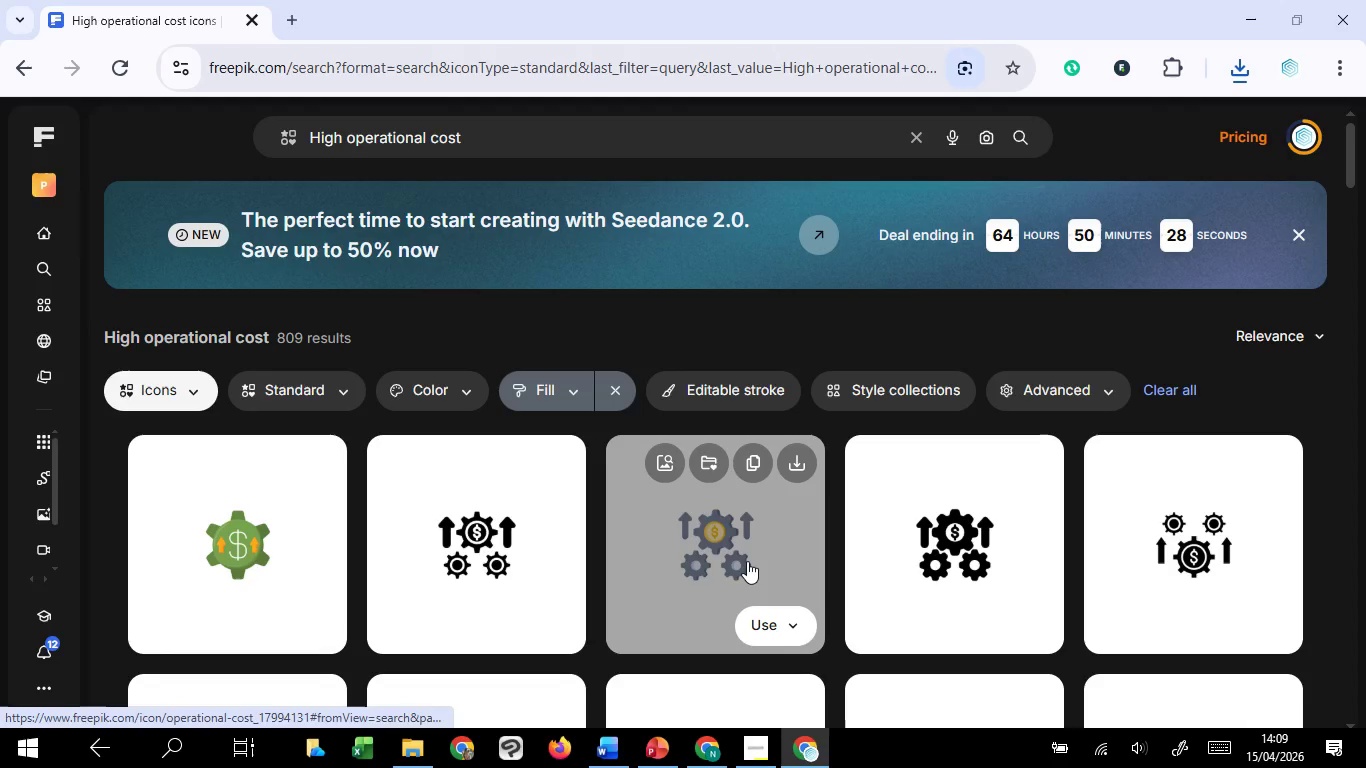 
scroll: coordinate [707, 644], scroll_direction: down, amount: 16.0
 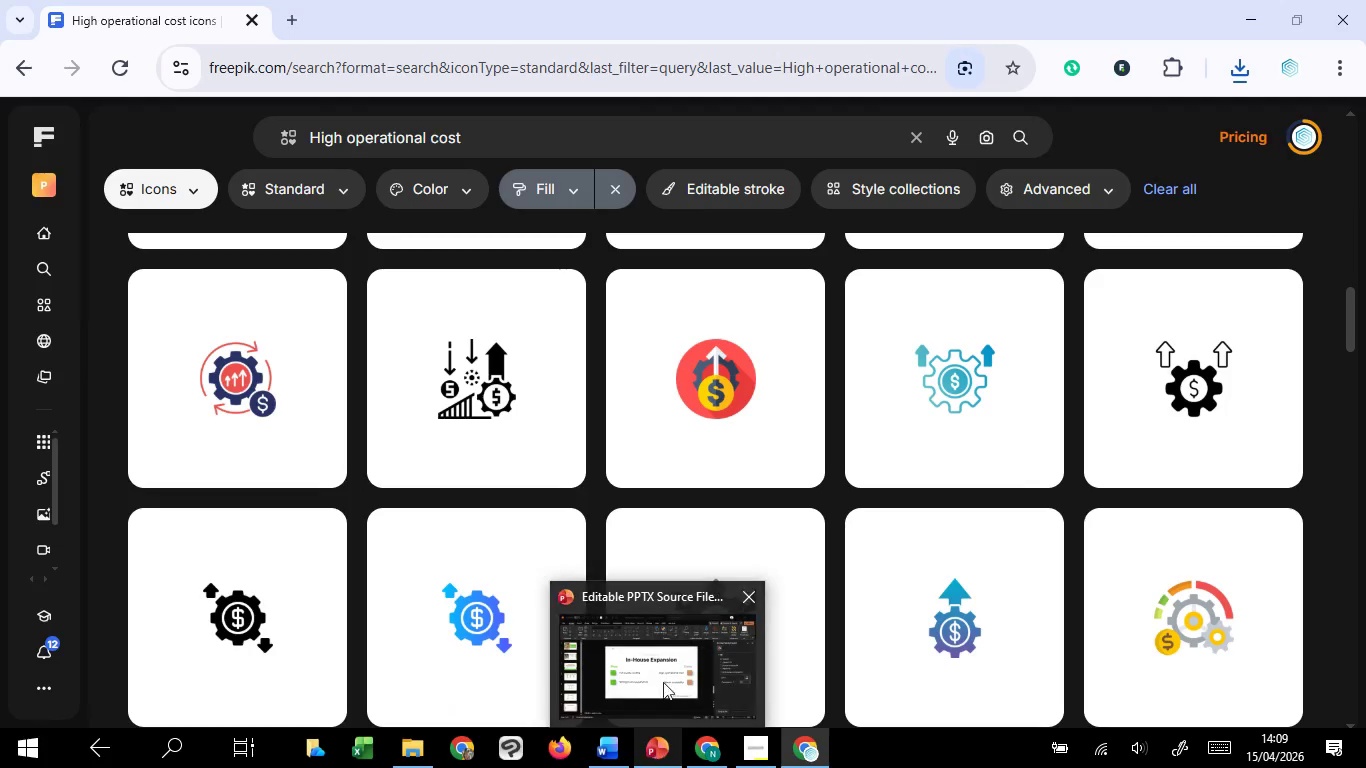 
left_click([665, 678])
 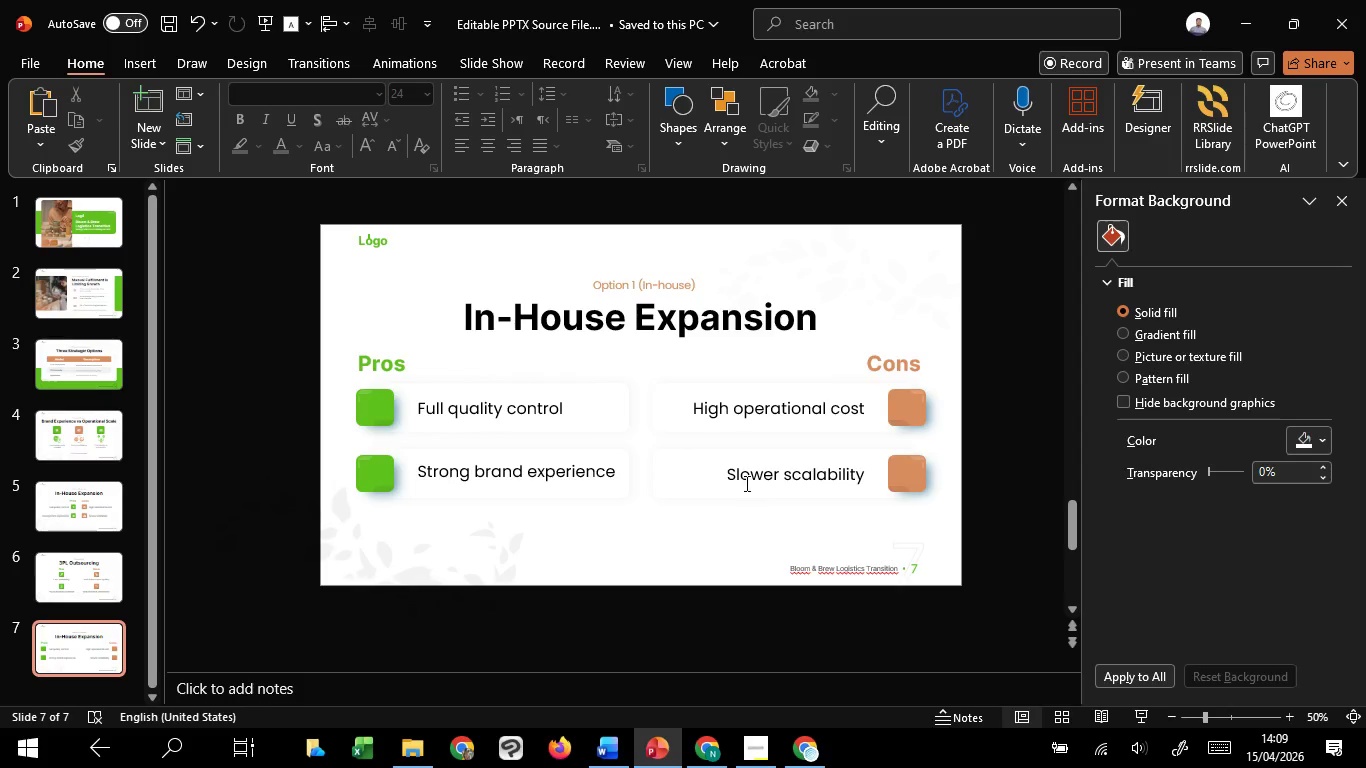 
left_click([745, 483])
 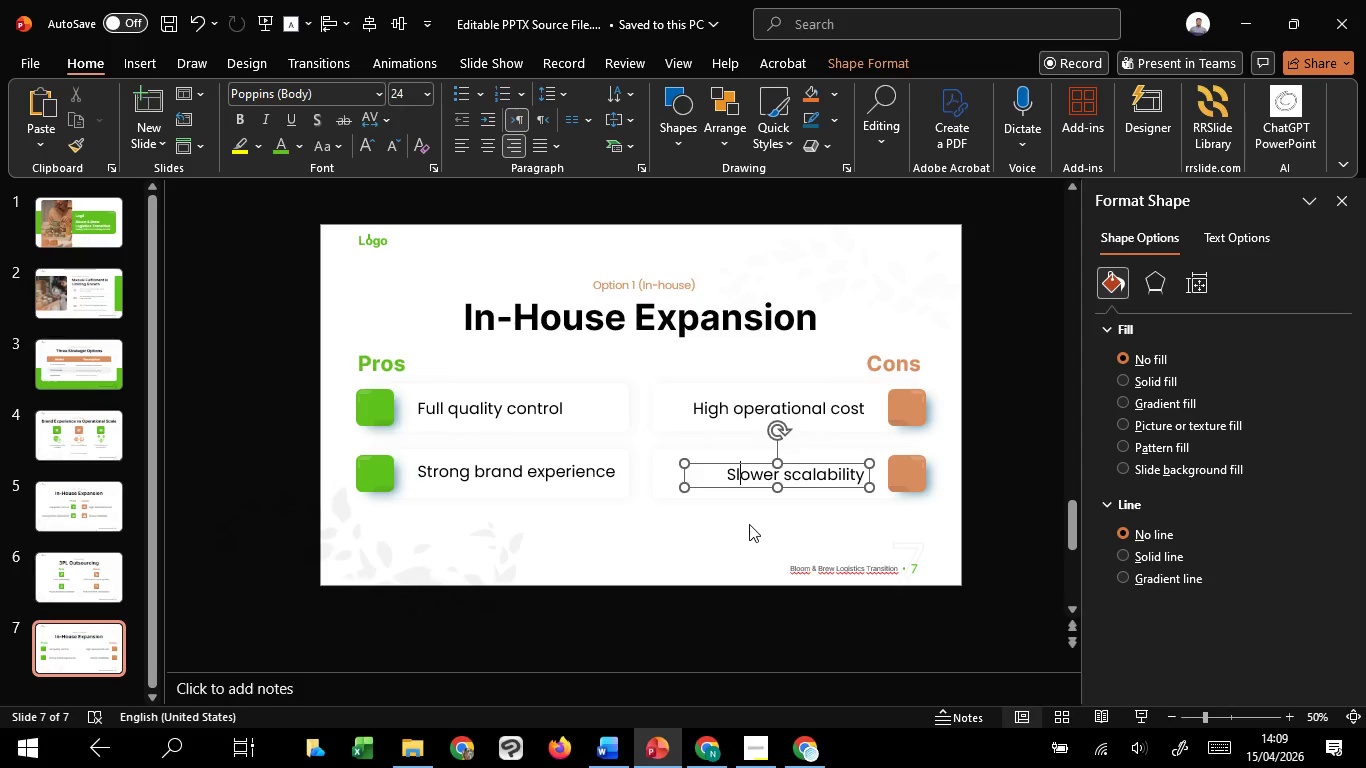 
left_click([749, 524])
 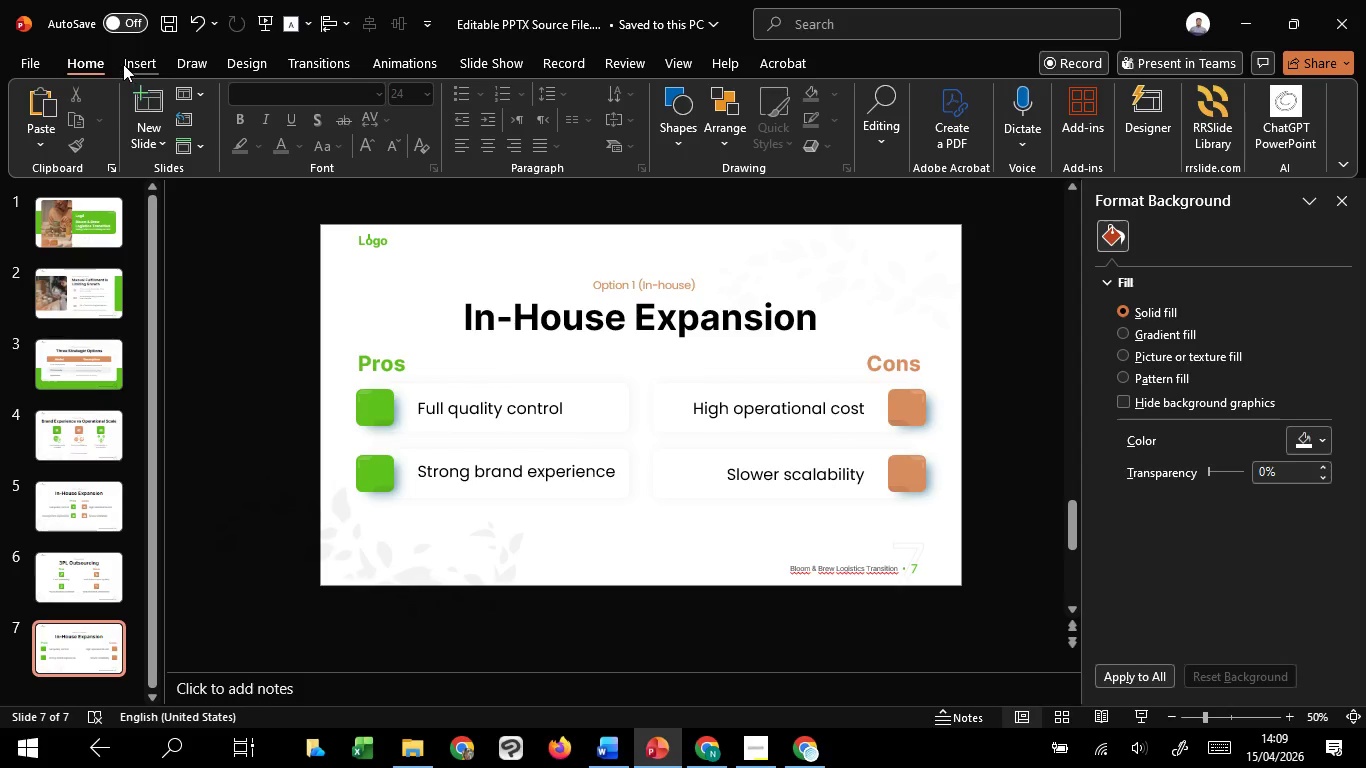 
left_click([123, 64])
 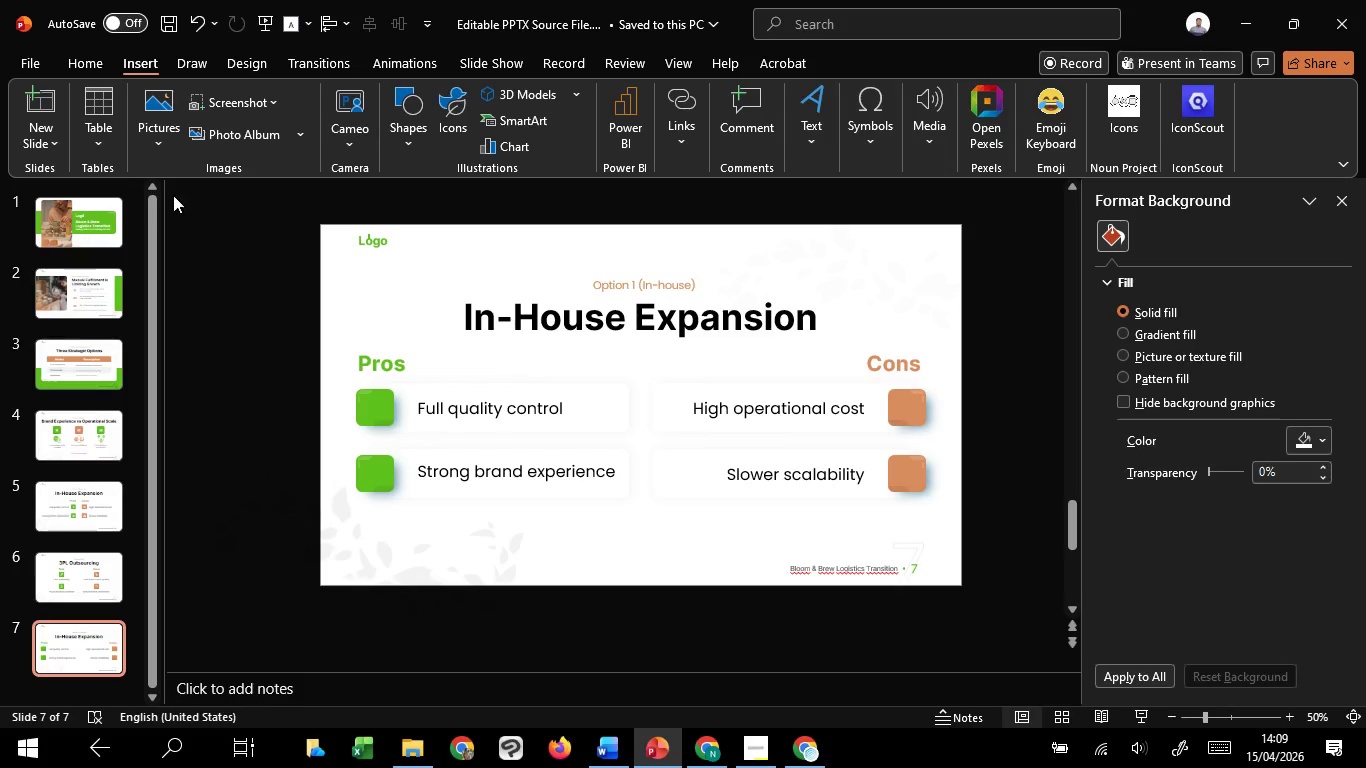 
left_click([152, 134])
 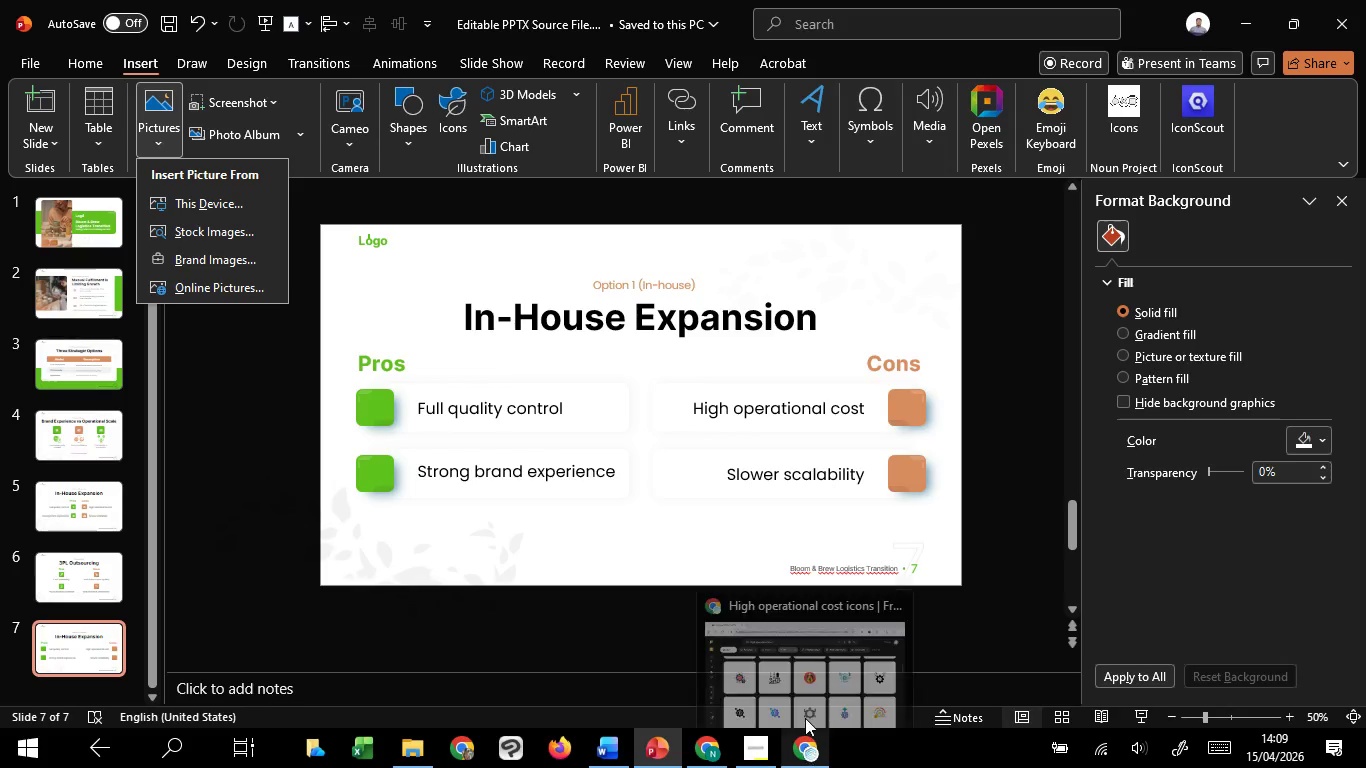 
left_click([810, 684])
 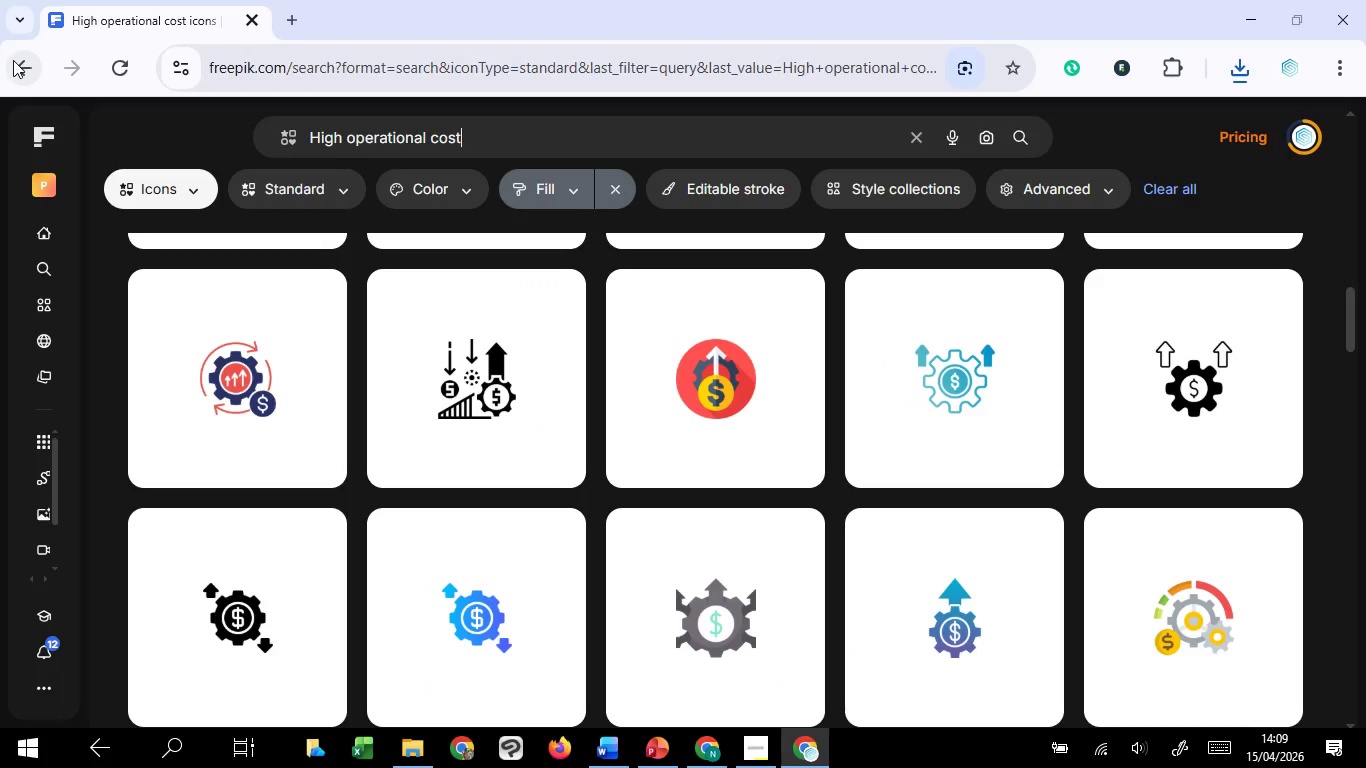 
left_click([13, 60])
 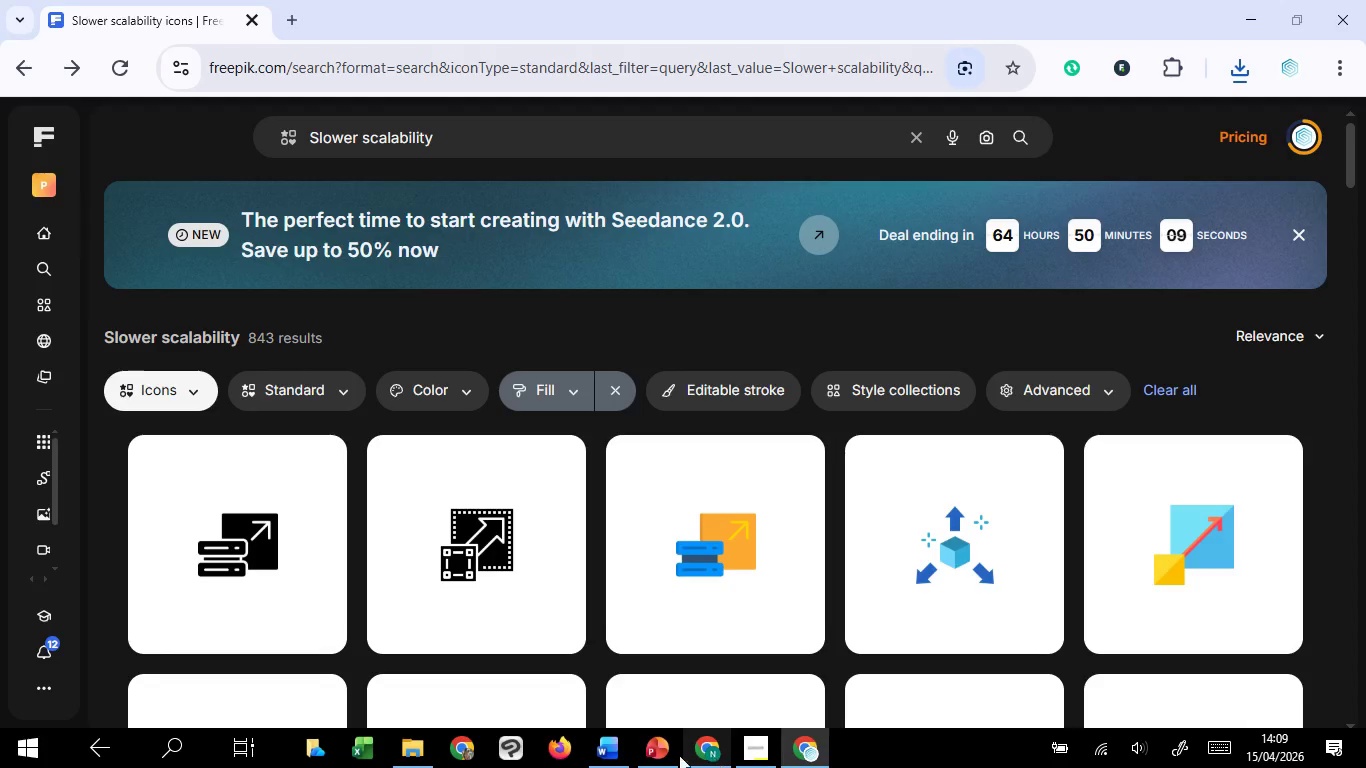 
left_click([668, 683])
 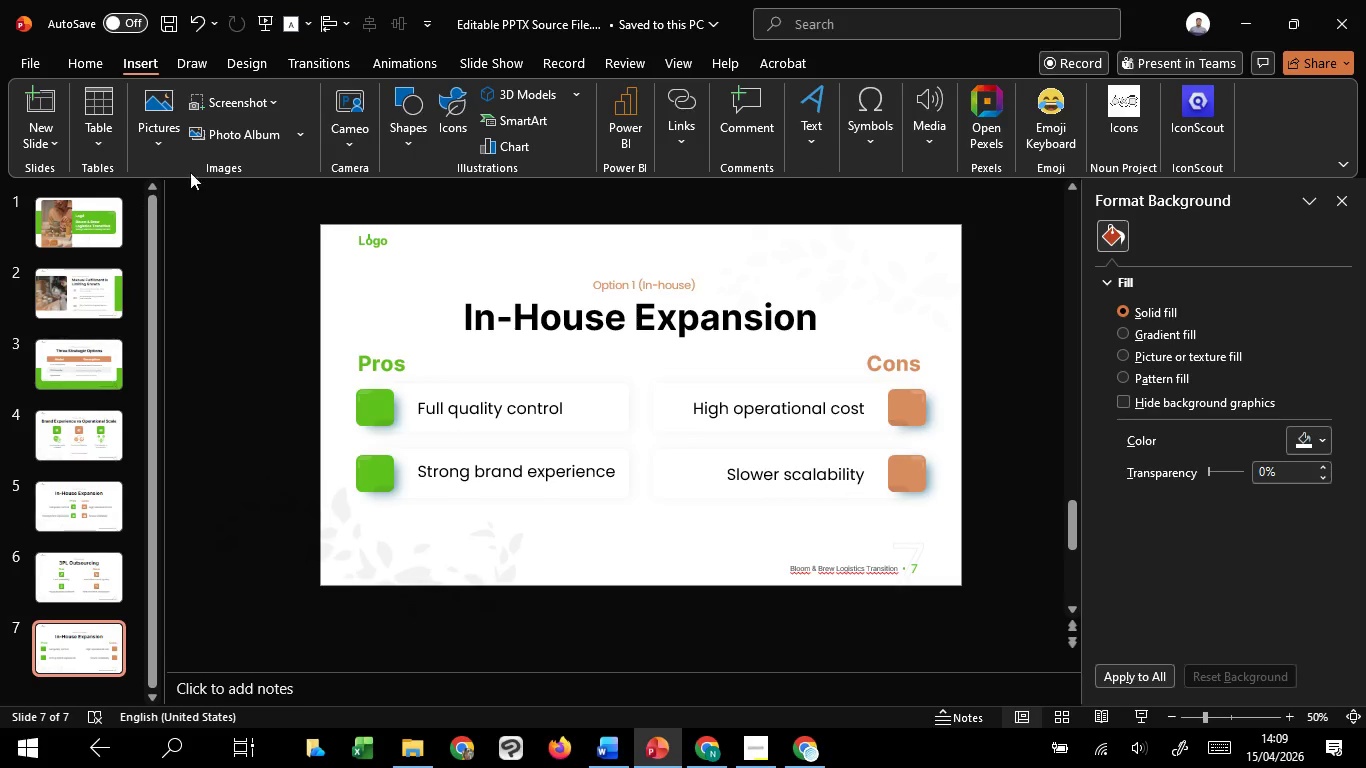 
left_click([152, 144])
 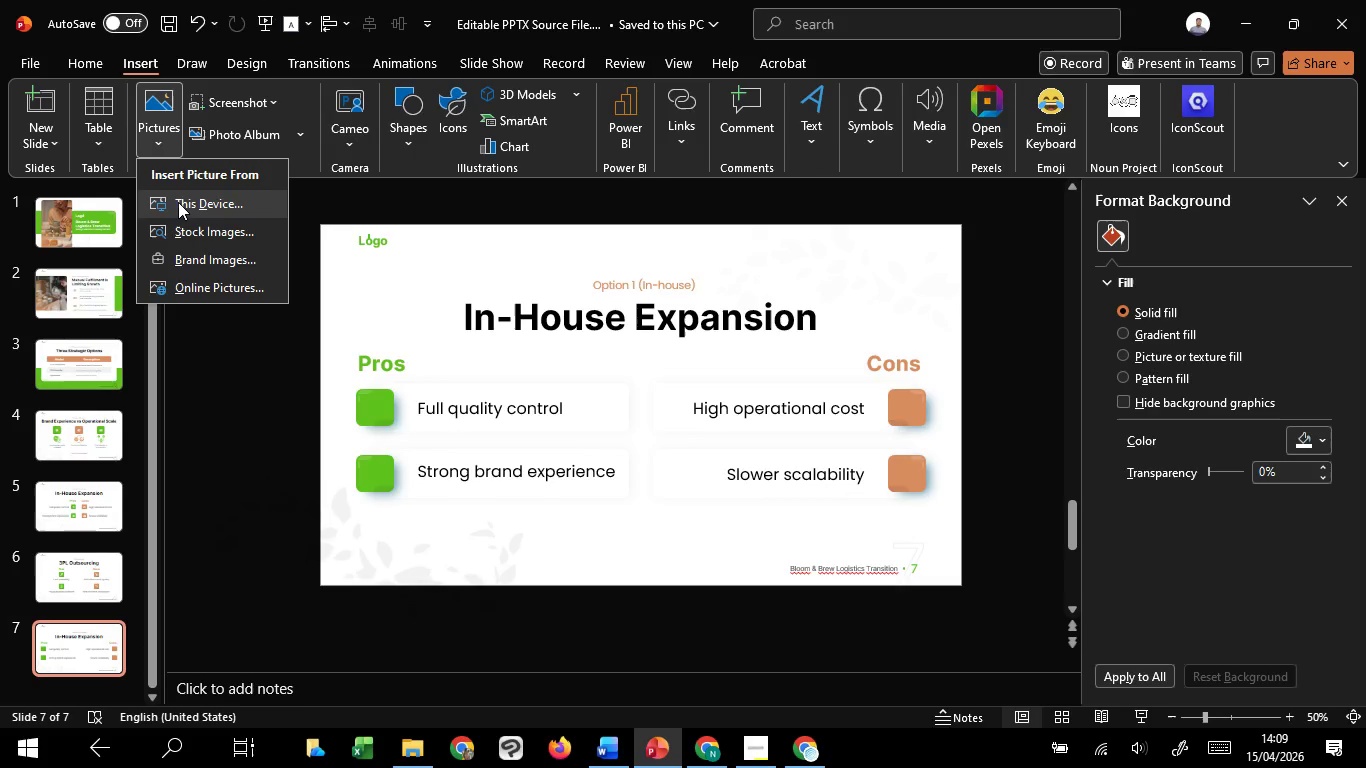 
left_click([178, 202])
 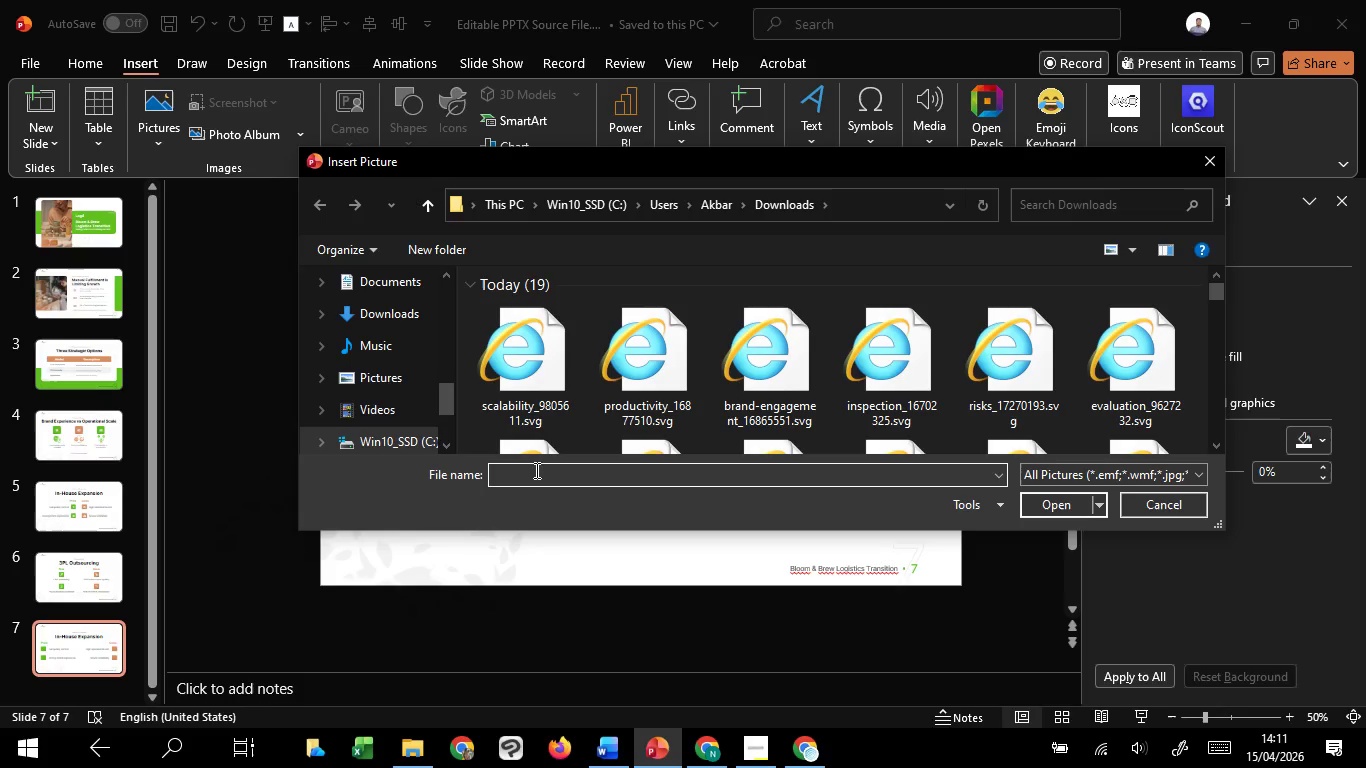 
wait(101.98)
 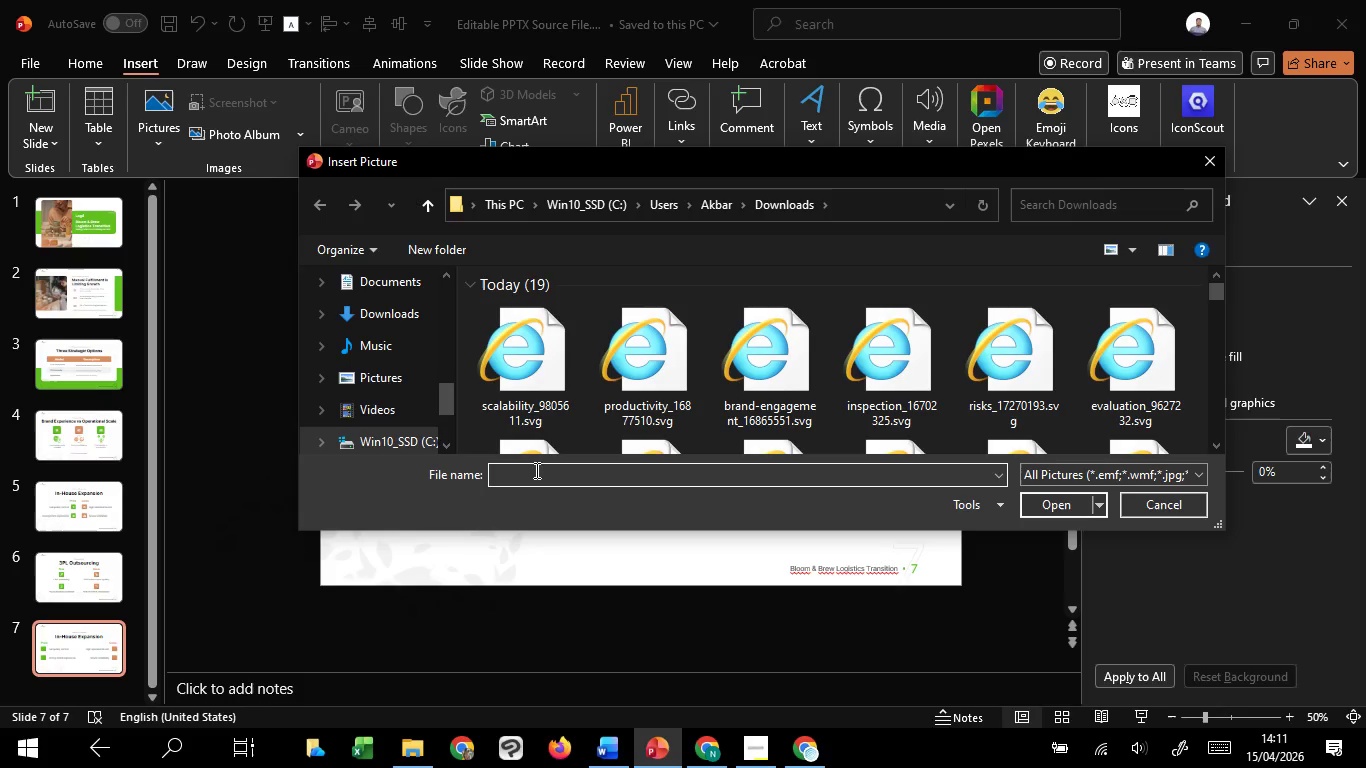 
scroll: coordinate [532, 517], scroll_direction: down, amount: 1.0
 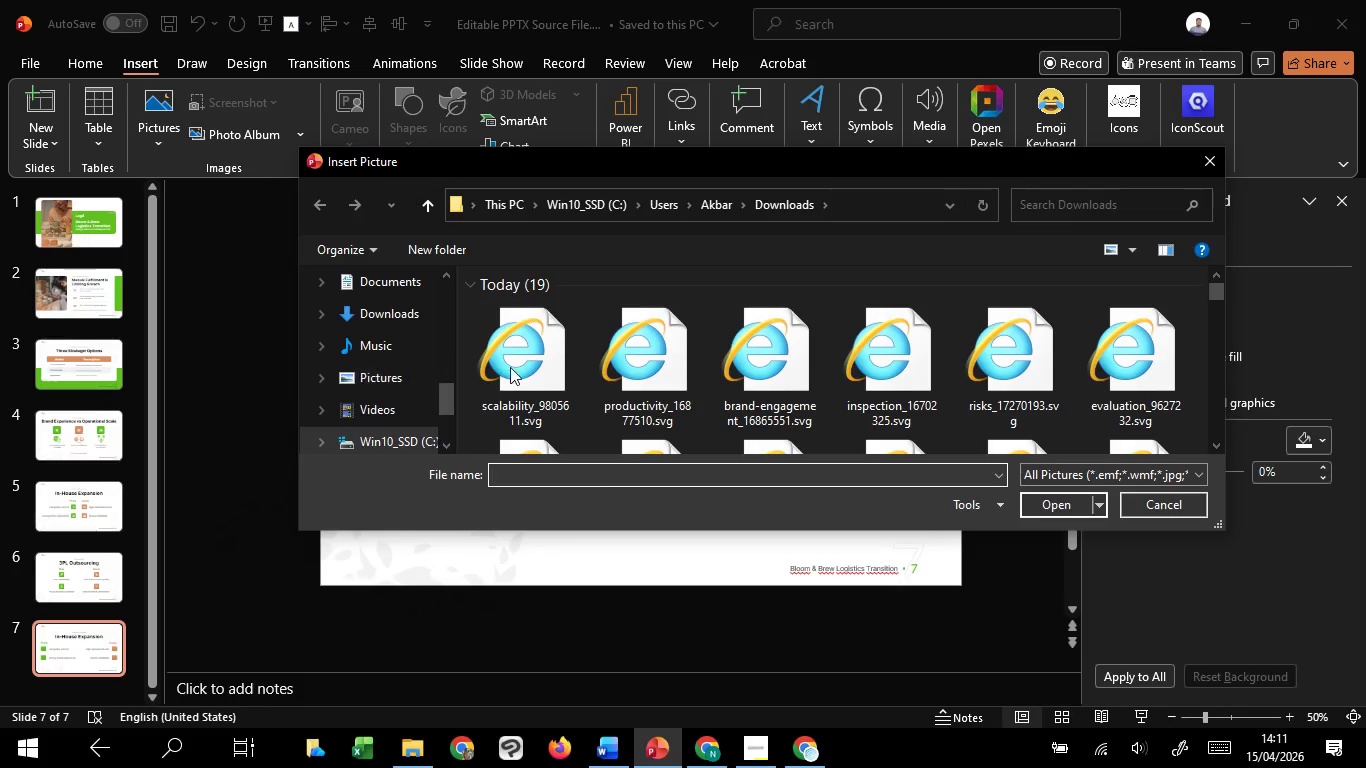 
left_click([872, 365])
 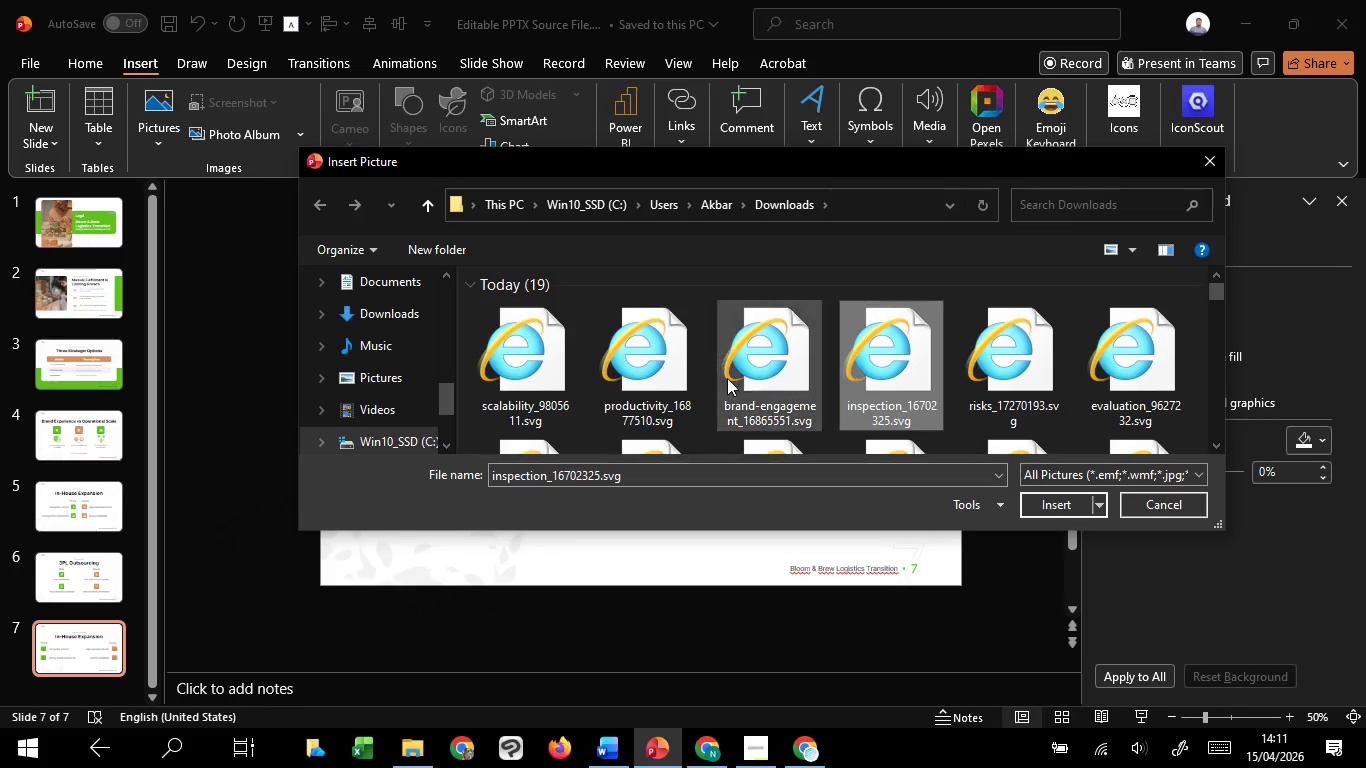 
hold_key(key=ShiftLeft, duration=1.52)
left_click([486, 380])
 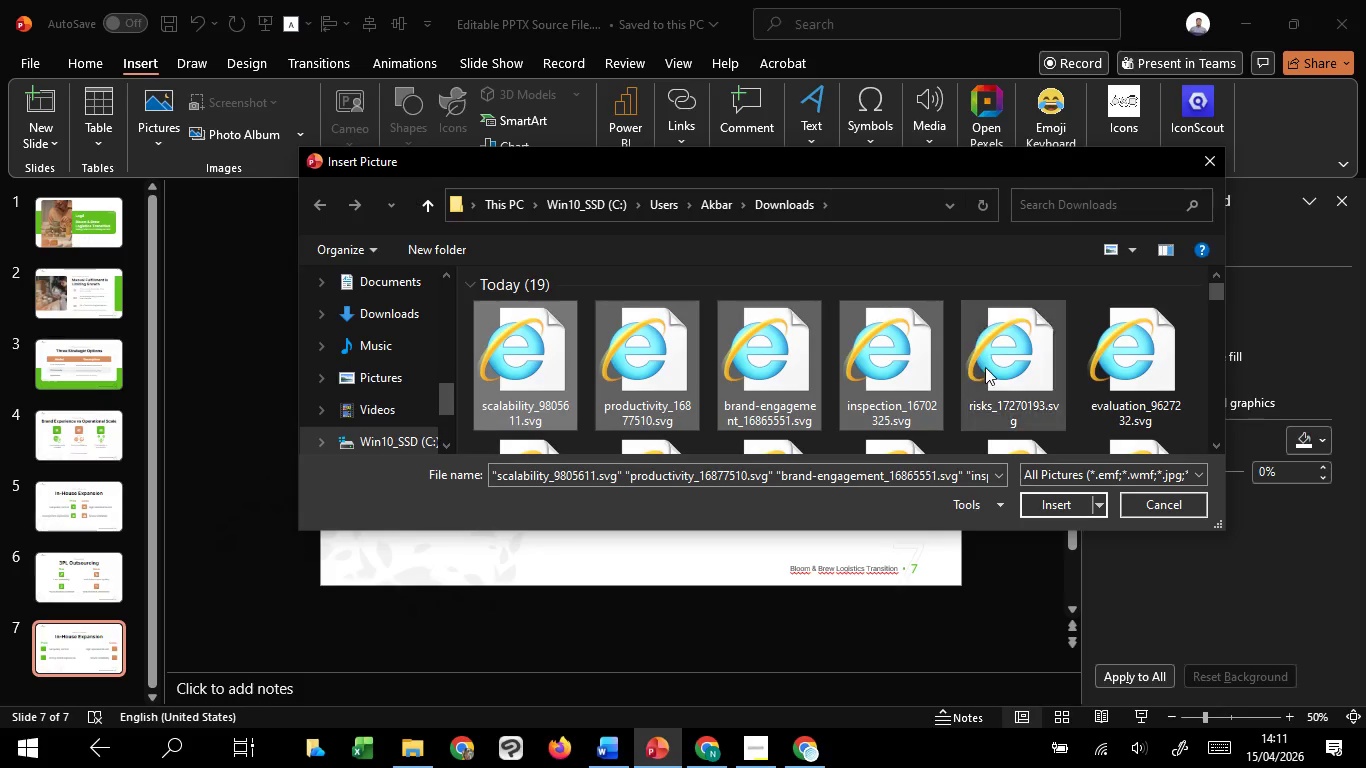 
hold_key(key=ShiftLeft, duration=0.61)
 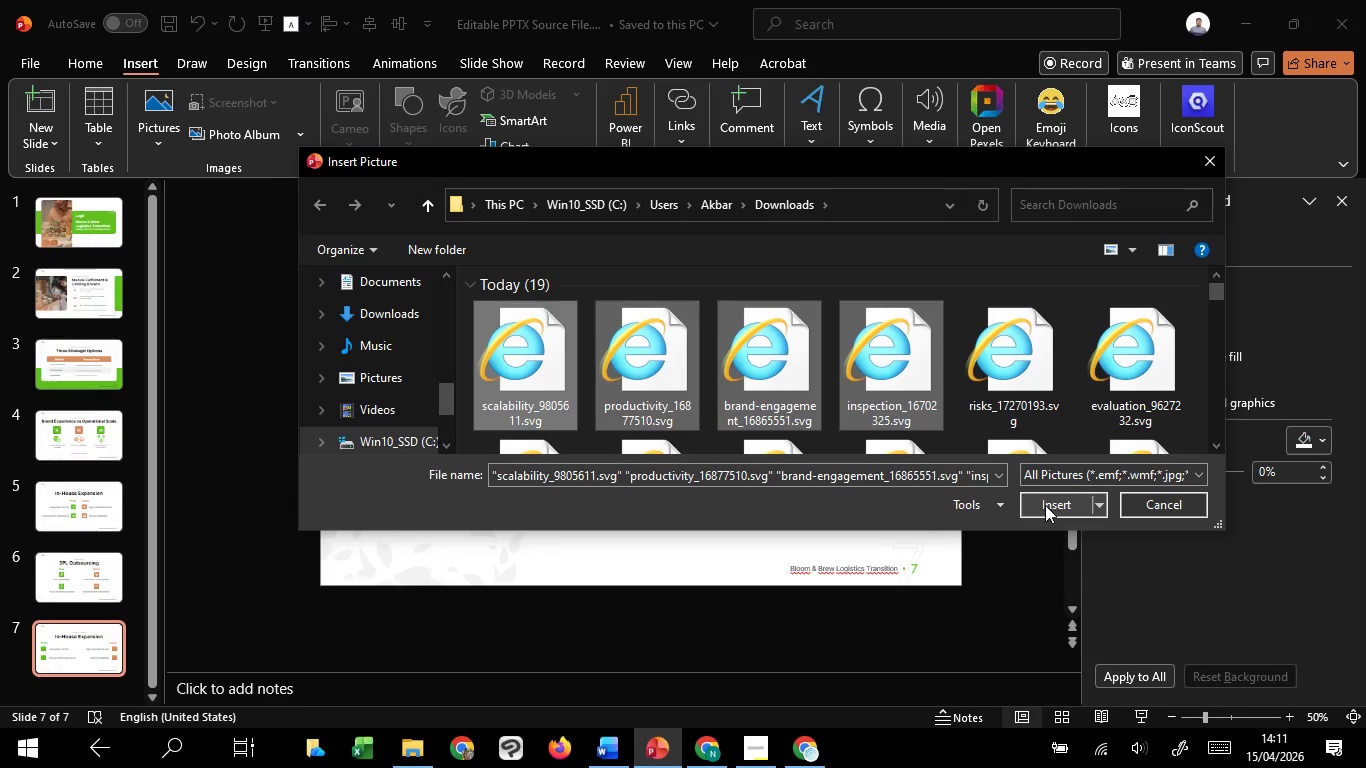 
left_click([1045, 505])
 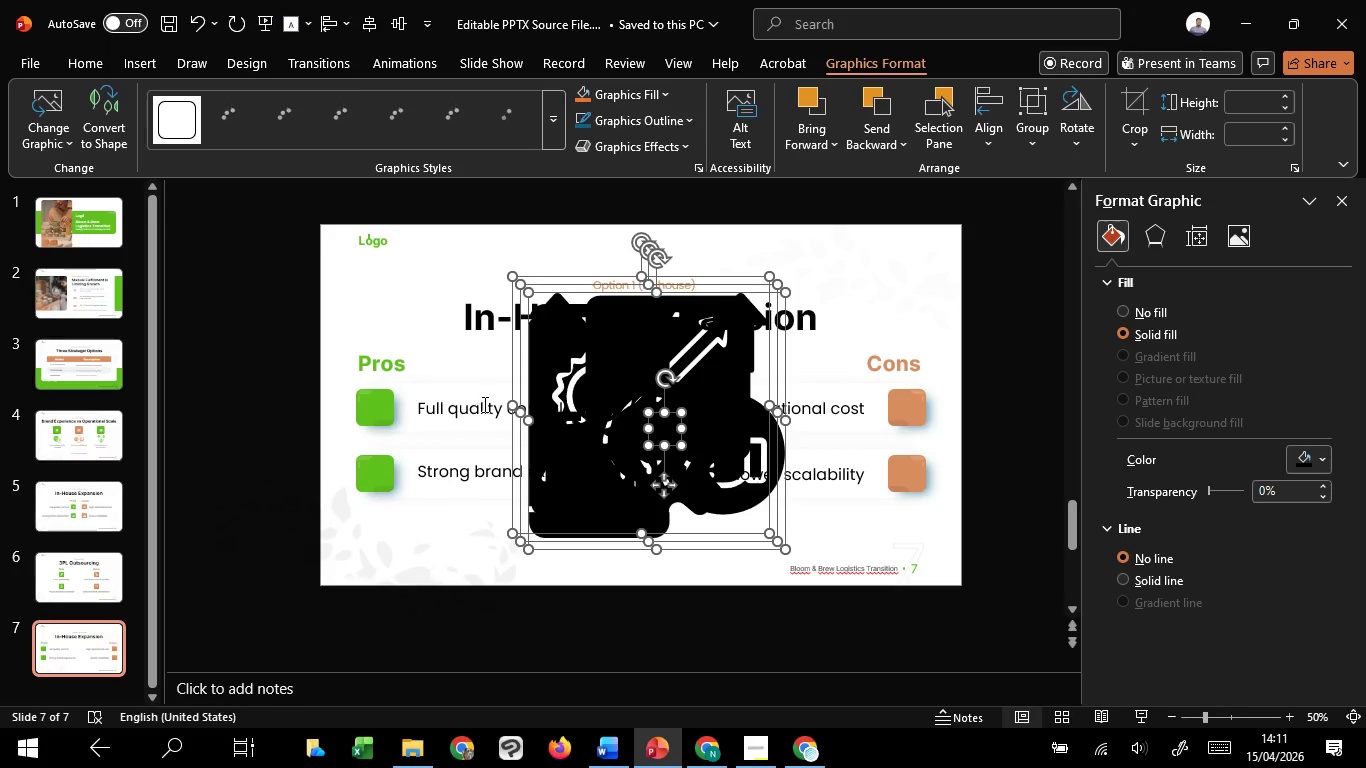 
hold_key(key=ControlLeft, duration=0.81)
scroll: coordinate [567, 407], scroll_direction: down, amount: 1.0
 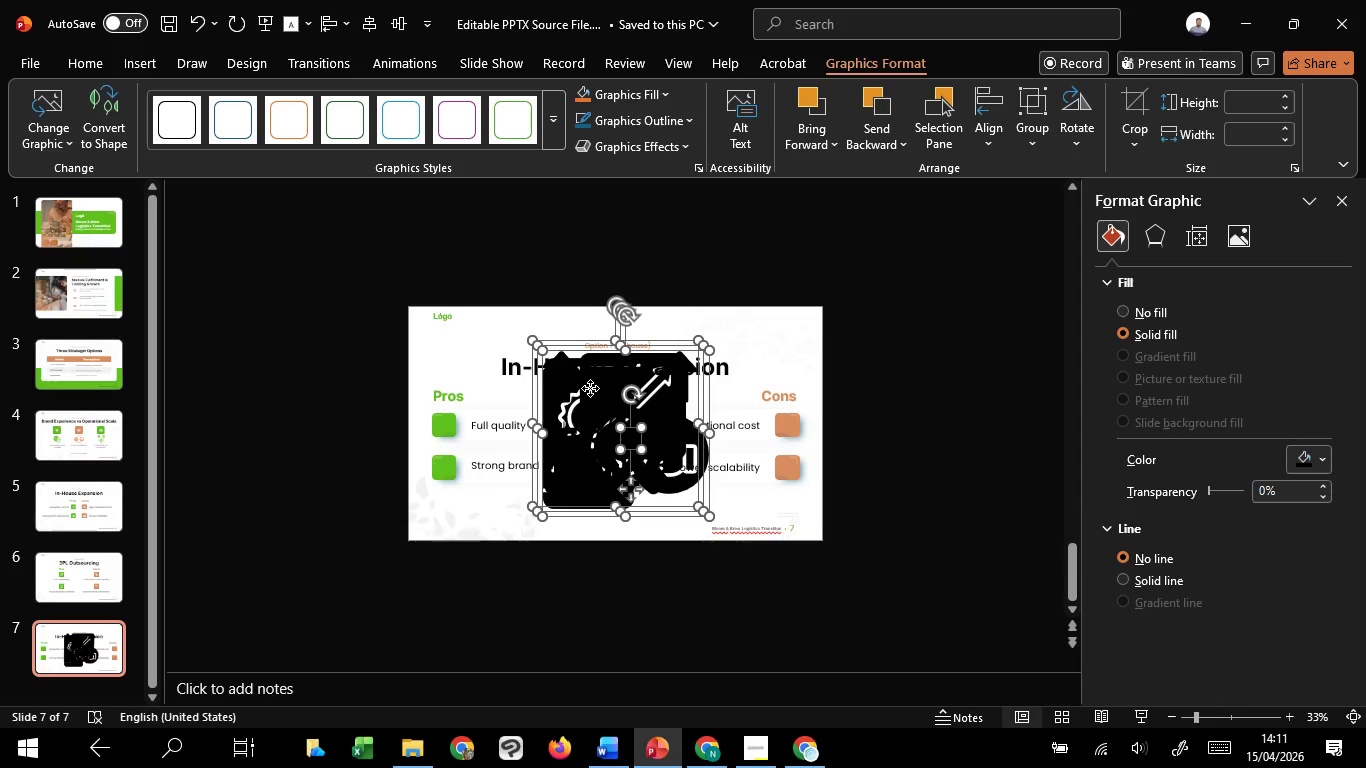 
left_click_drag(start_coordinate=[590, 388], to_coordinate=[909, 407])
 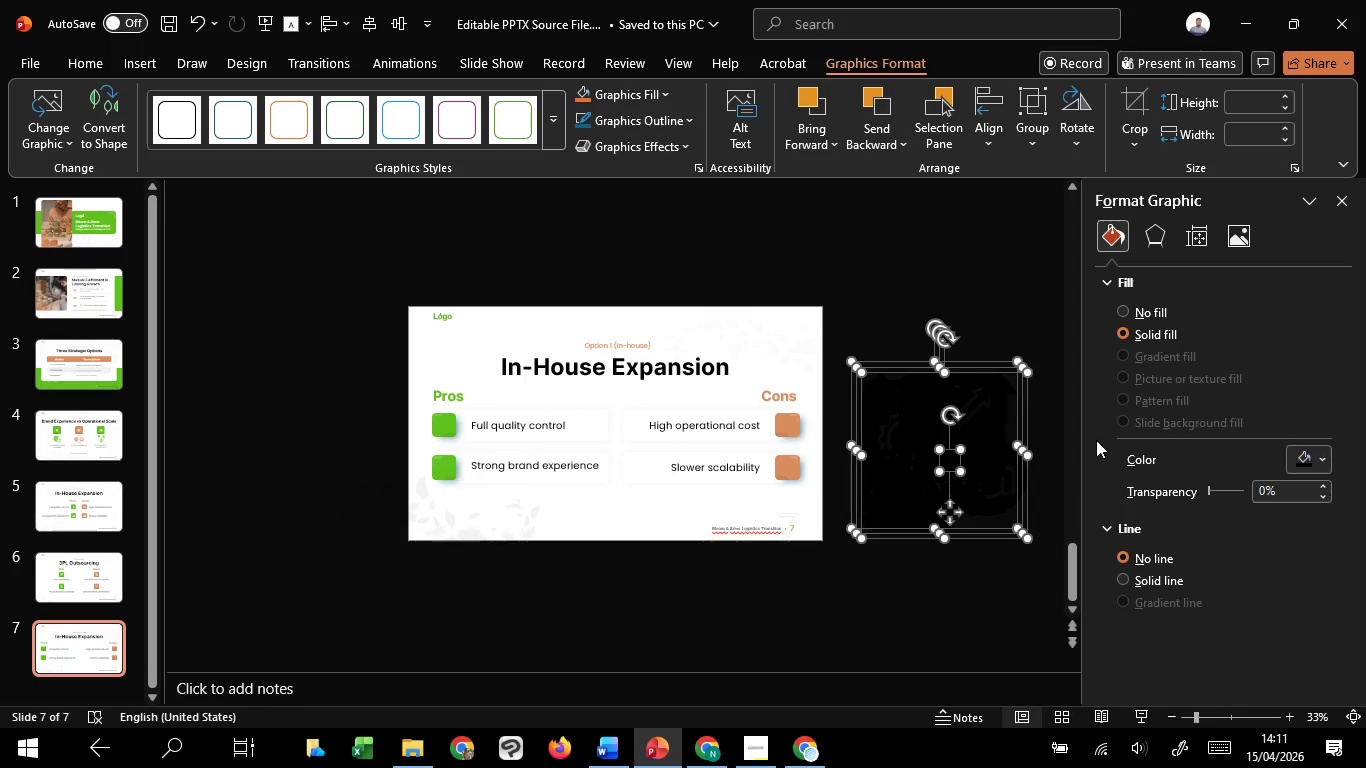 
left_click([1317, 461])
 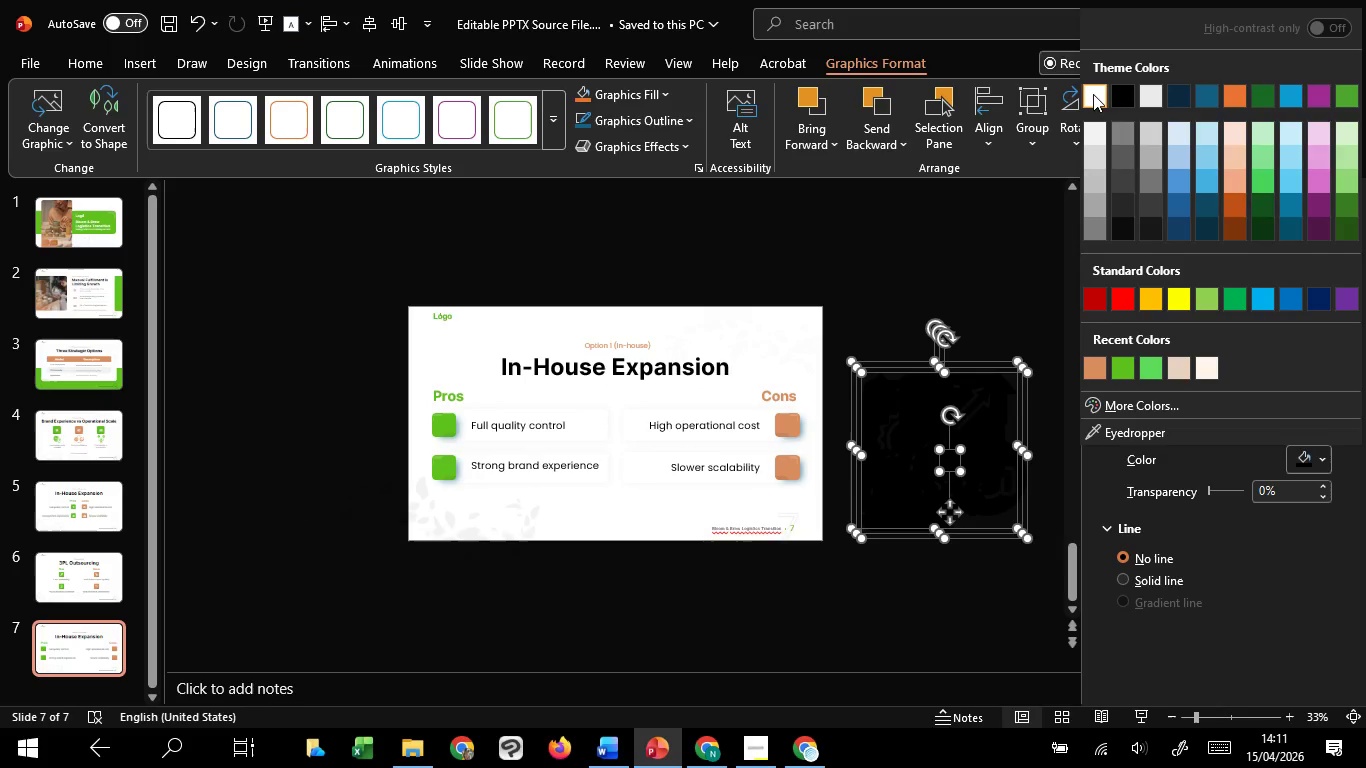 
left_click([1093, 94])
 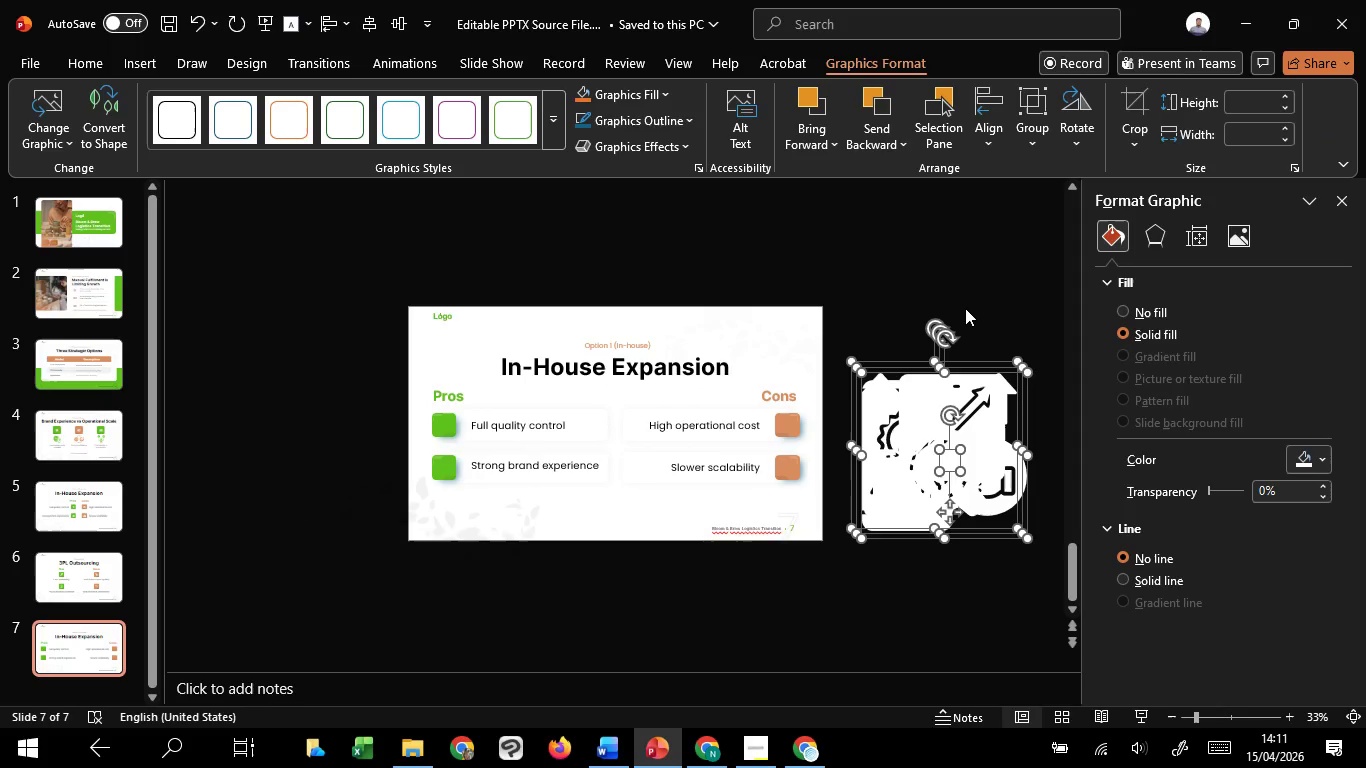 
wait(5.56)
 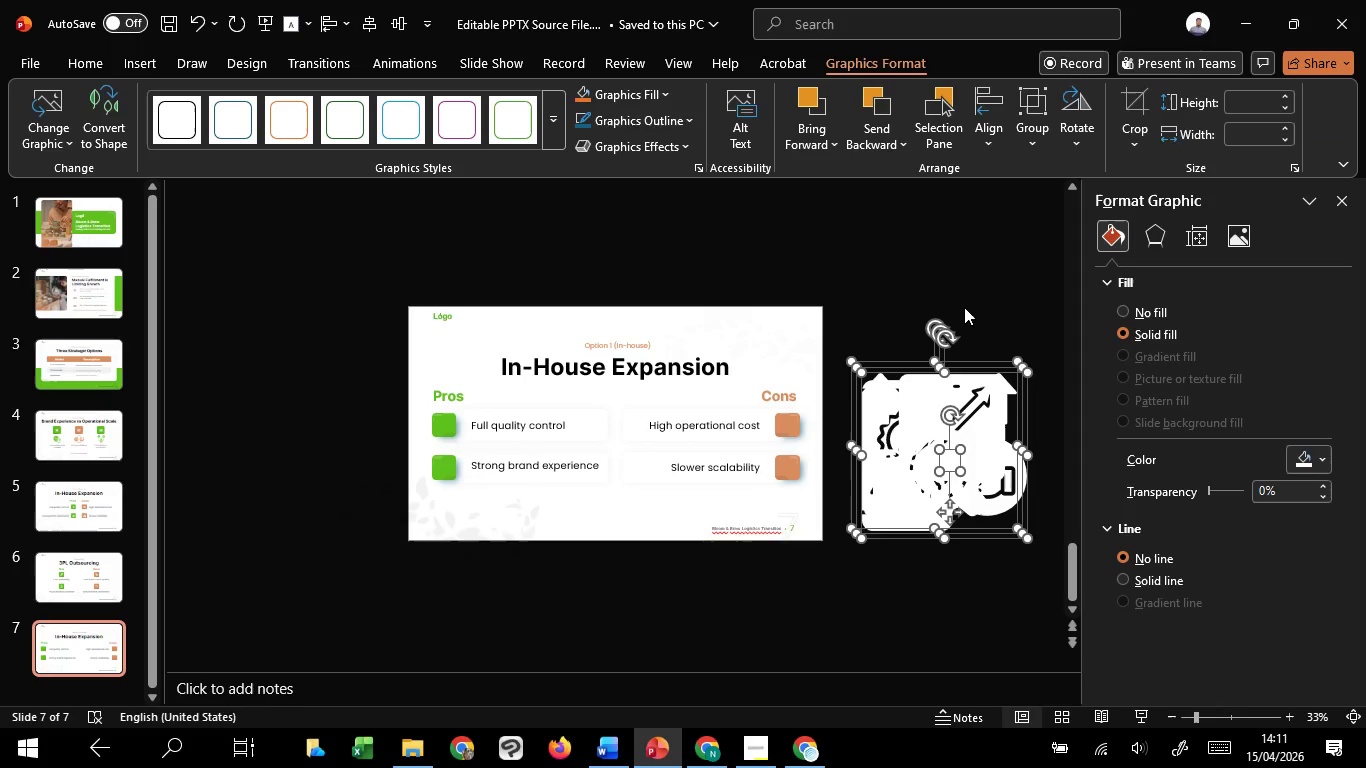 
left_click([965, 308])
 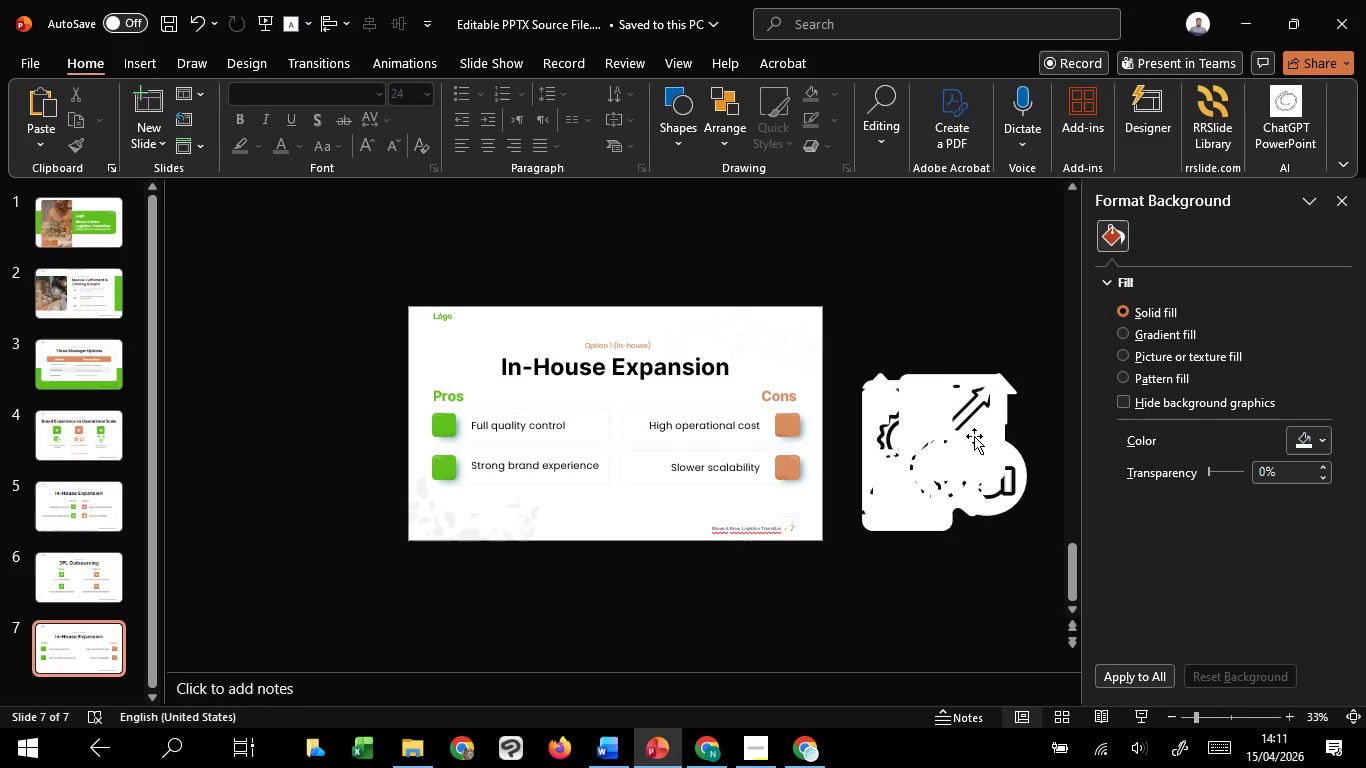 
left_click([974, 437])
 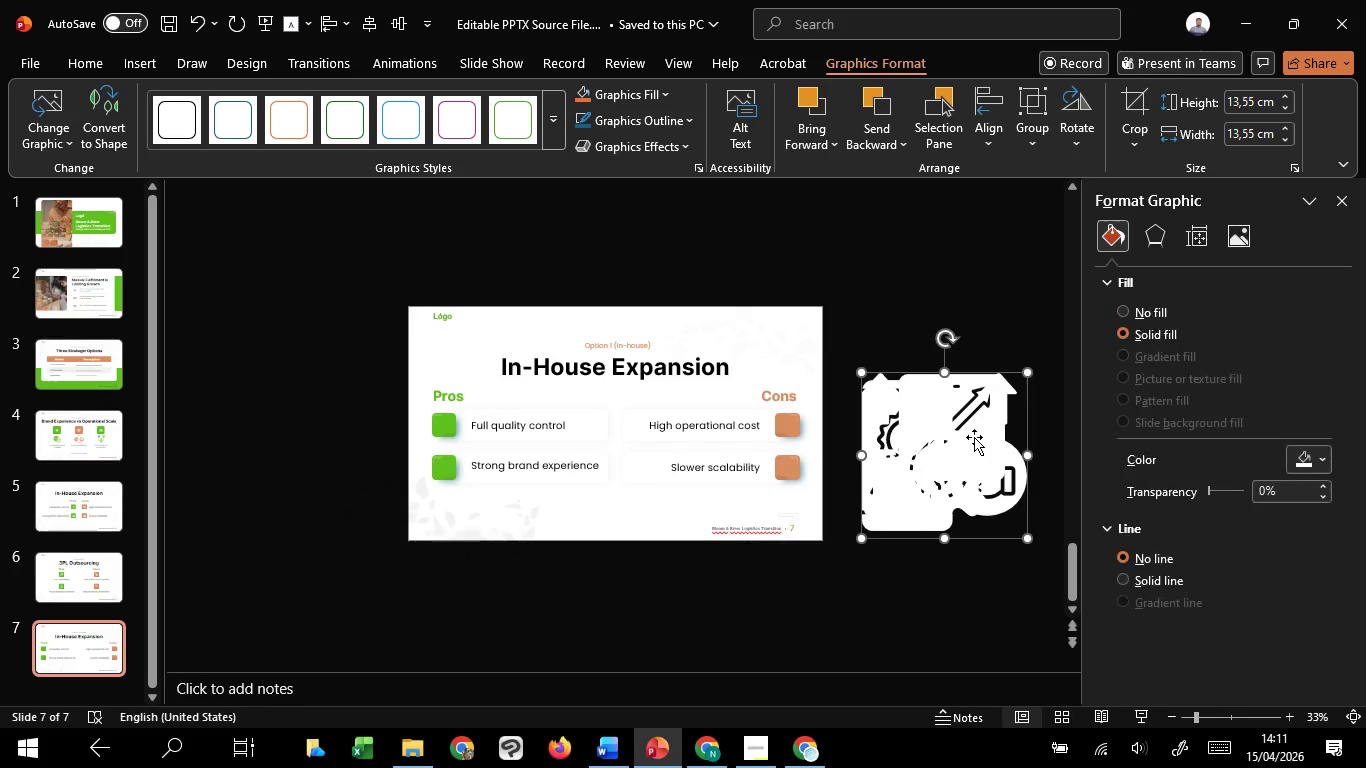 
left_click_drag(start_coordinate=[974, 437], to_coordinate=[309, 430])
 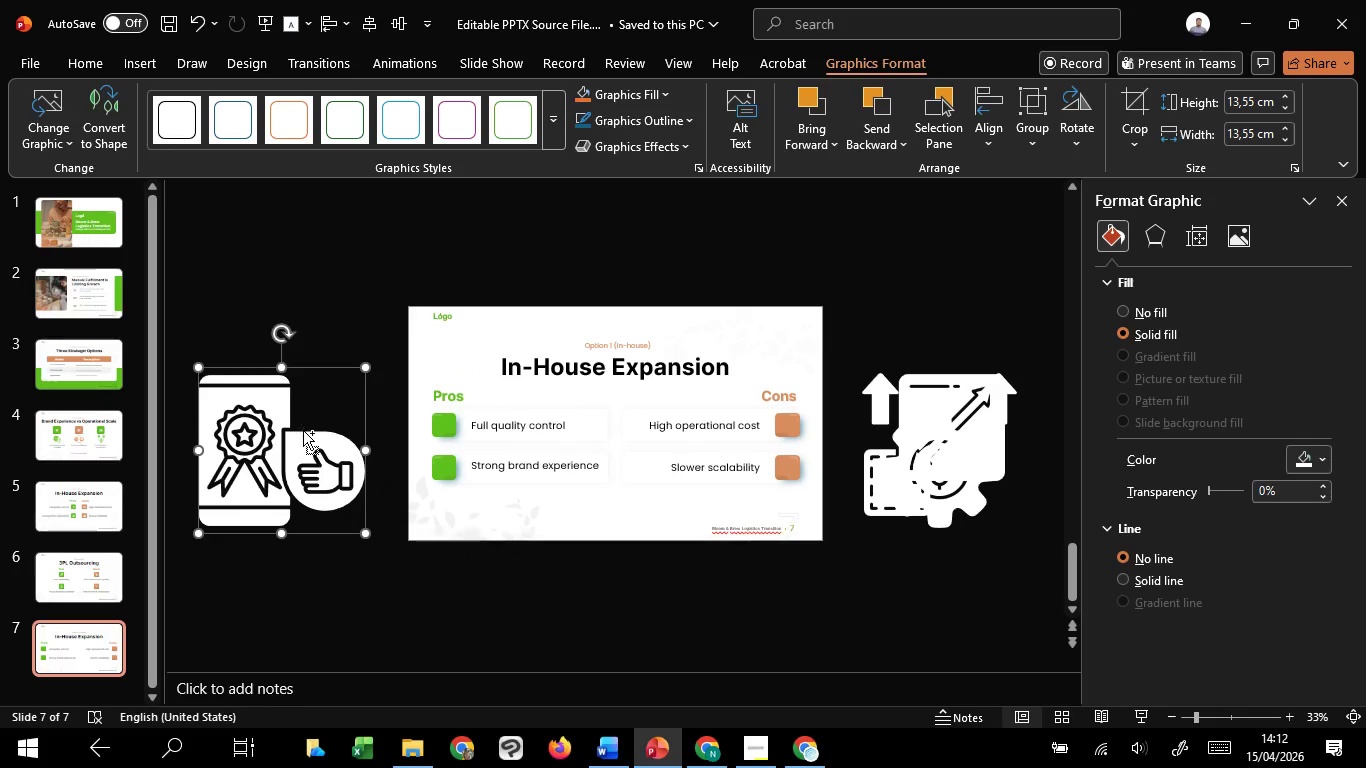 
hold_key(key=ControlLeft, duration=3.58)
hold_key(key=ShiftLeft, duration=1.52)
left_click_drag(start_coordinate=[195, 366], to_coordinate=[263, 448])
 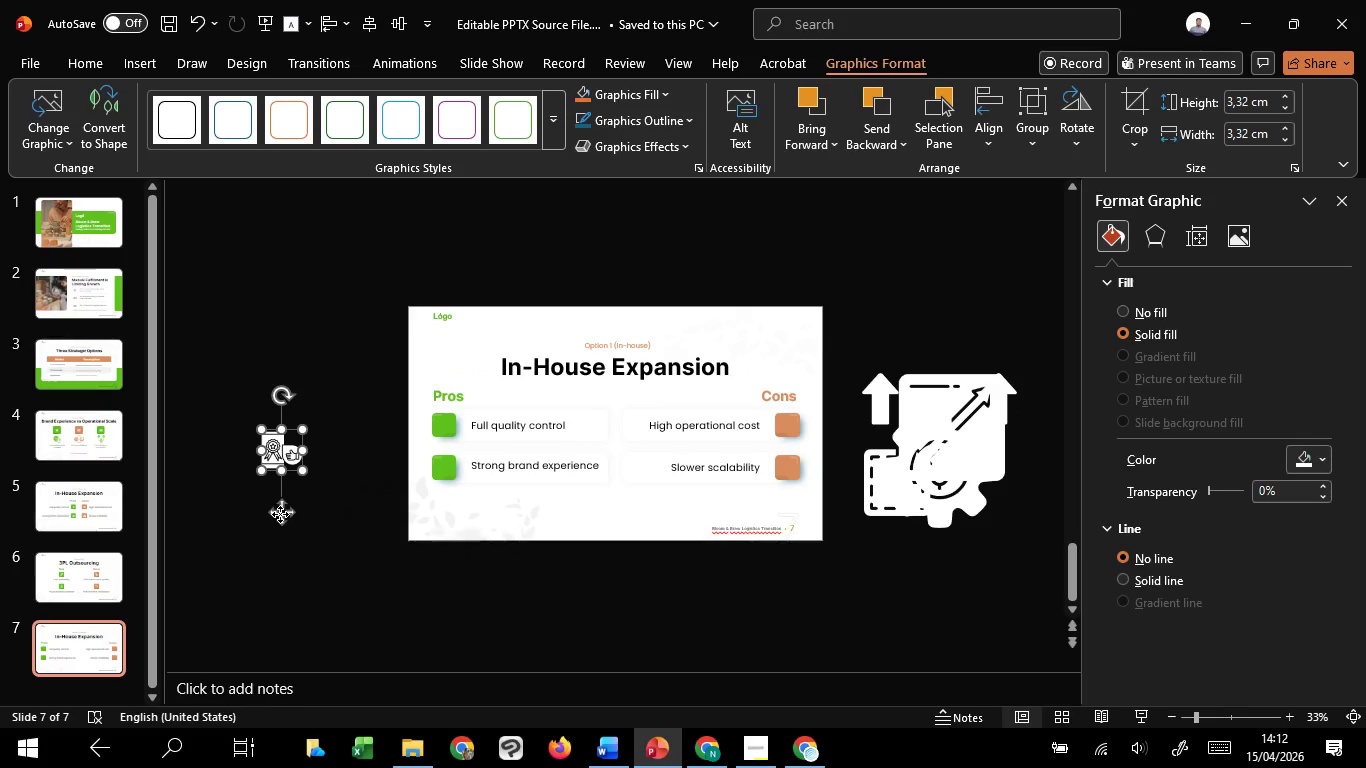 
hold_key(key=ShiftLeft, duration=1.5)
 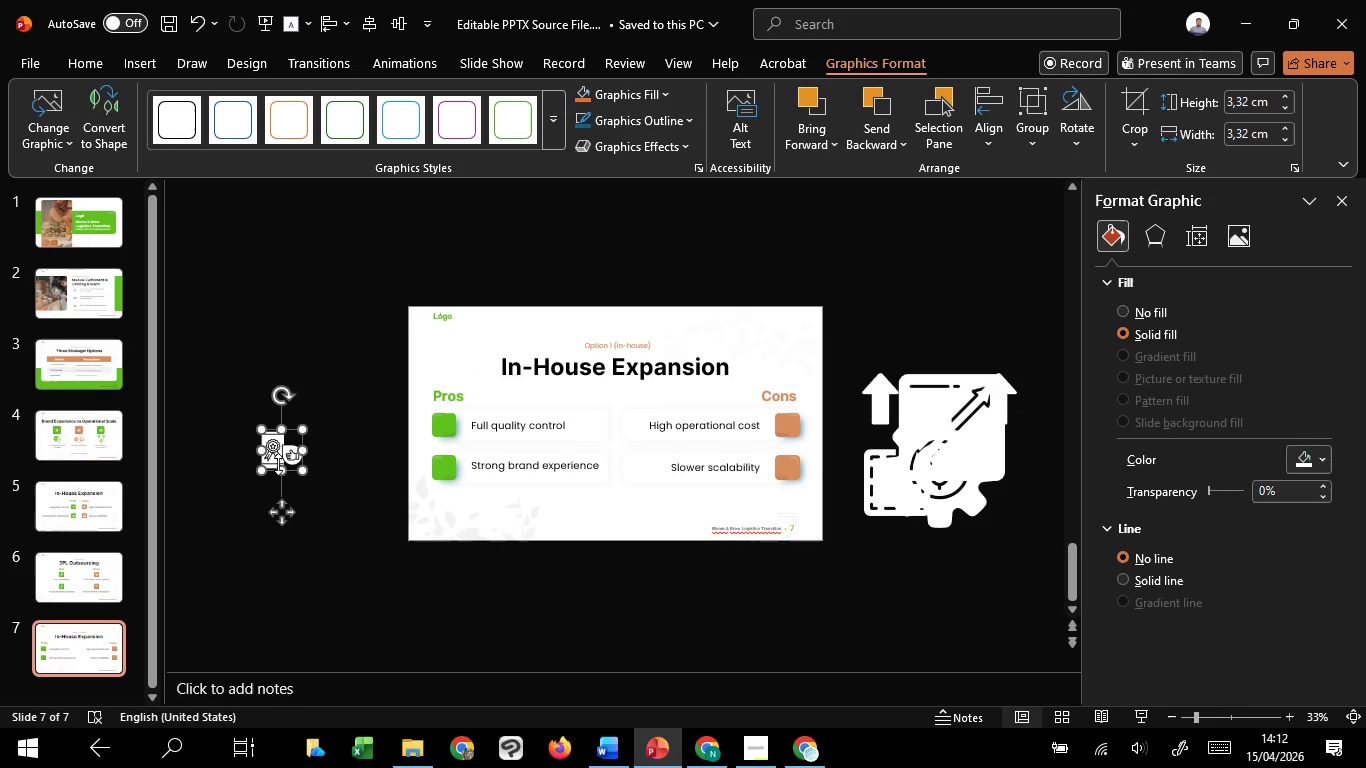 
key(Control+Shift+ShiftLeft)
 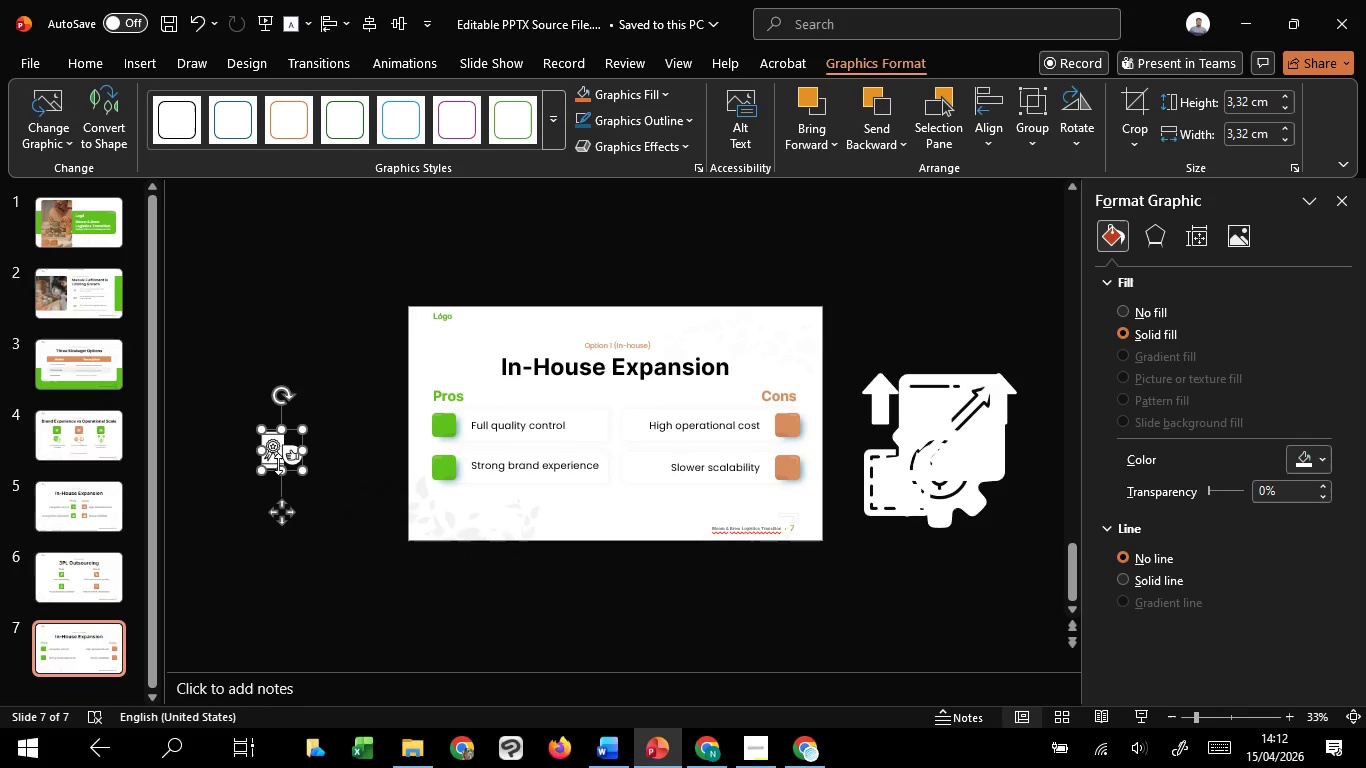 
key(Control+Shift+ShiftLeft)
 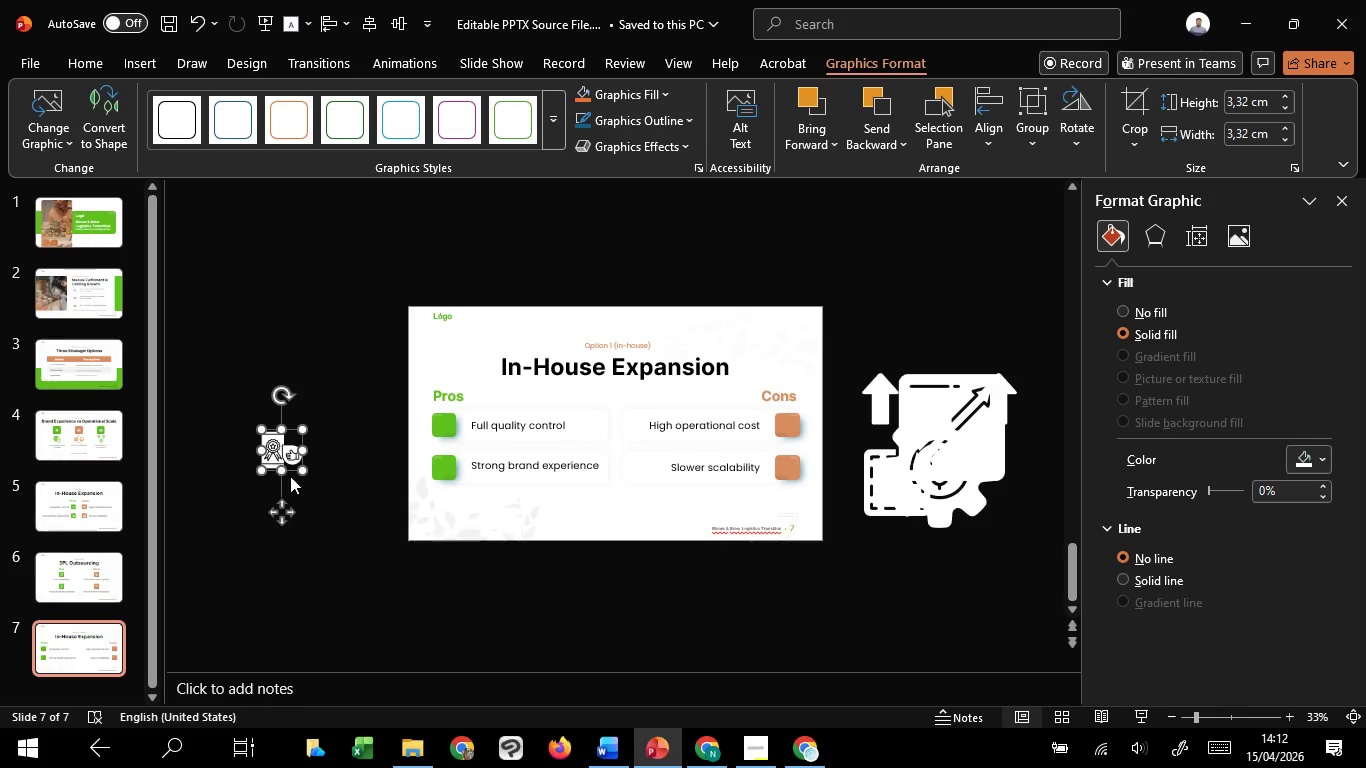 
key(Control+Shift+ShiftLeft)
 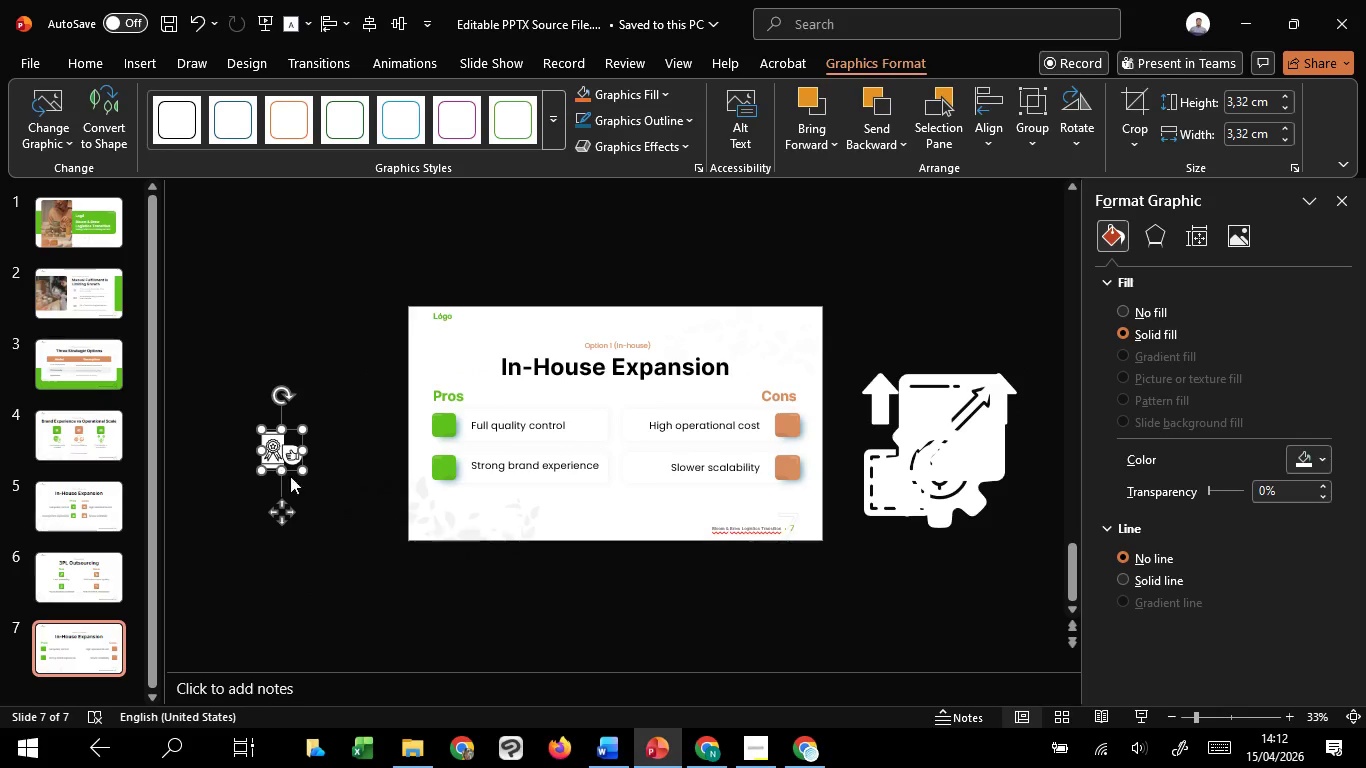 
key(Control+Shift+ShiftLeft)
 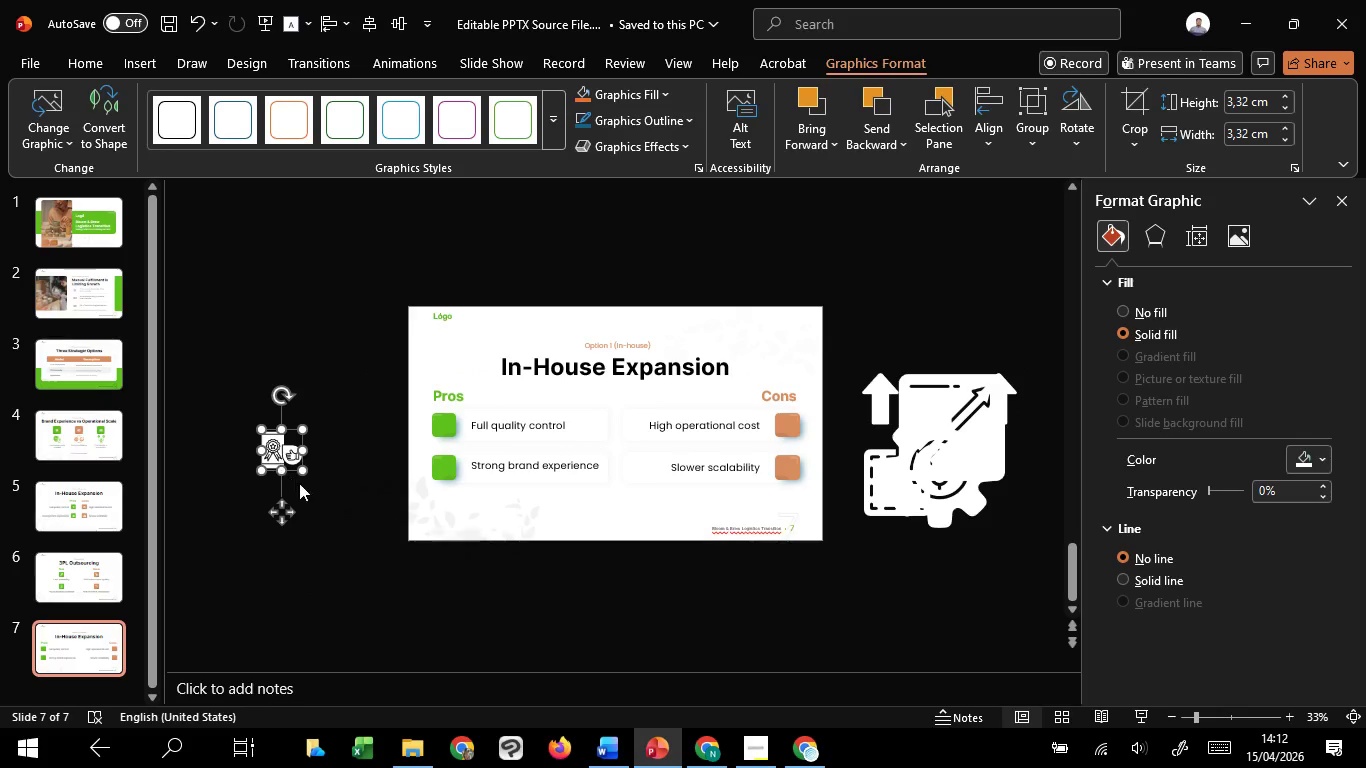 
key(Control+Shift+ShiftLeft)
 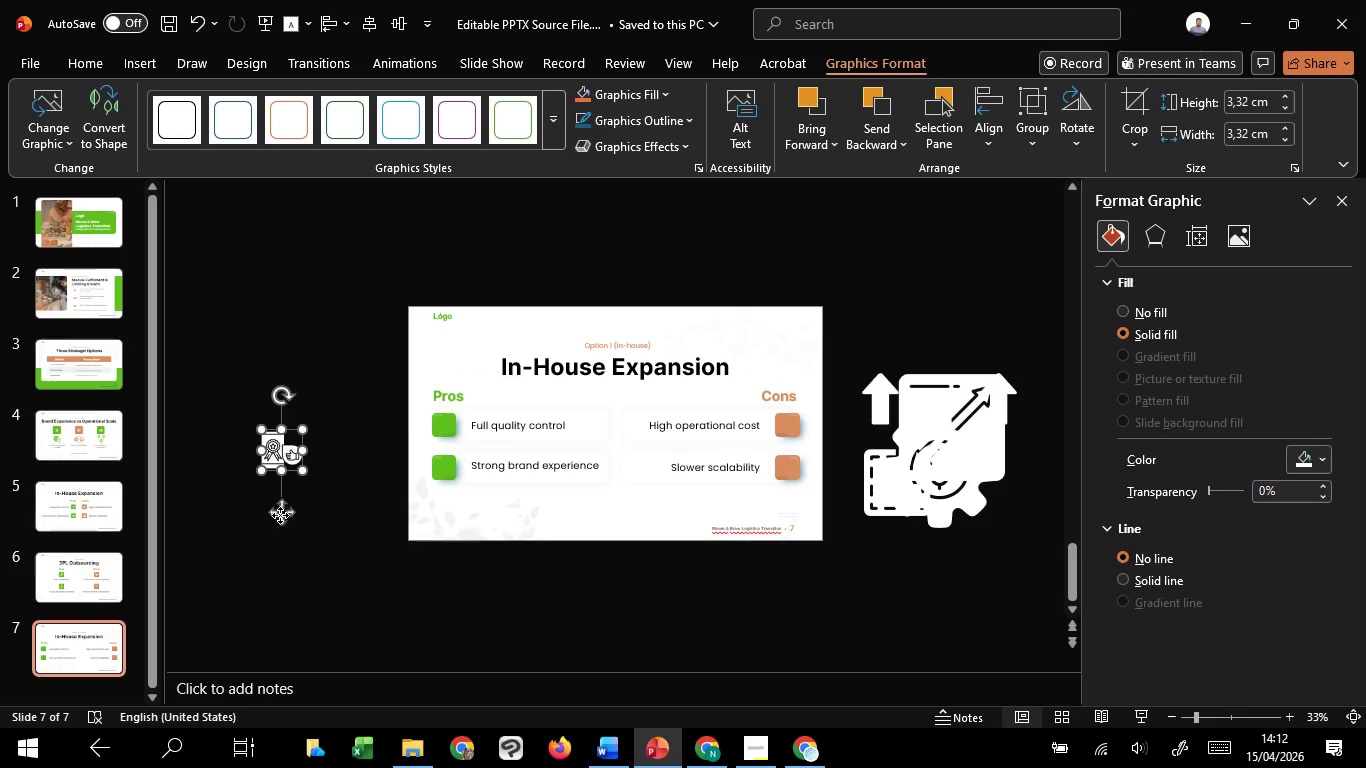 
left_click_drag(start_coordinate=[280, 514], to_coordinate=[448, 482])
 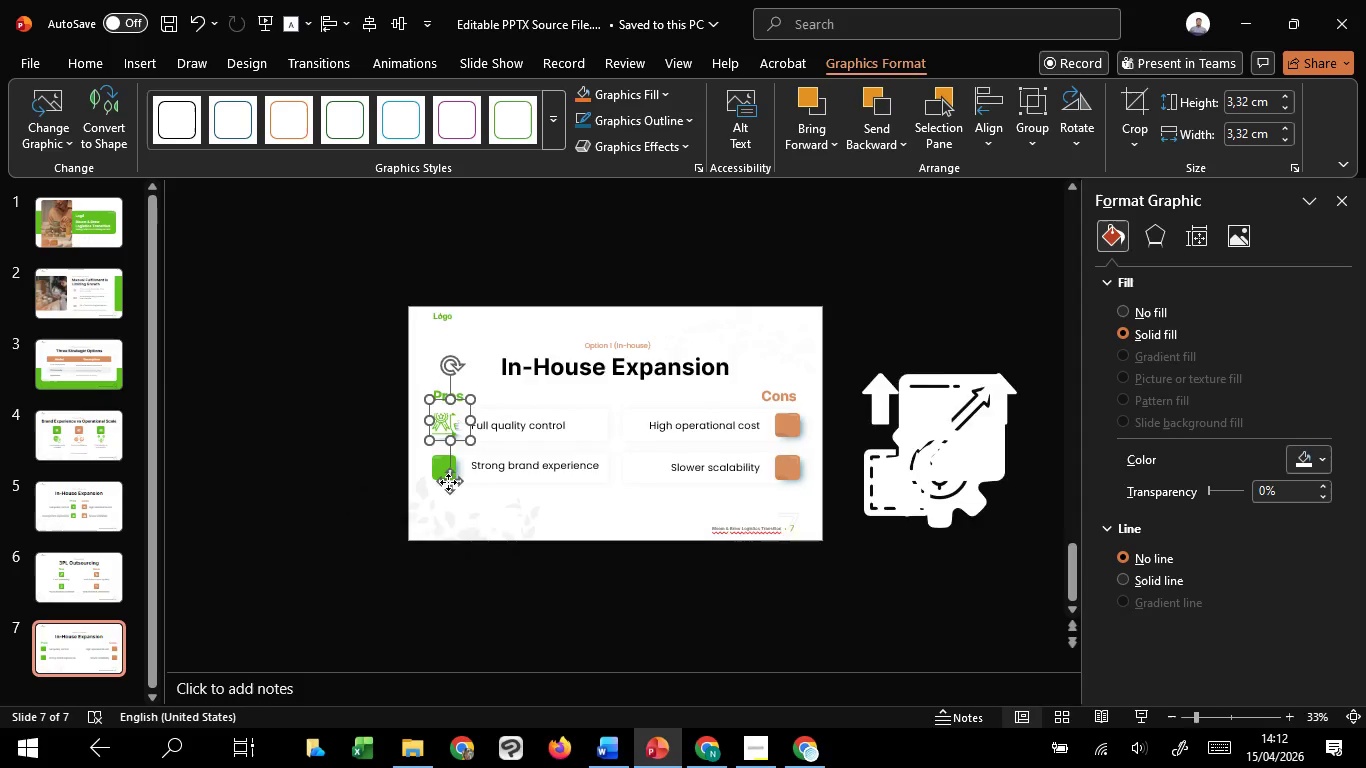 
hold_key(key=ControlLeft, duration=3.3)
scroll: coordinate [448, 482], scroll_direction: up, amount: 7.0
 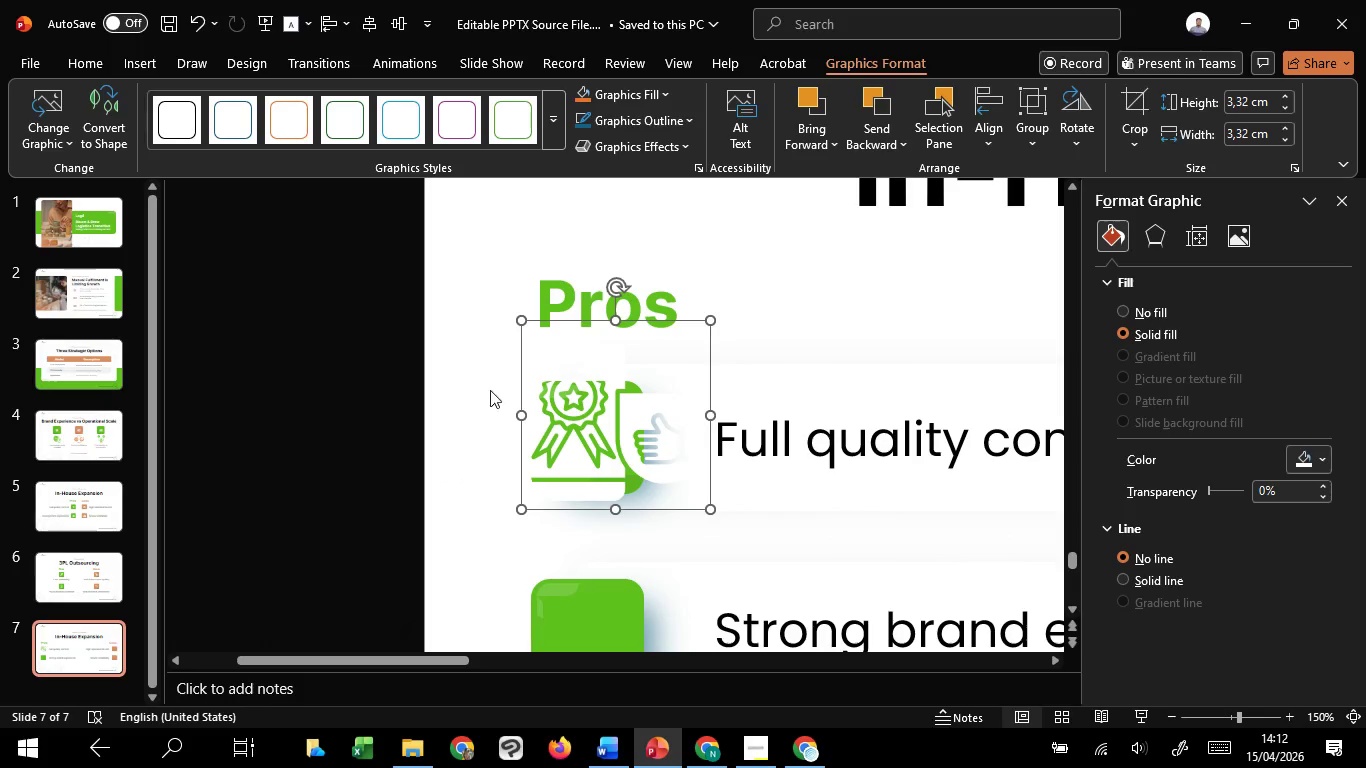 
hold_key(key=ShiftLeft, duration=1.5)
left_click_drag(start_coordinate=[524, 321], to_coordinate=[584, 400])
 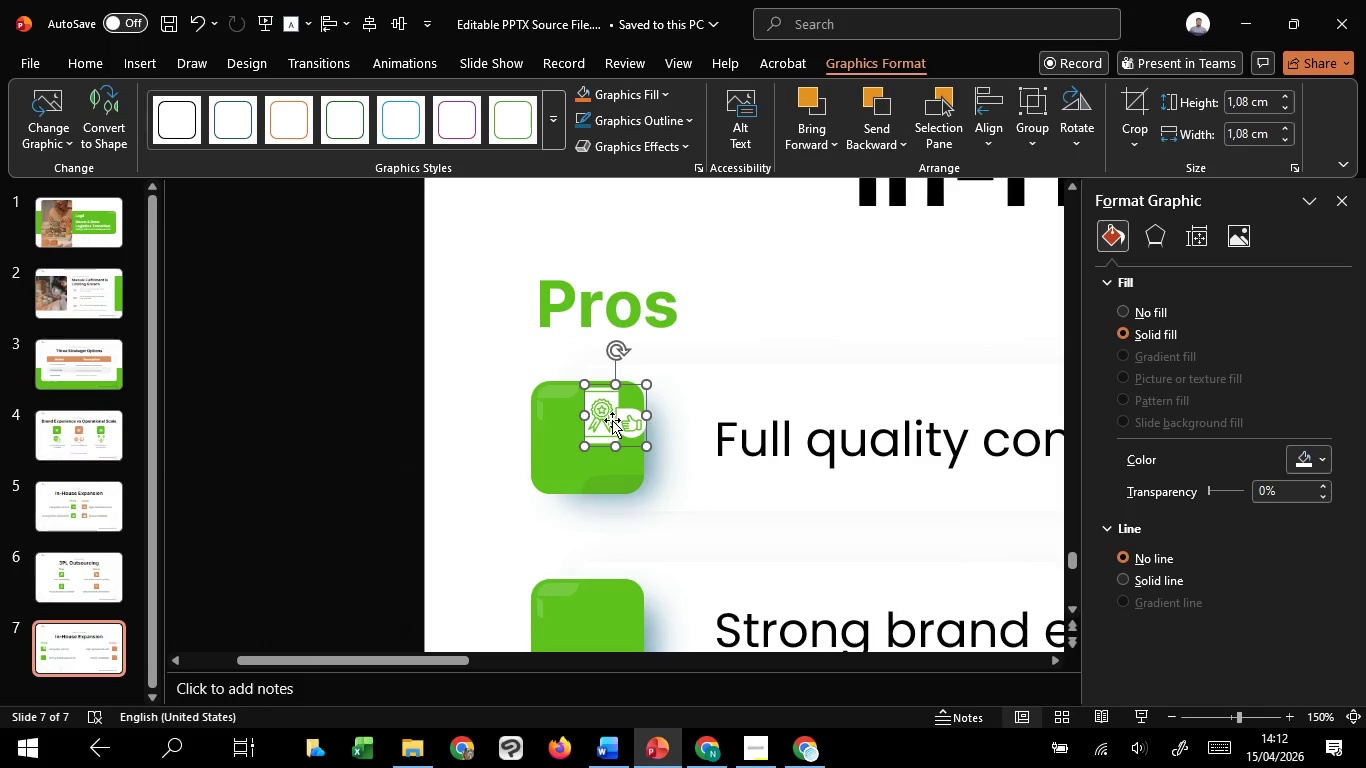 
hold_key(key=ShiftLeft, duration=0.8)
 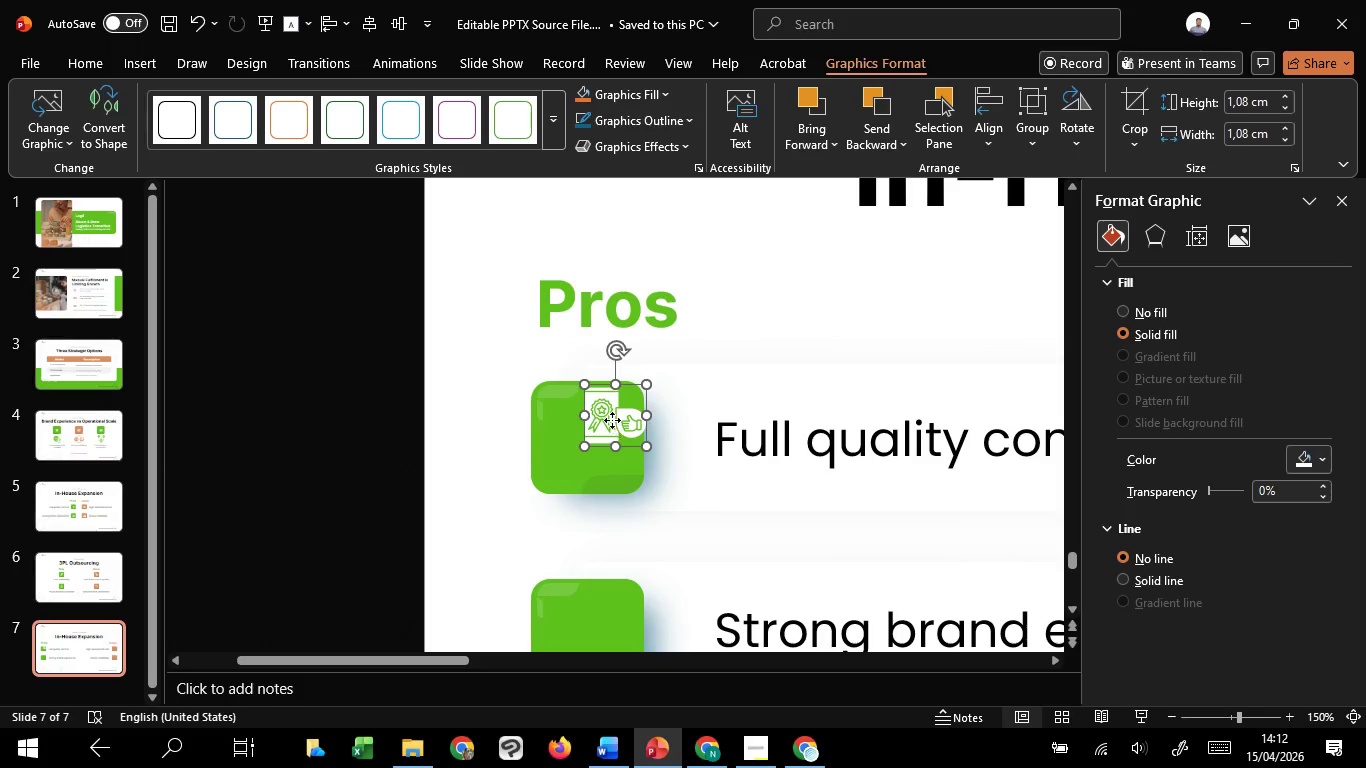 
left_click_drag(start_coordinate=[612, 420], to_coordinate=[586, 443])
 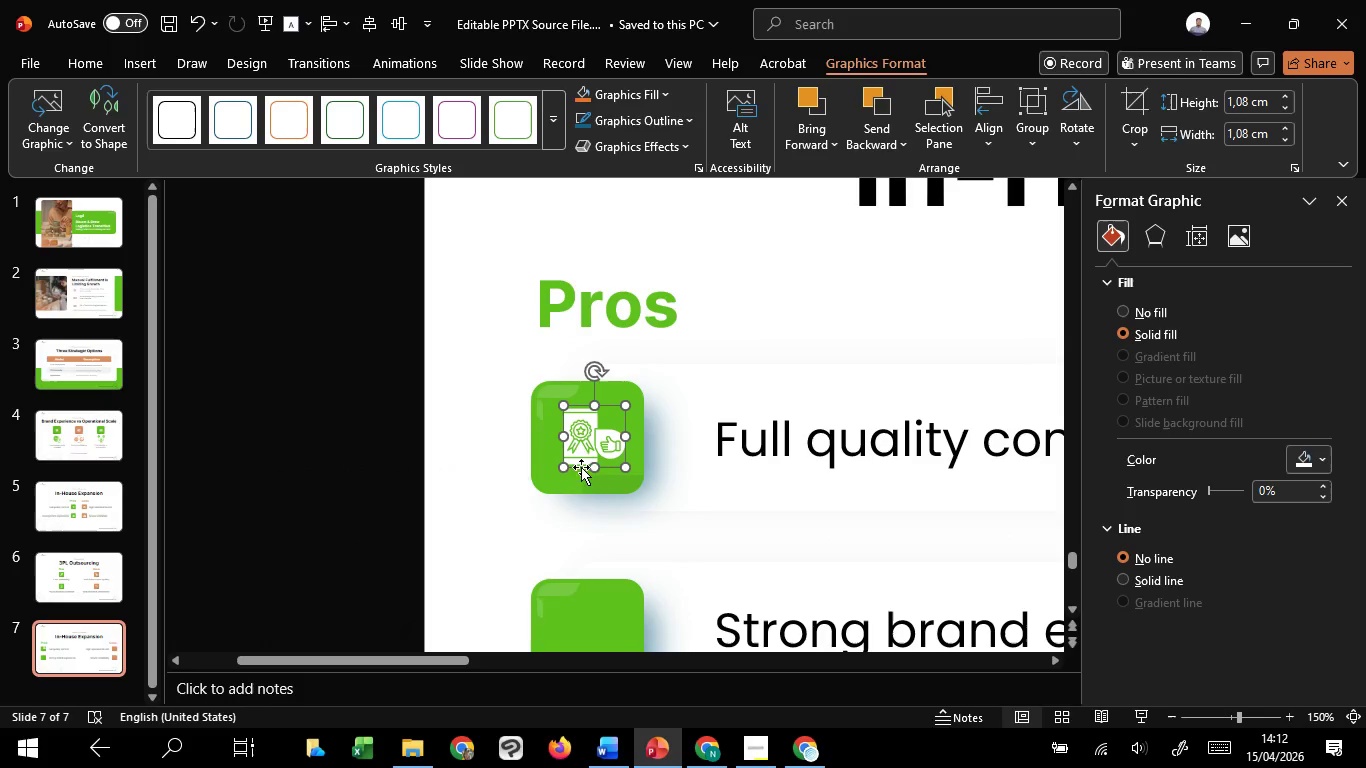 
hold_key(key=ShiftLeft, duration=1.5)
left_click([567, 482])
 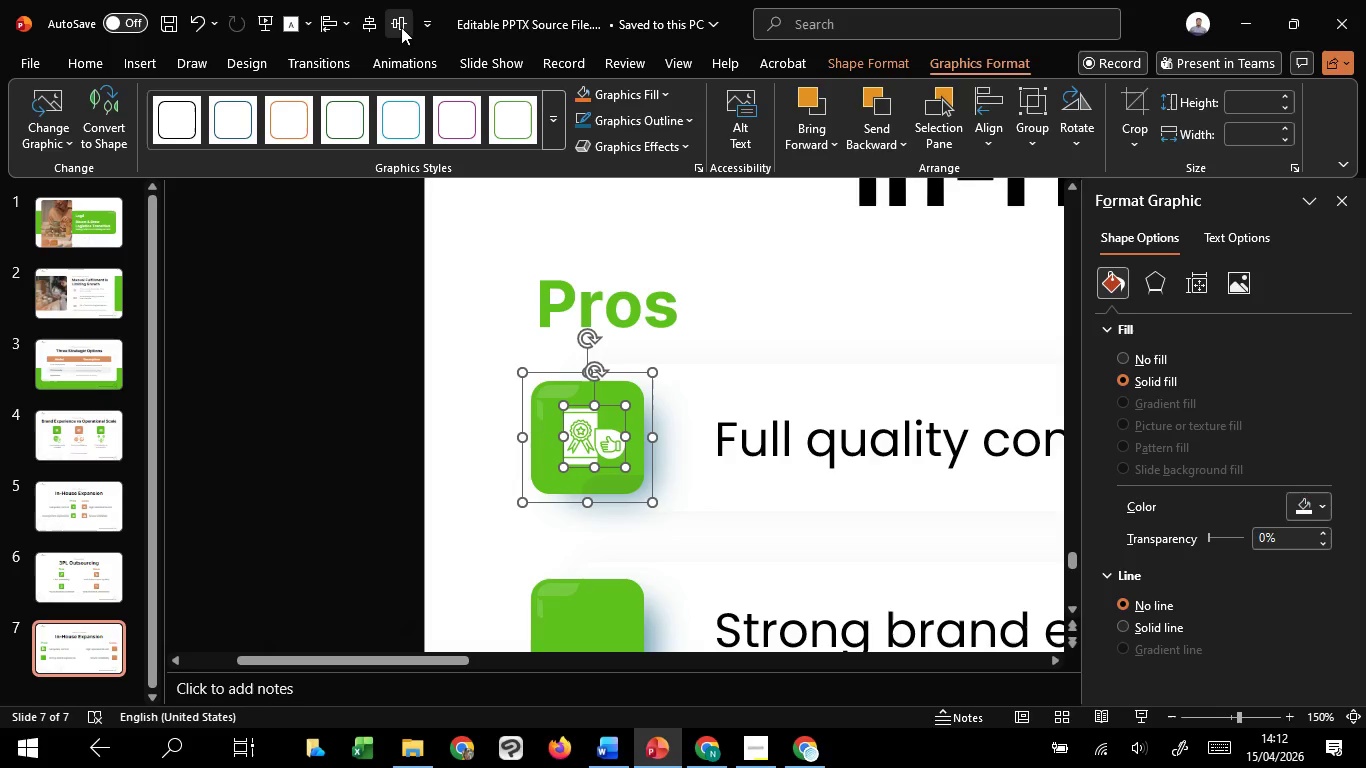 
left_click([400, 21])
 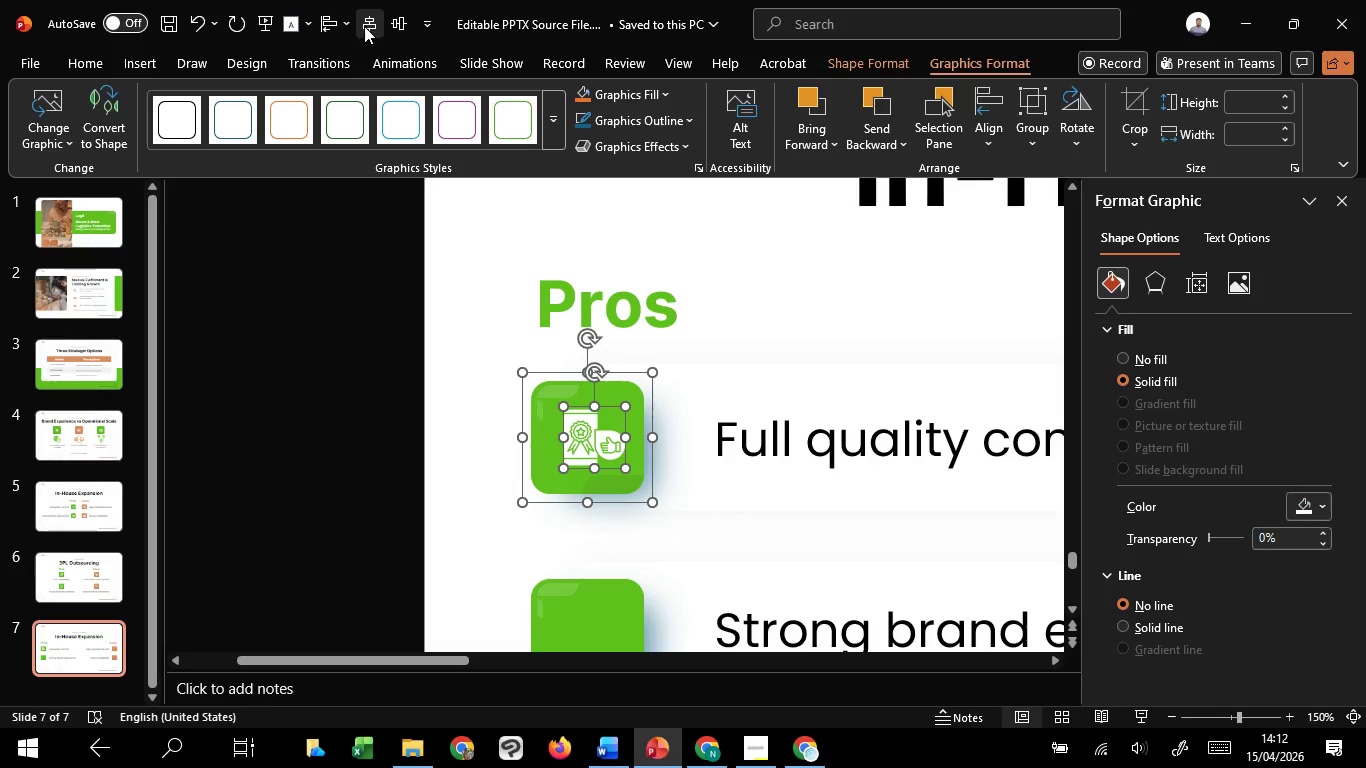 
left_click([364, 26])
 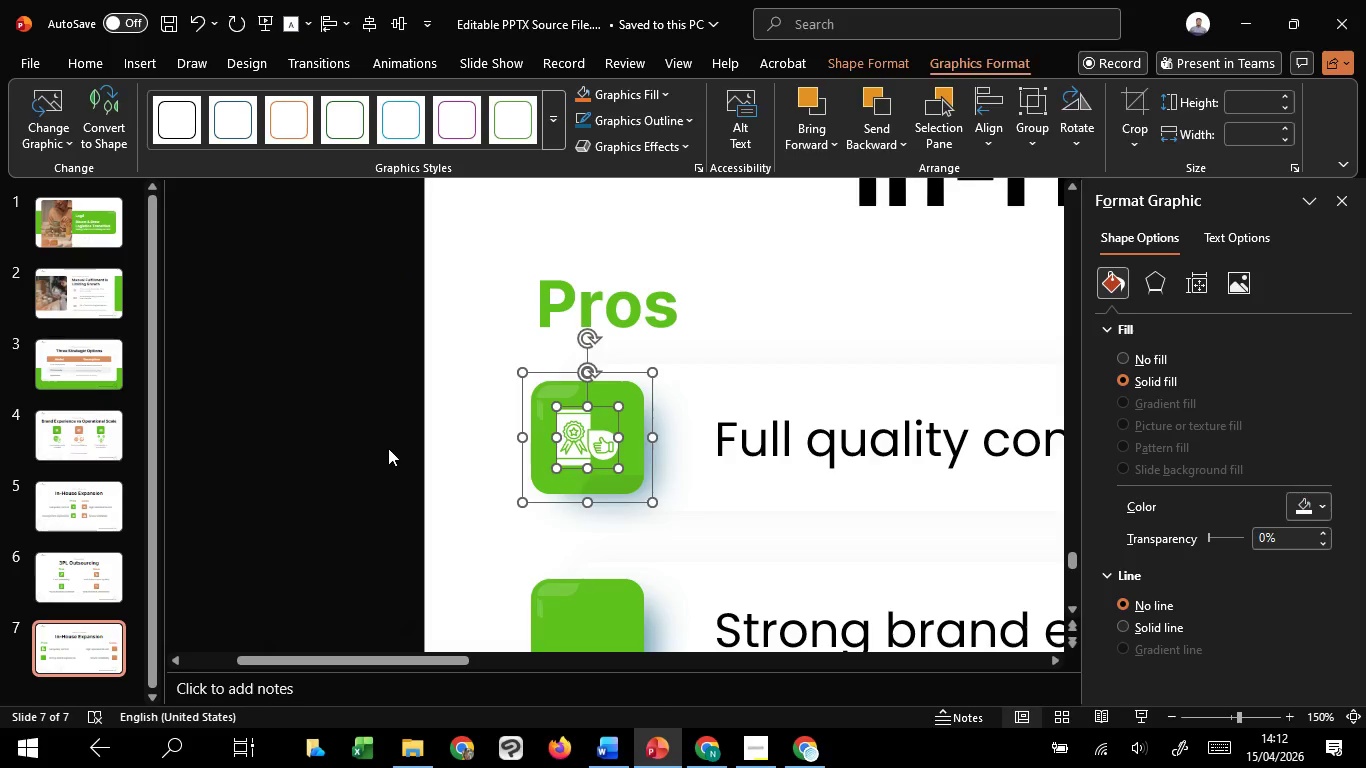 
left_click([388, 448])
 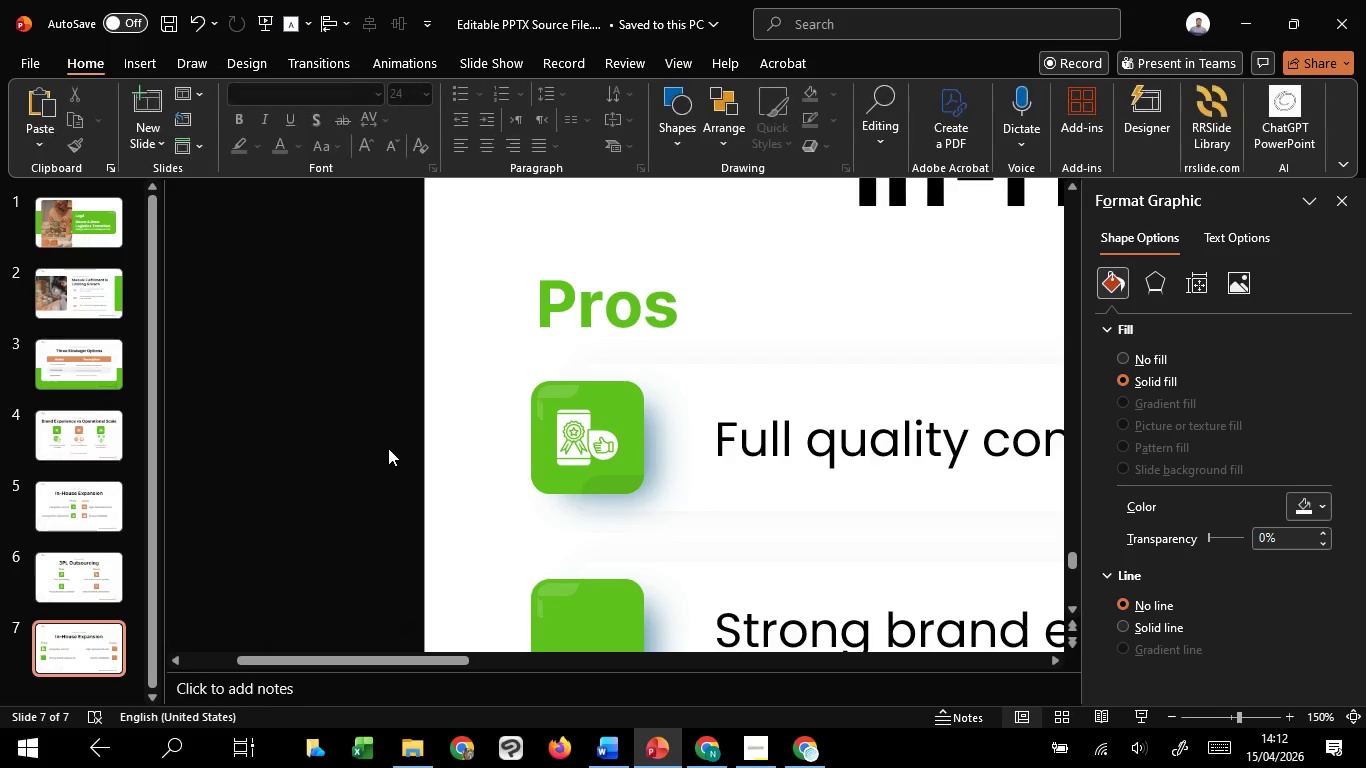 
hold_key(key=ControlLeft, duration=1.5)
scroll: coordinate [388, 448], scroll_direction: down, amount: 7.0
 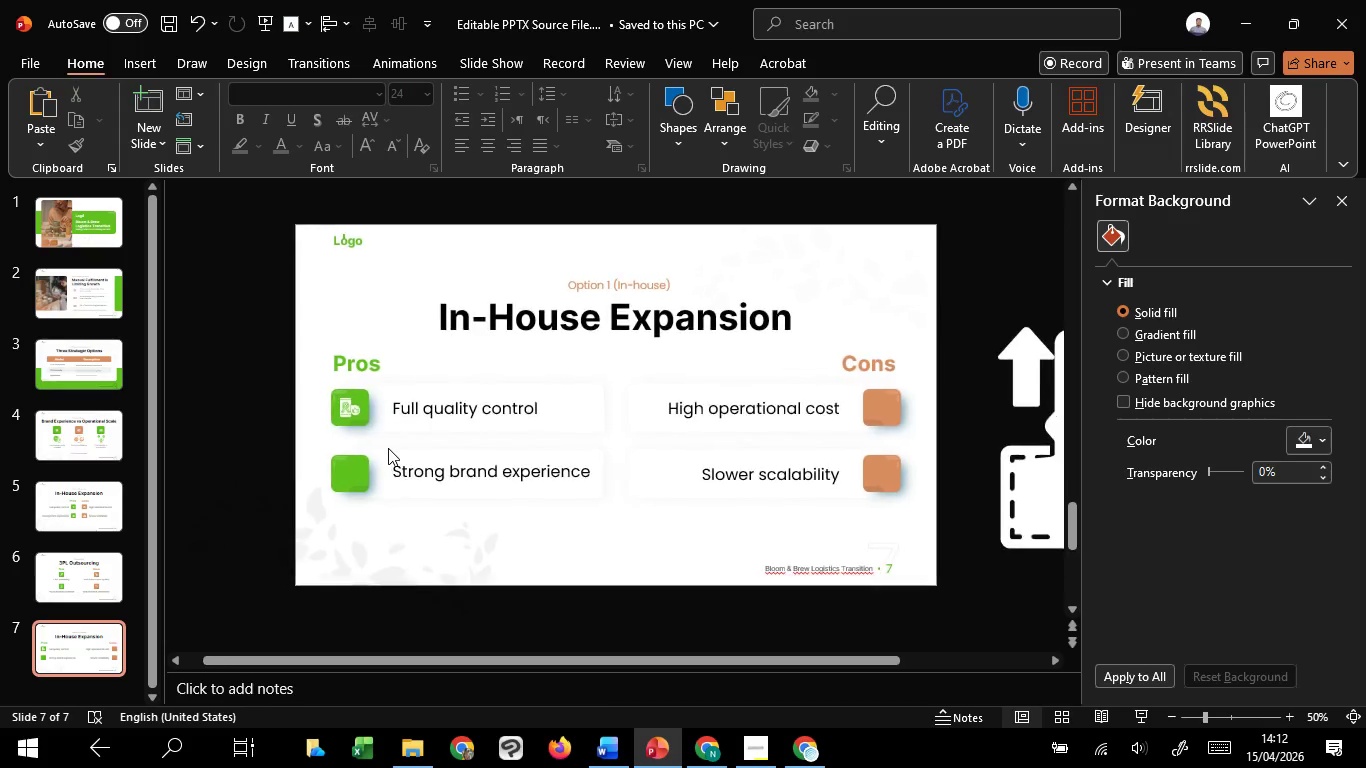 
hold_key(key=ControlLeft, duration=1.12)
scroll: coordinate [953, 437], scroll_direction: down, amount: 1.0
 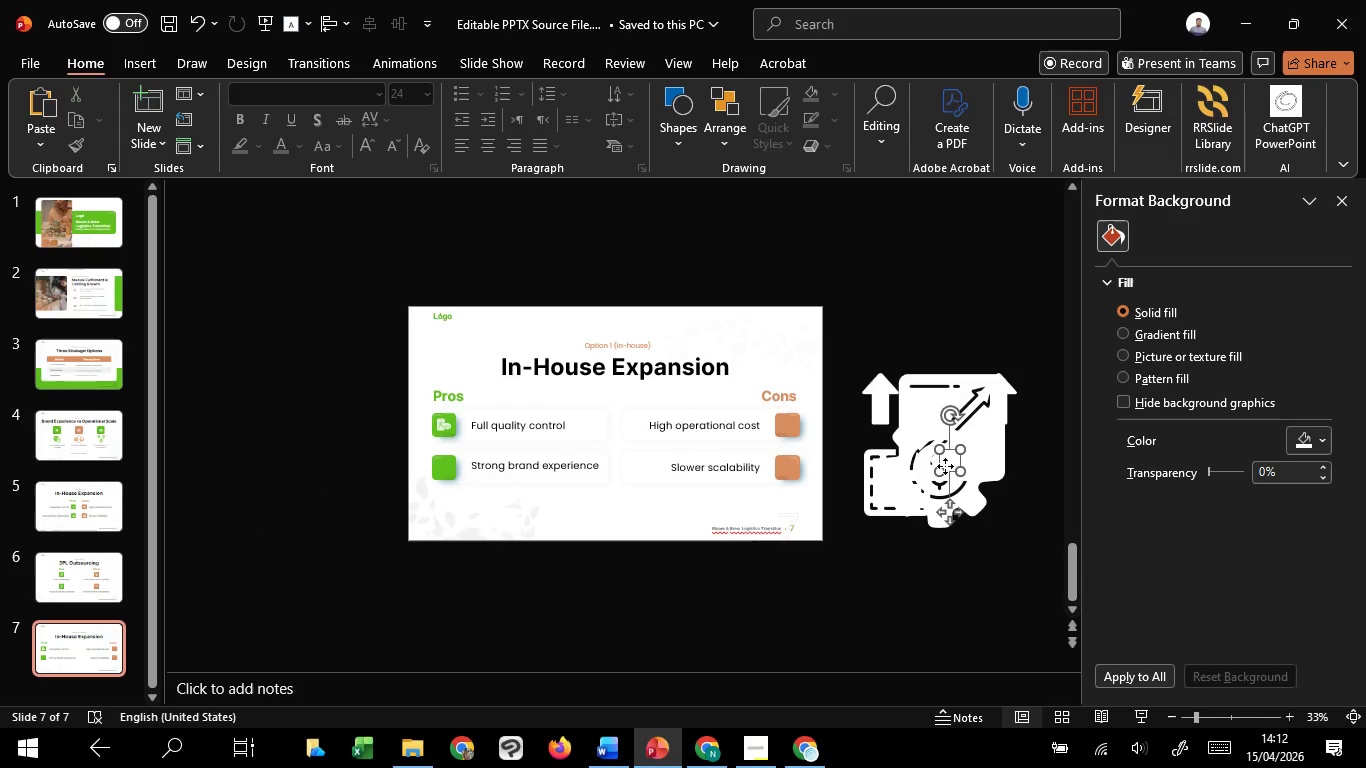 
left_click([945, 466])
 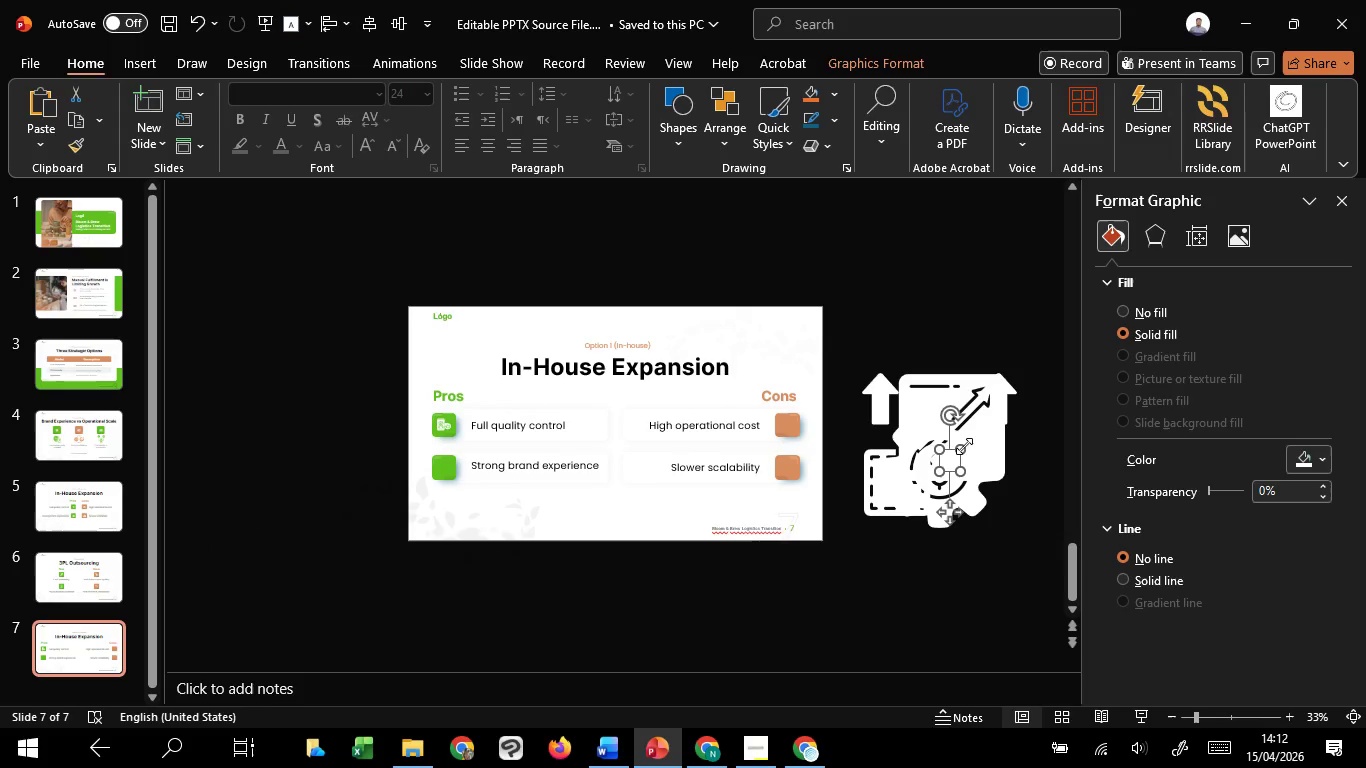 
left_click([975, 446])
 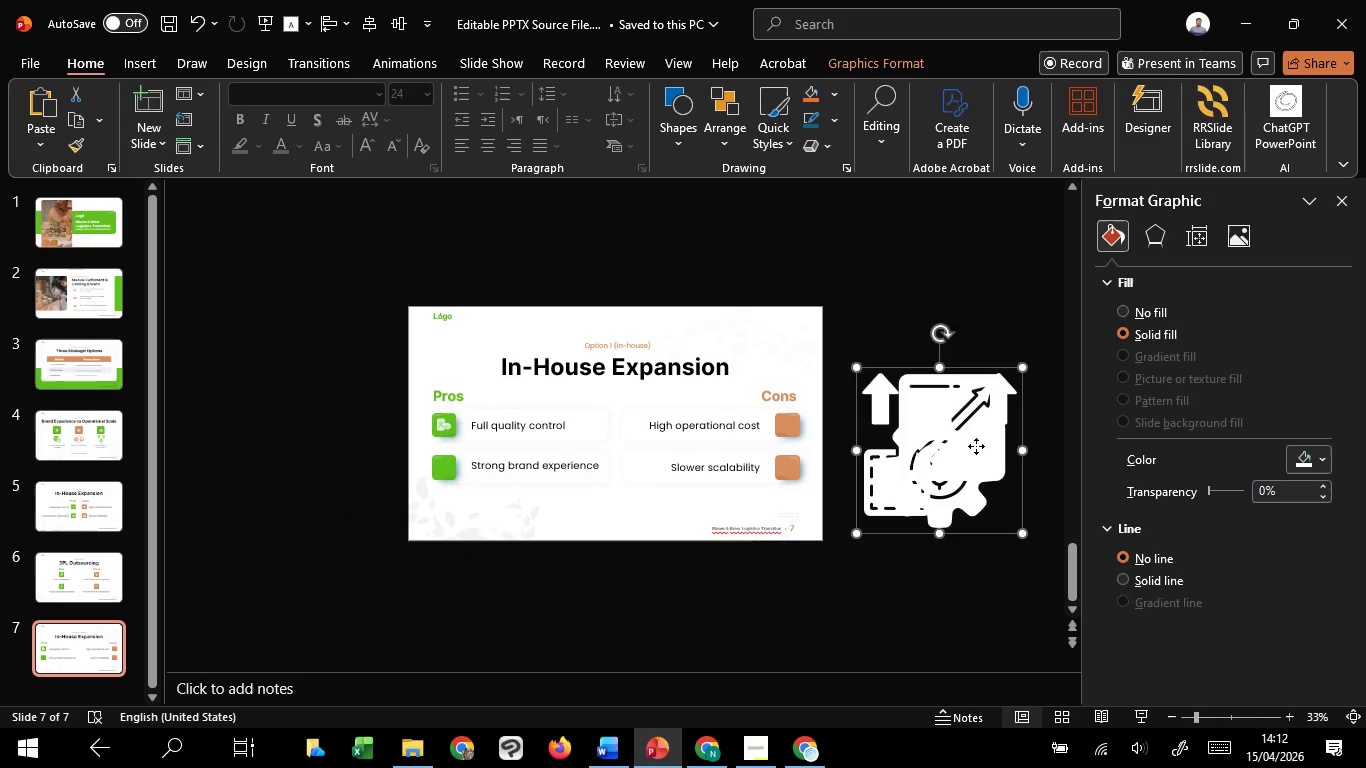 
left_click_drag(start_coordinate=[975, 446], to_coordinate=[291, 485])
 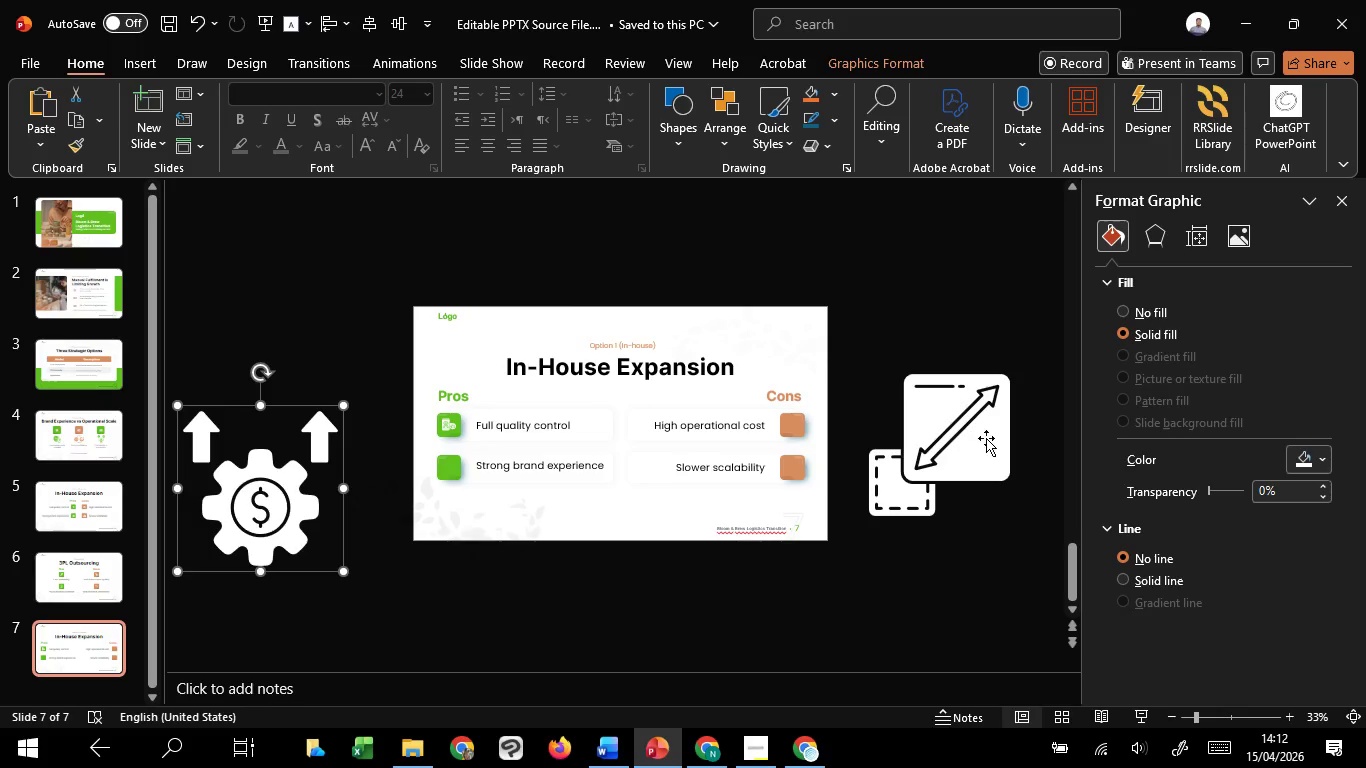 
left_click([986, 438])
 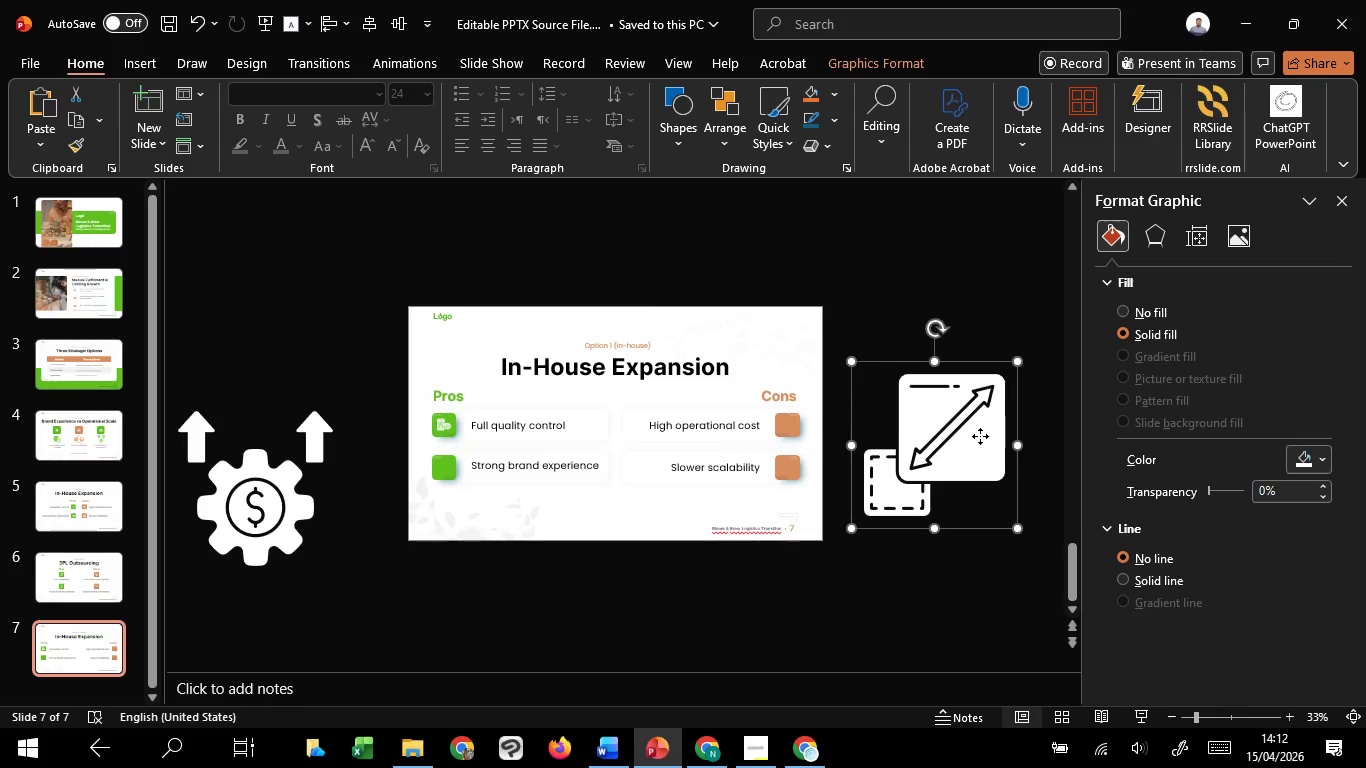 
left_click_drag(start_coordinate=[980, 436], to_coordinate=[922, 604])
 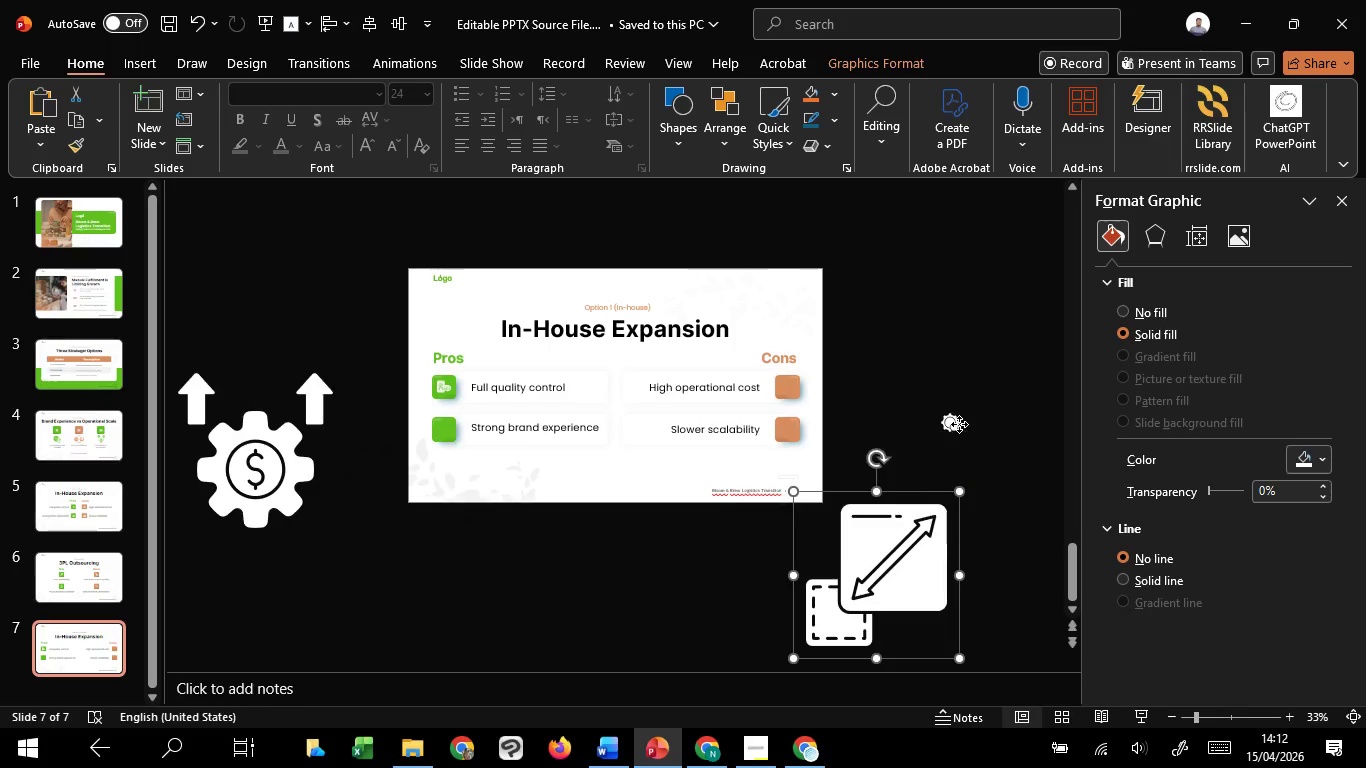 
left_click([959, 424])
 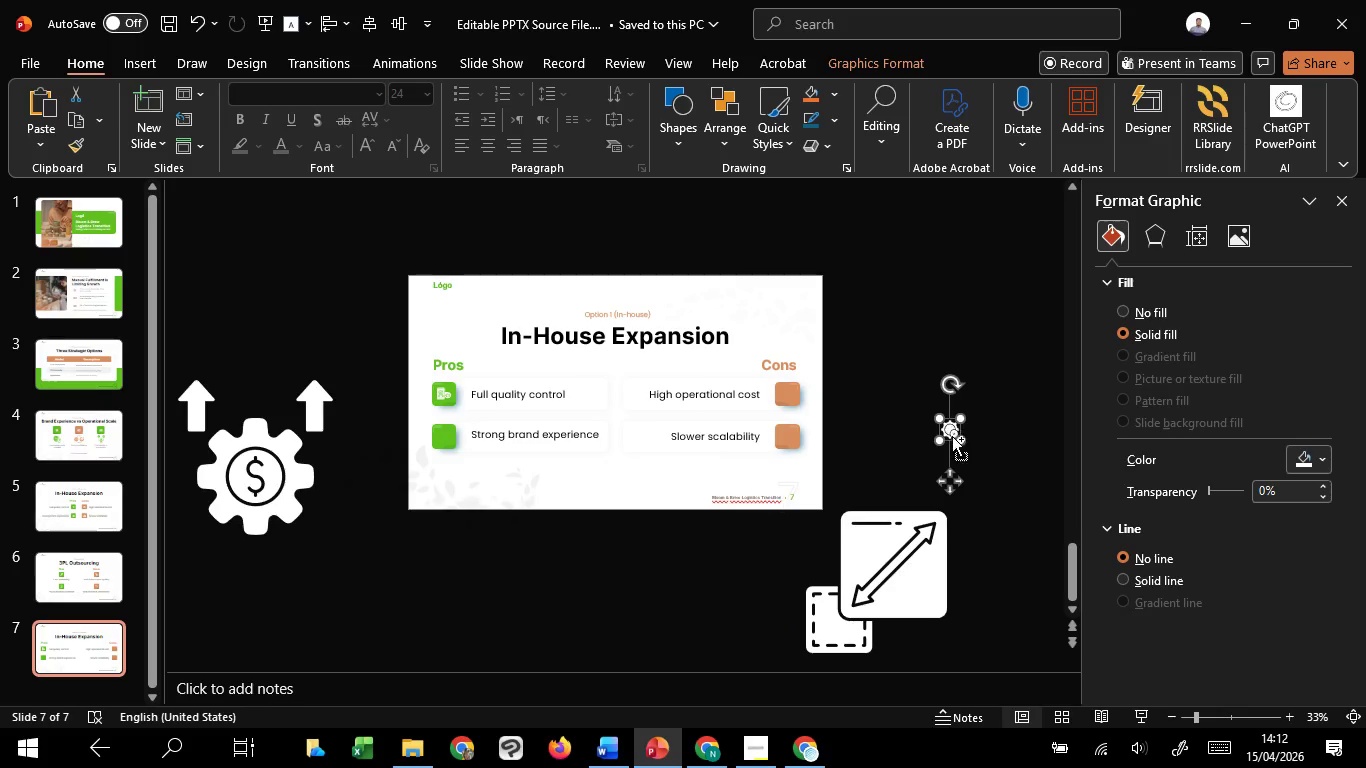 
hold_key(key=ControlLeft, duration=1.69)
hold_key(key=ShiftLeft, duration=1.38)
left_click_drag(start_coordinate=[941, 439], to_coordinate=[935, 455])
 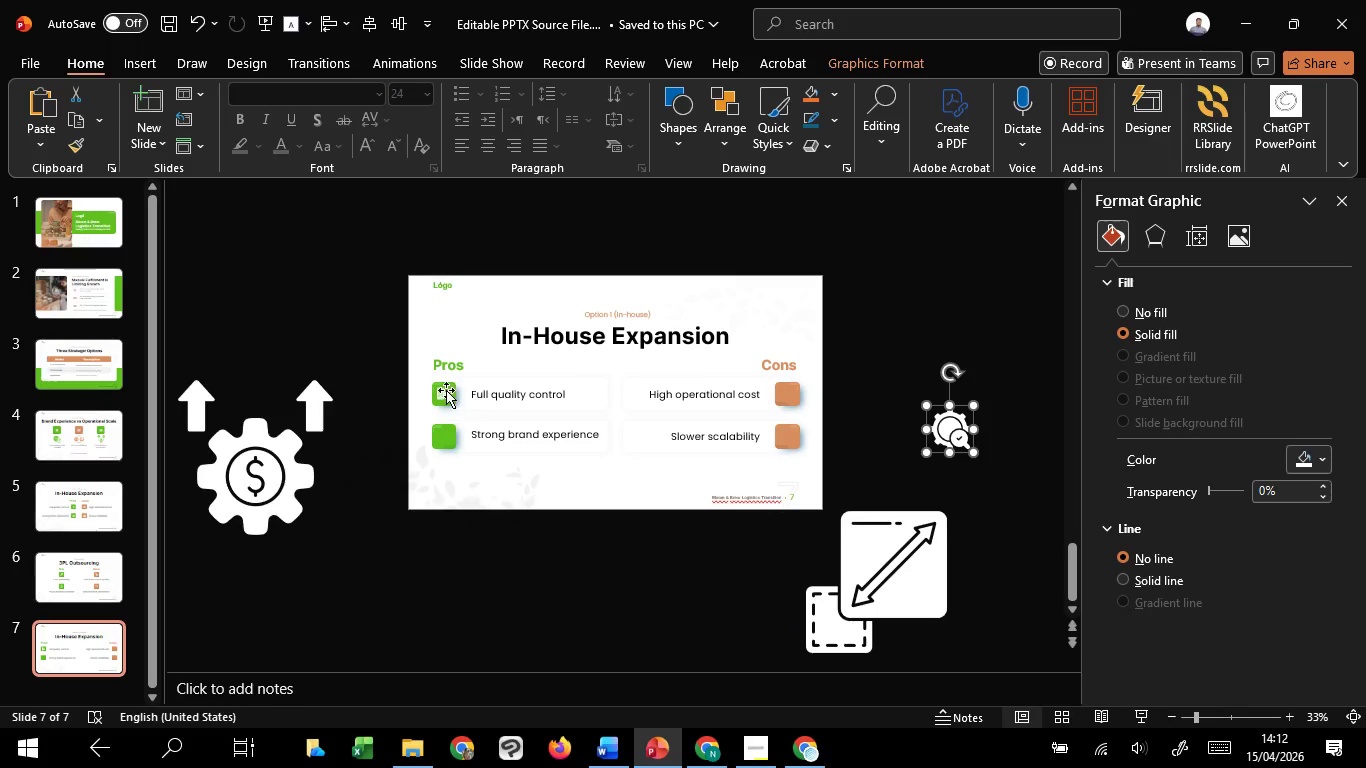 
left_click([444, 391])
 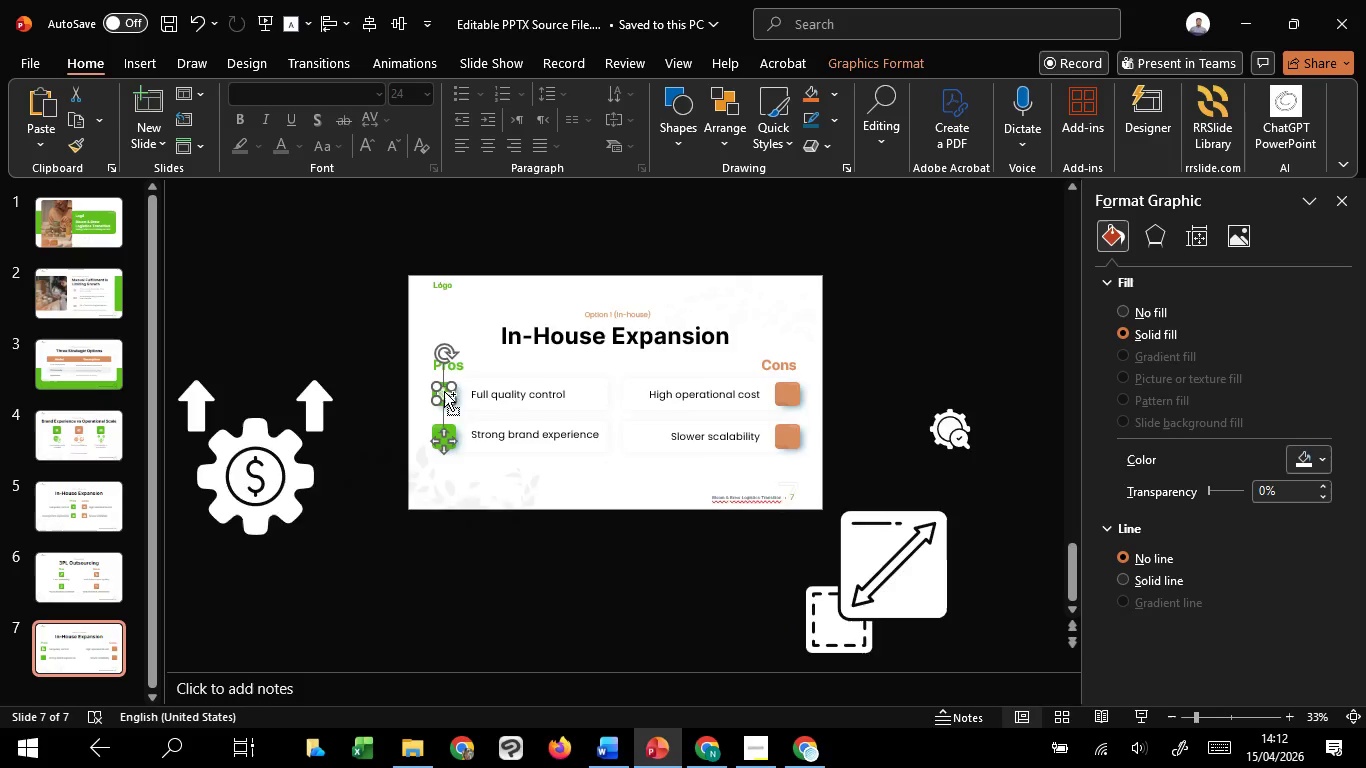 
hold_key(key=ControlLeft, duration=0.78)
scroll: coordinate [444, 391], scroll_direction: up, amount: 5.0
 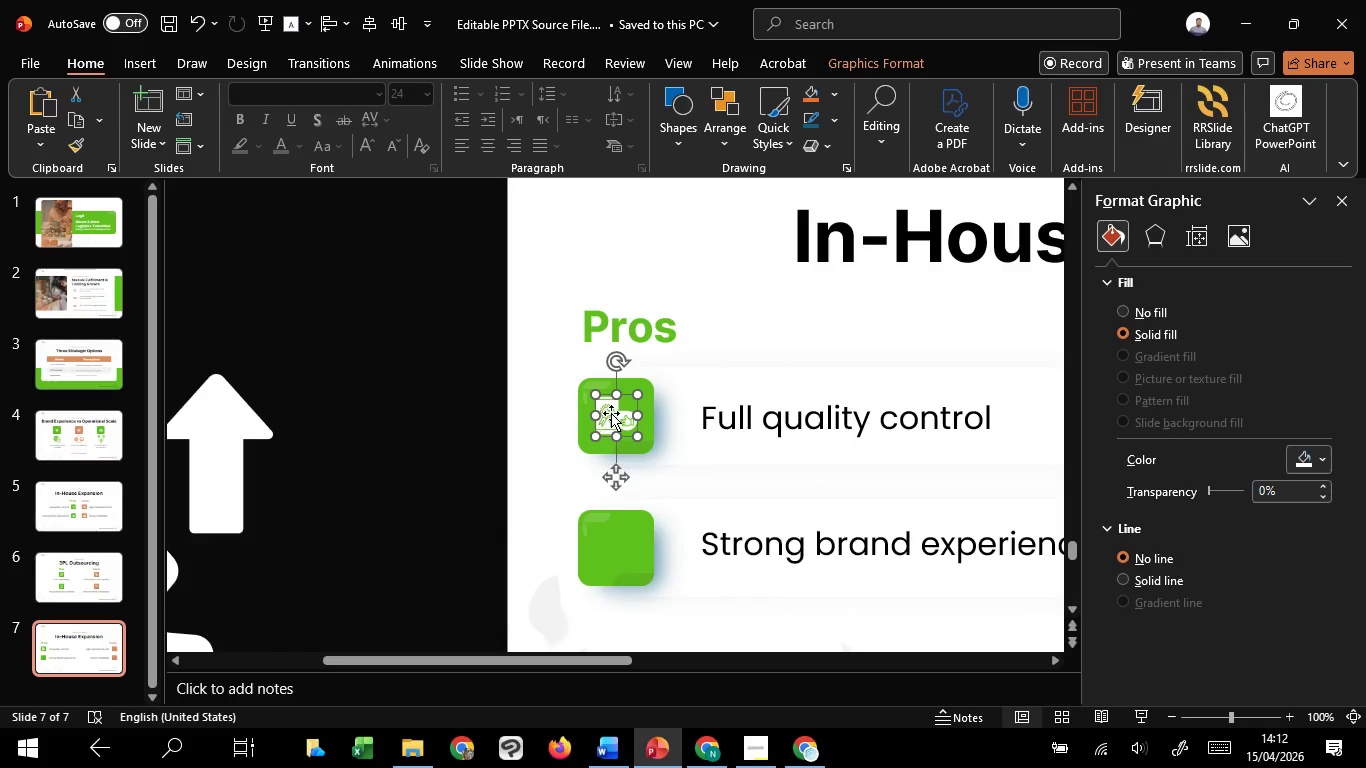 
hold_key(key=ShiftLeft, duration=0.94)
left_click_drag(start_coordinate=[611, 413], to_coordinate=[605, 479])
 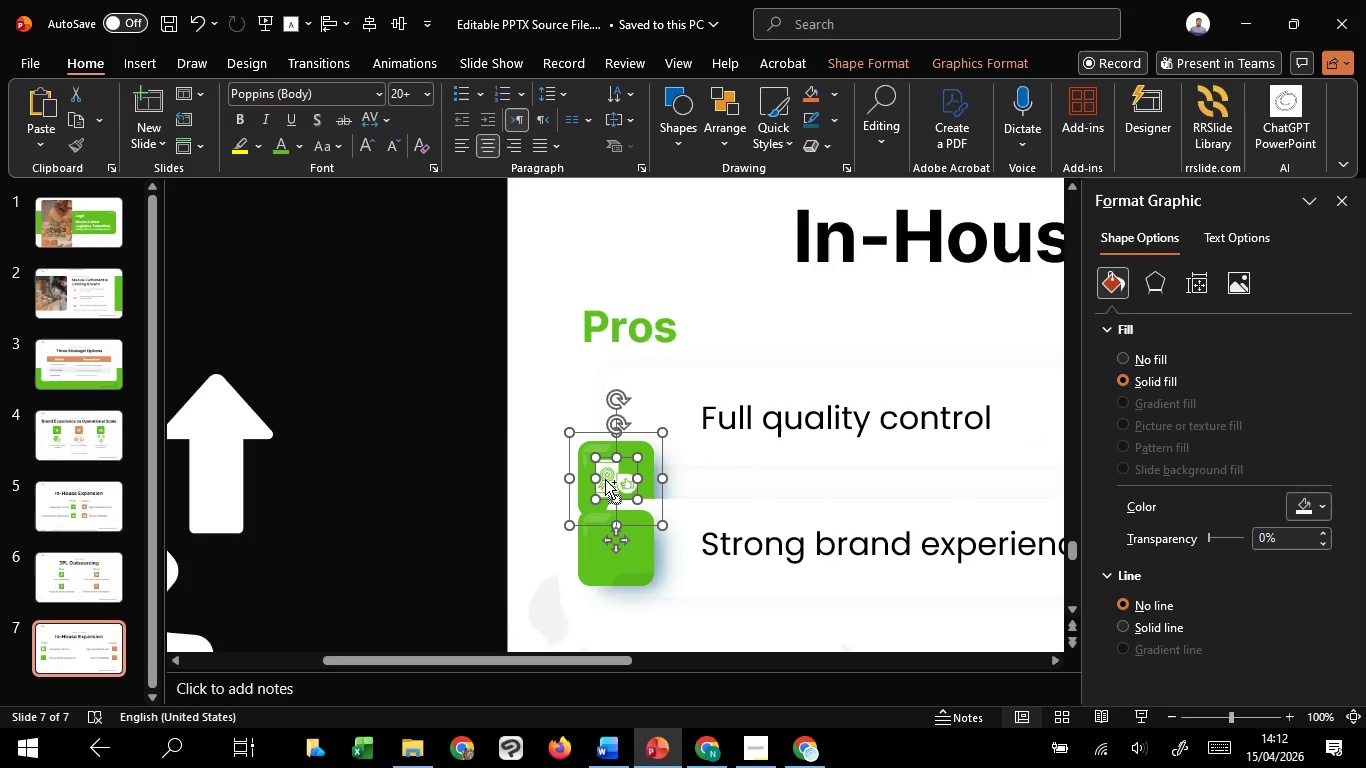 
key(Control+Z)
 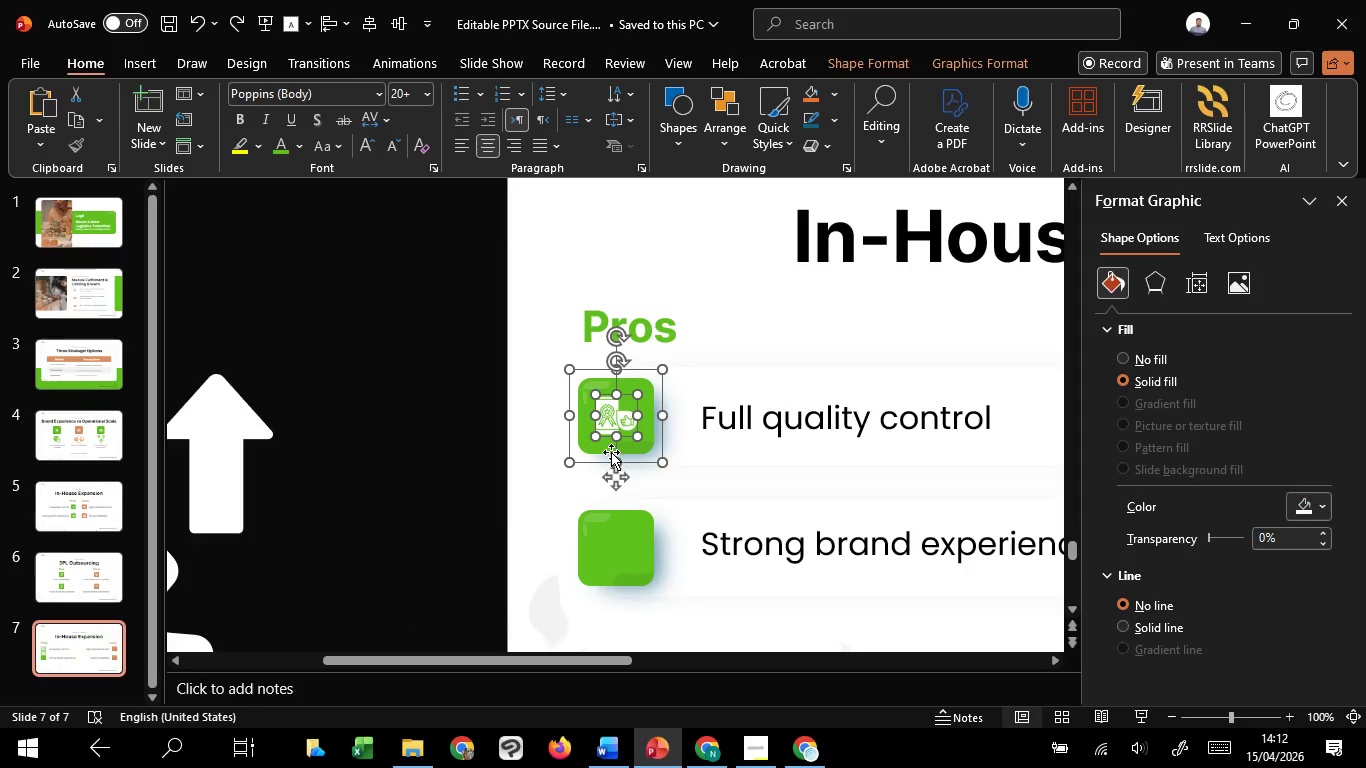 
hold_key(key=ShiftLeft, duration=1.52)
left_click([608, 451])
 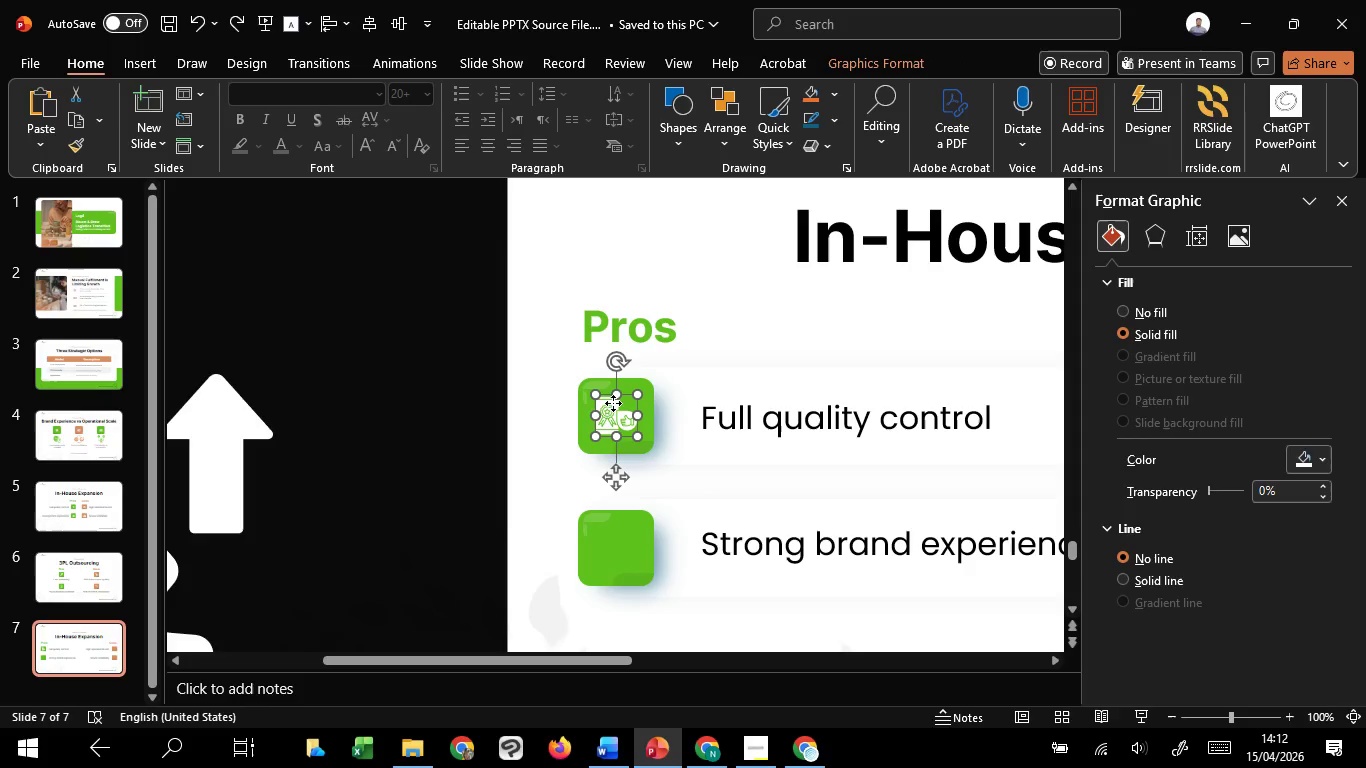 
left_click_drag(start_coordinate=[613, 403], to_coordinate=[613, 535])
 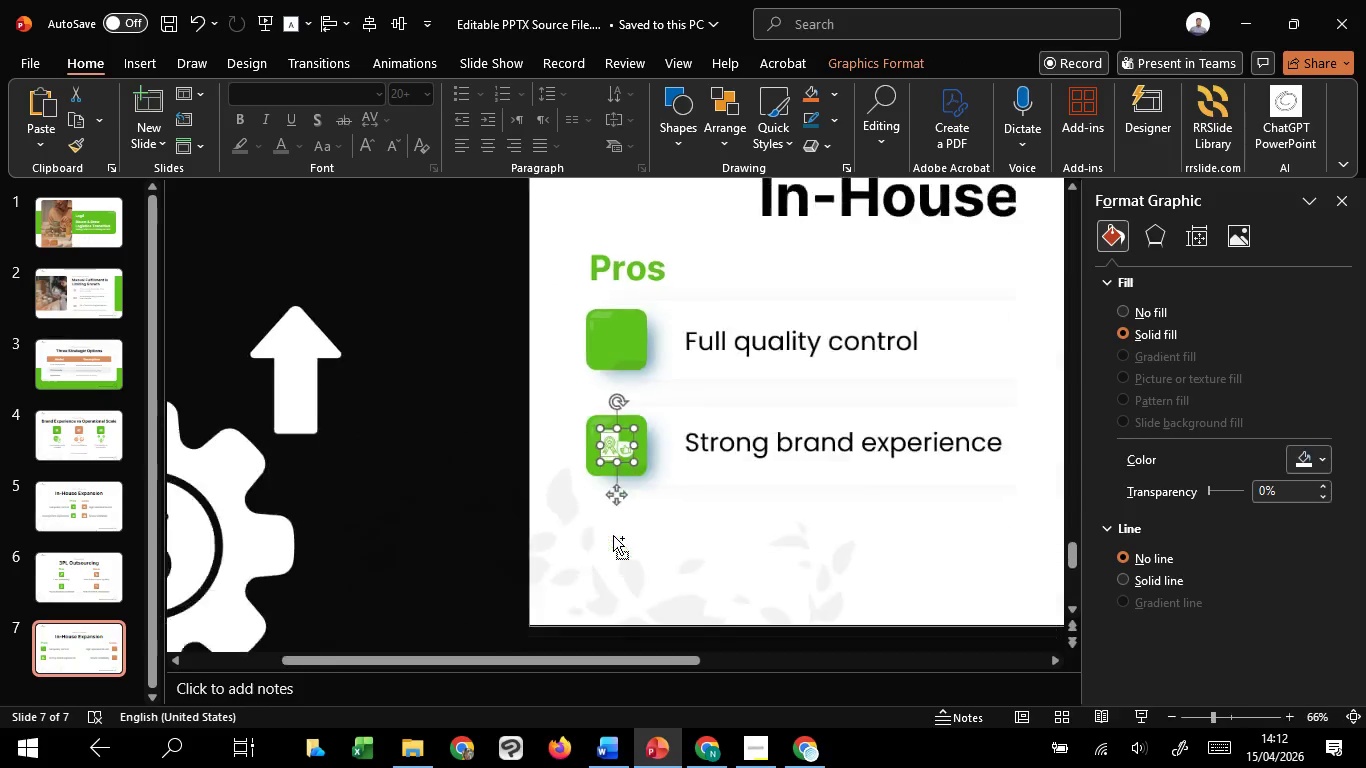 
hold_key(key=ShiftLeft, duration=1.53)
 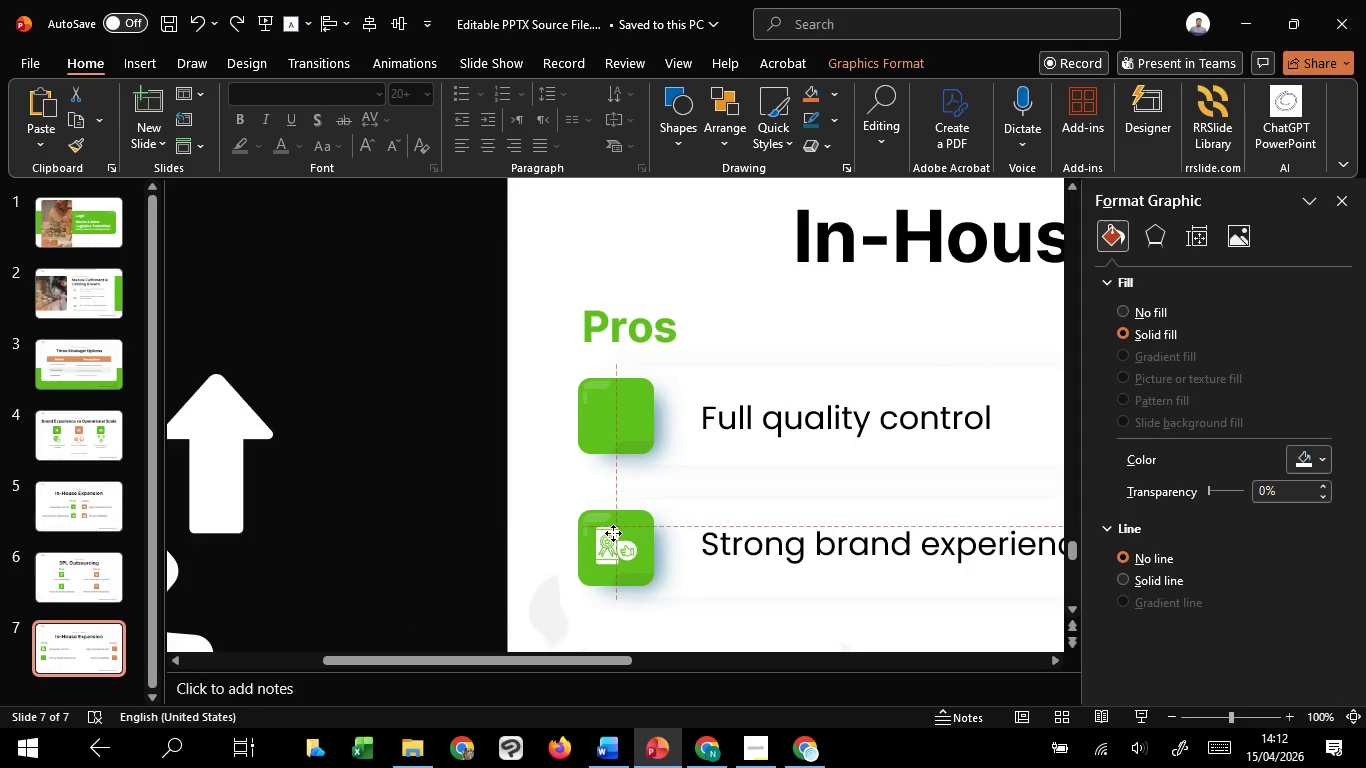 
hold_key(key=ShiftLeft, duration=1.51)
 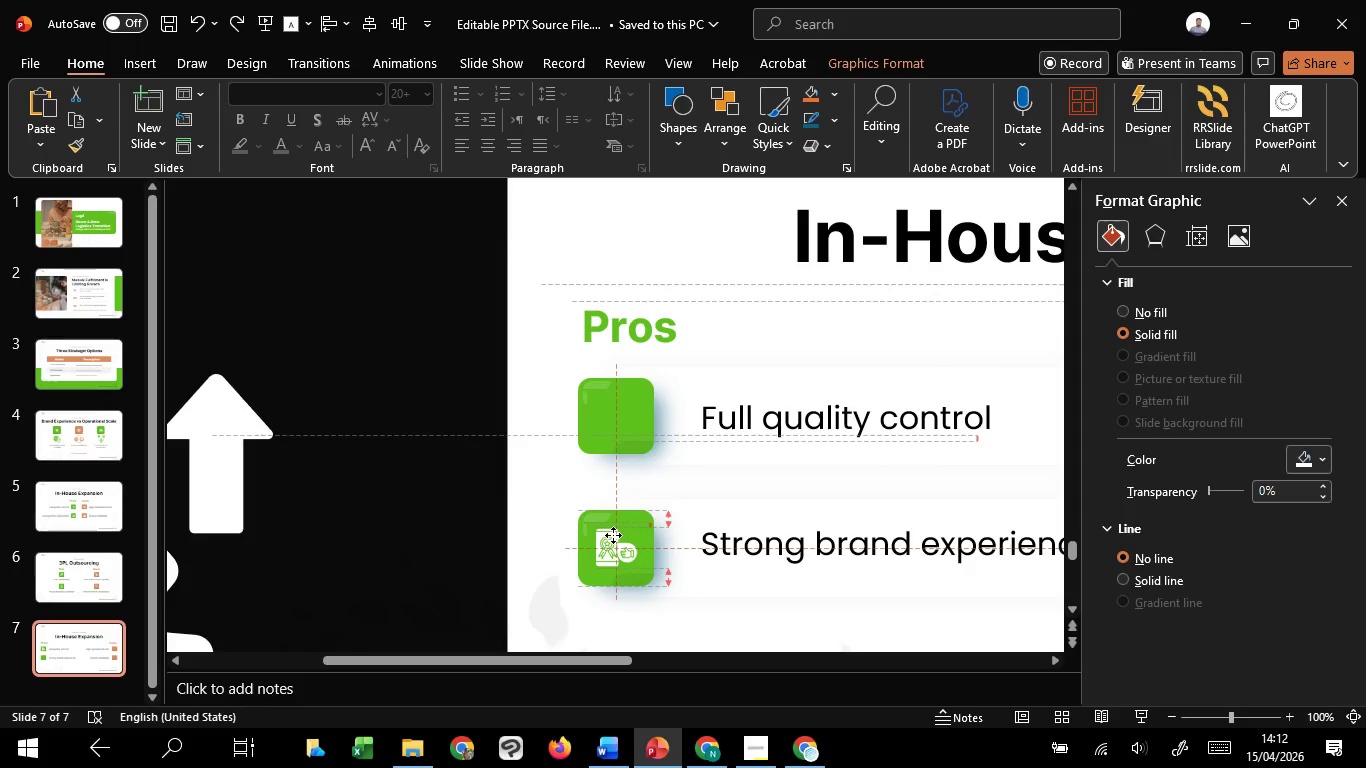 
hold_key(key=ShiftLeft, duration=1.31)
 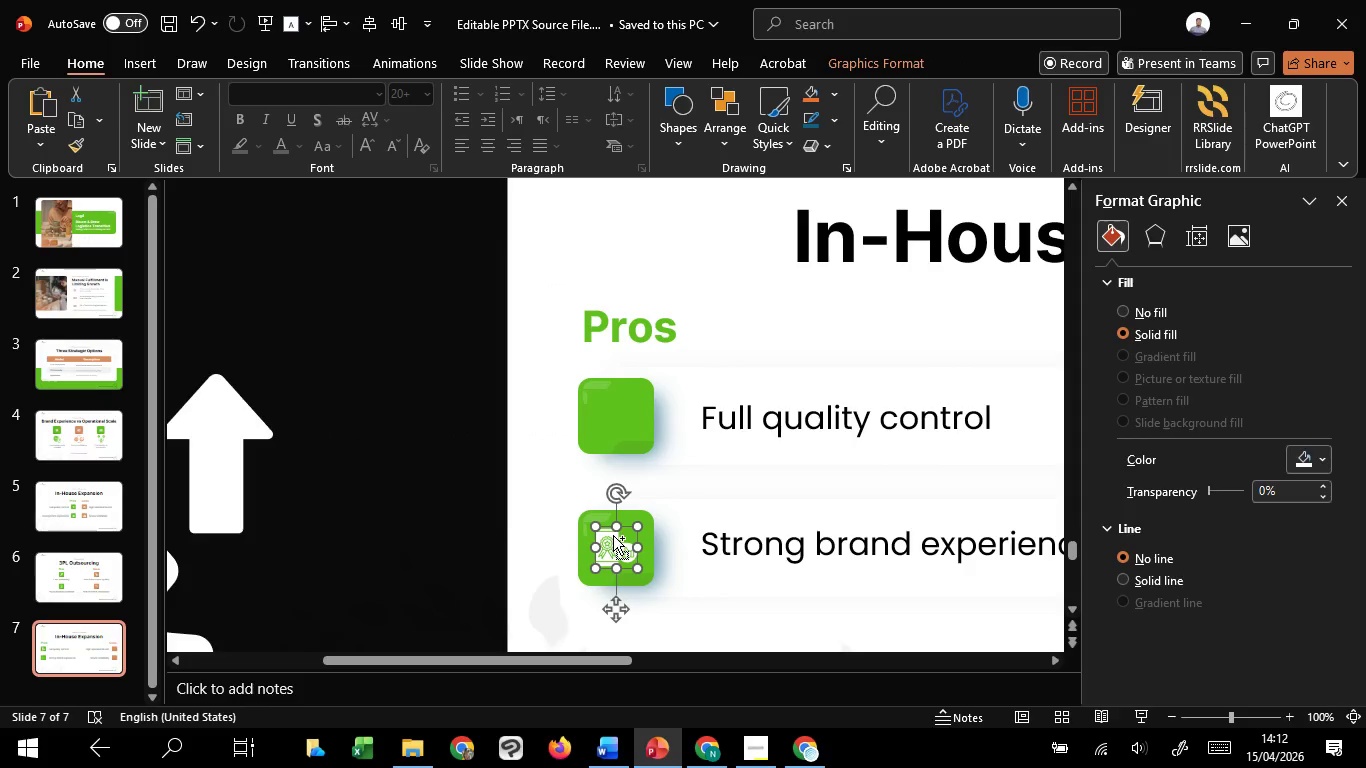 
hold_key(key=ControlLeft, duration=1.52)
scroll: coordinate [613, 535], scroll_direction: down, amount: 4.0
 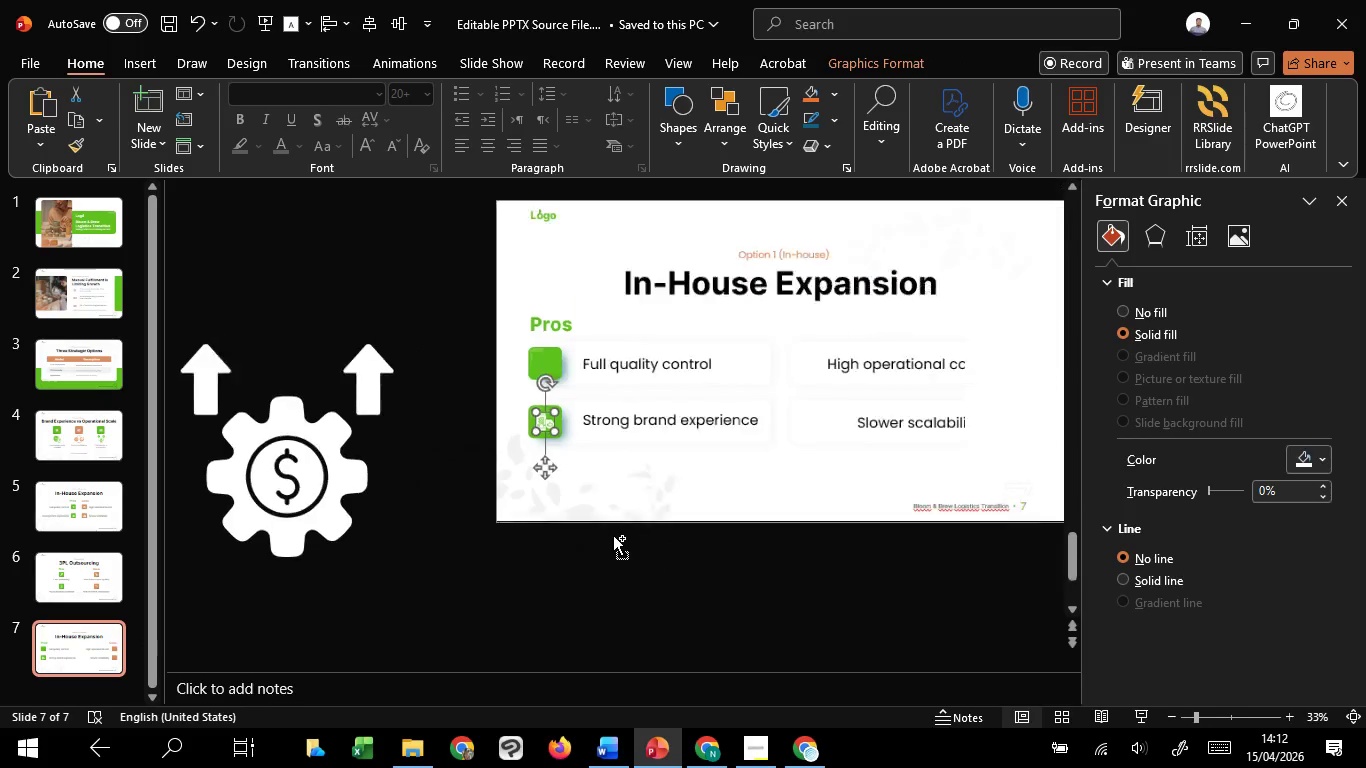 
hold_key(key=ControlLeft, duration=0.81)
 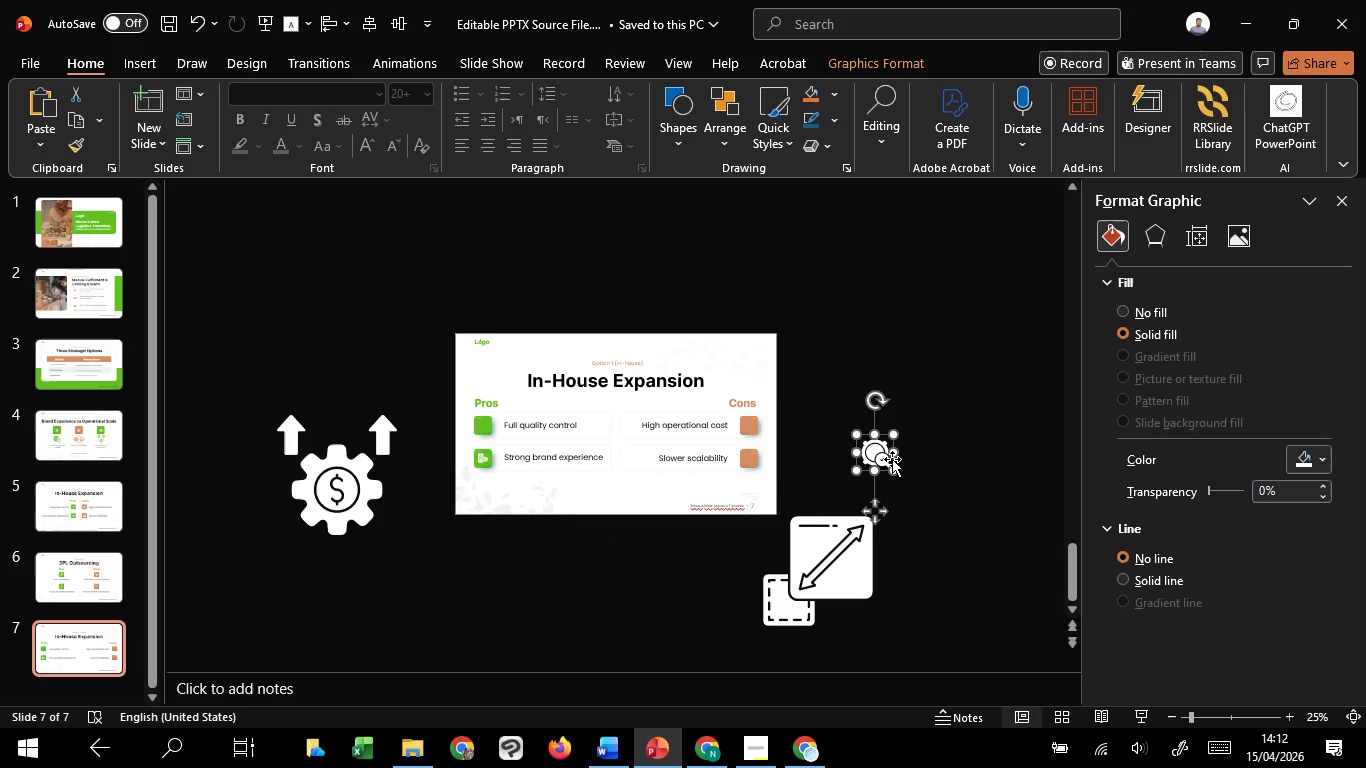 
left_click([892, 459])
 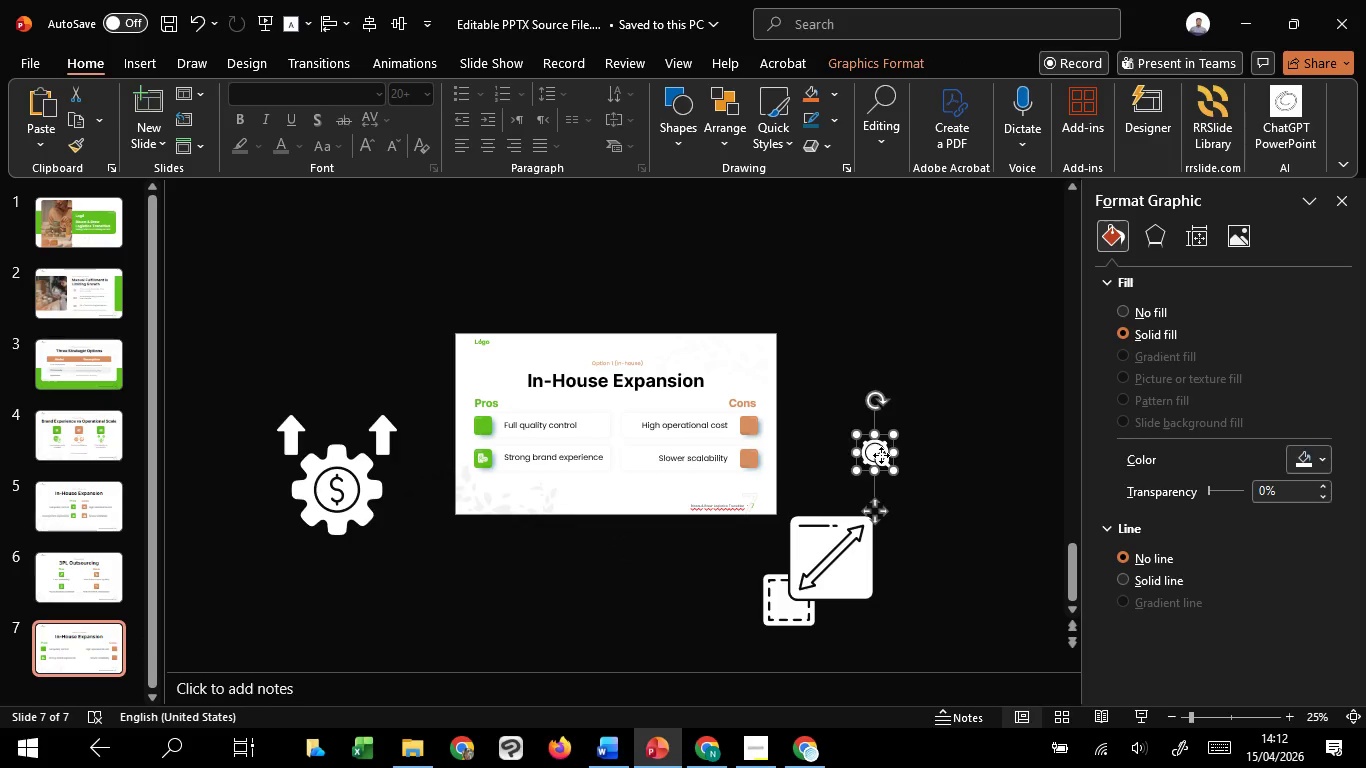 
left_click_drag(start_coordinate=[881, 455], to_coordinate=[491, 428])
 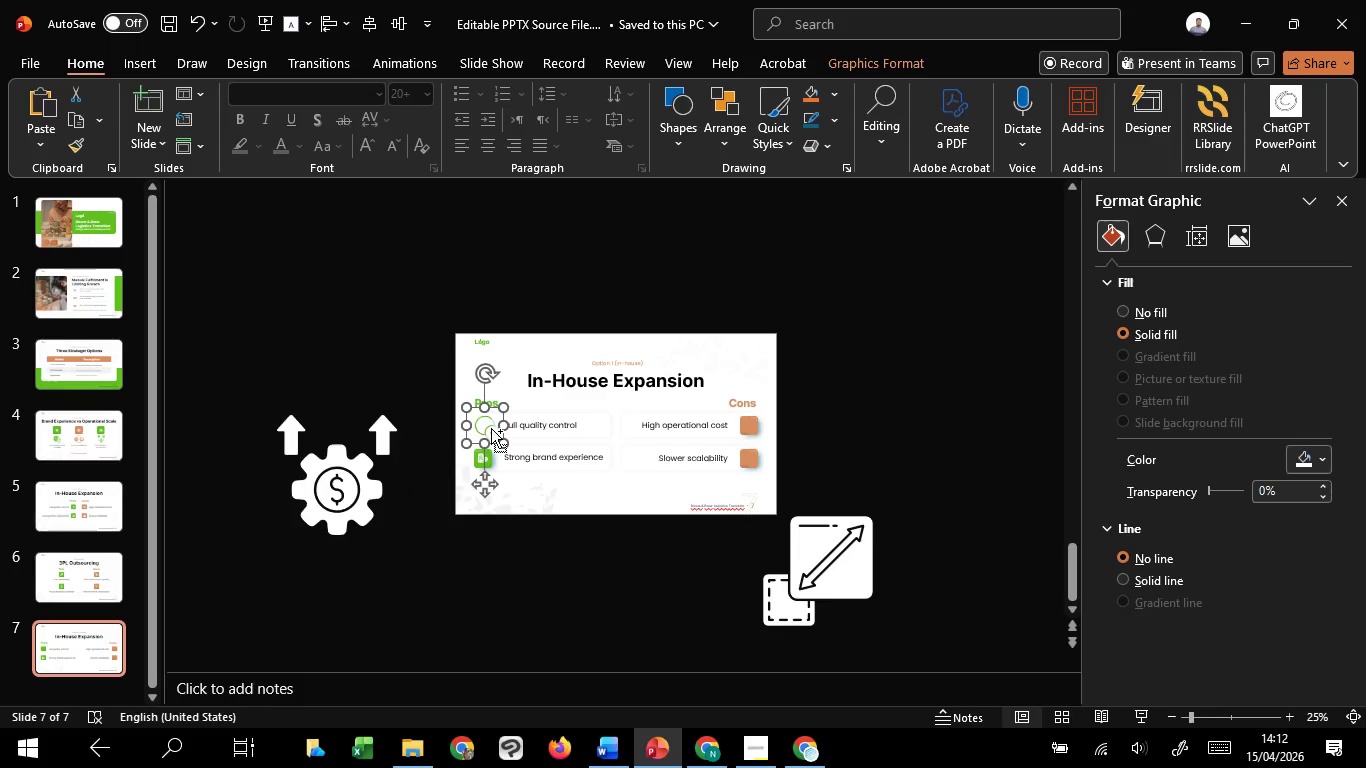 
hold_key(key=ControlLeft, duration=4.72)
scroll: coordinate [491, 428], scroll_direction: up, amount: 6.0
 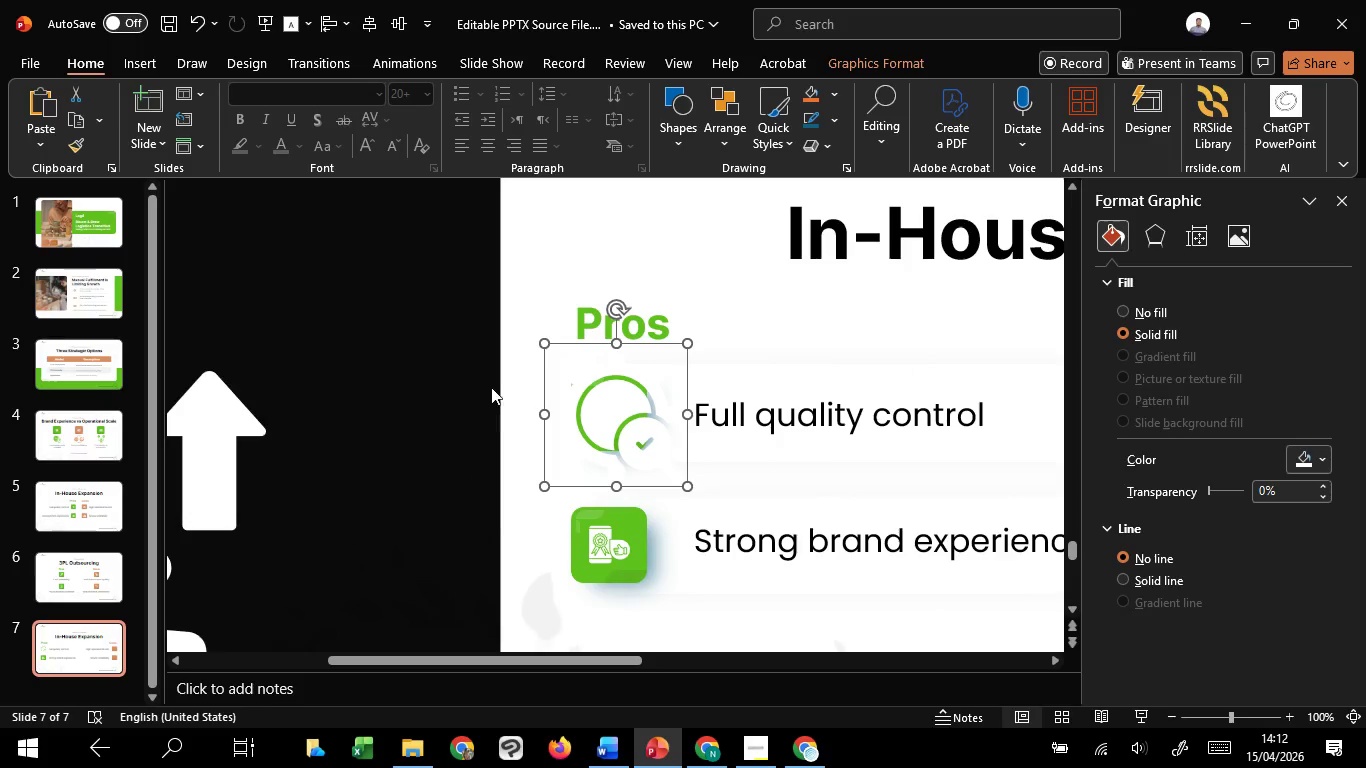 
hold_key(key=ShiftLeft, duration=1.51)
left_click_drag(start_coordinate=[548, 341], to_coordinate=[584, 394])
 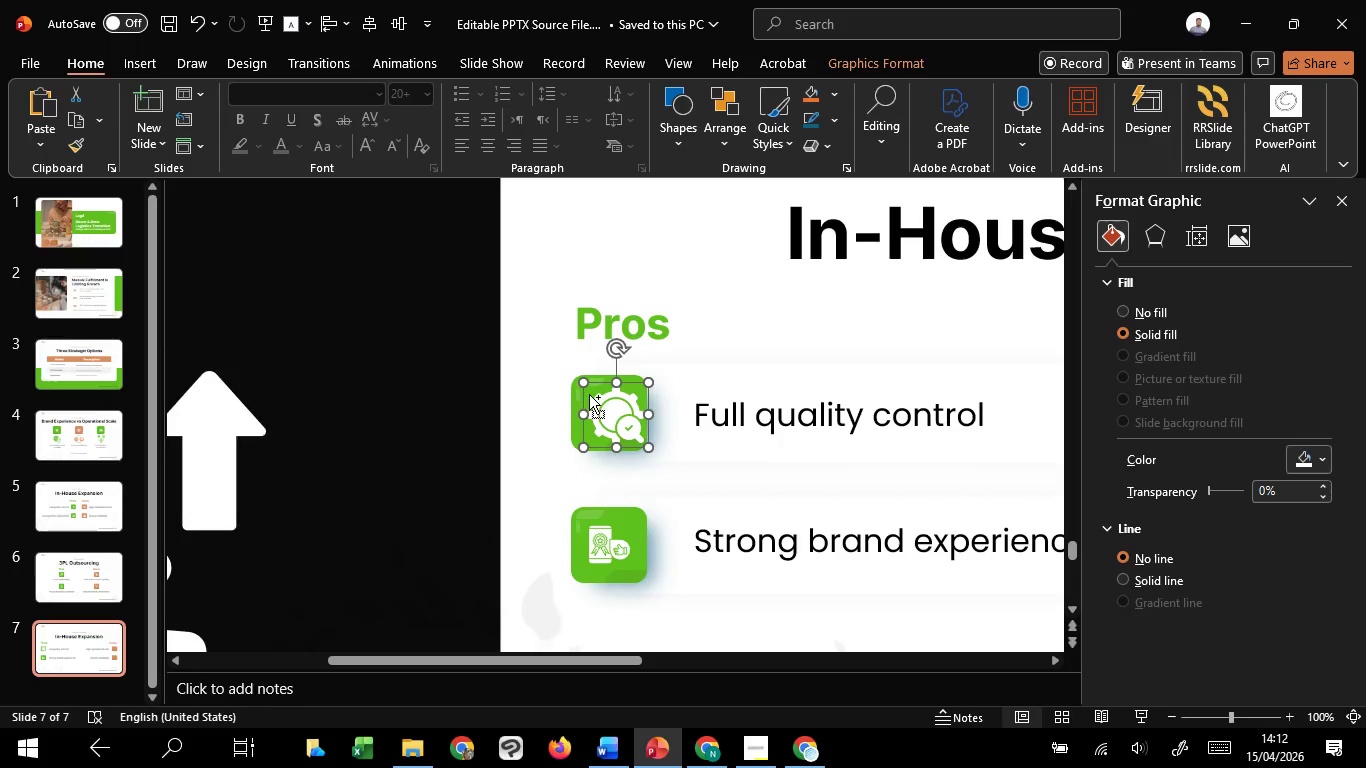 
hold_key(key=ShiftLeft, duration=1.5)
 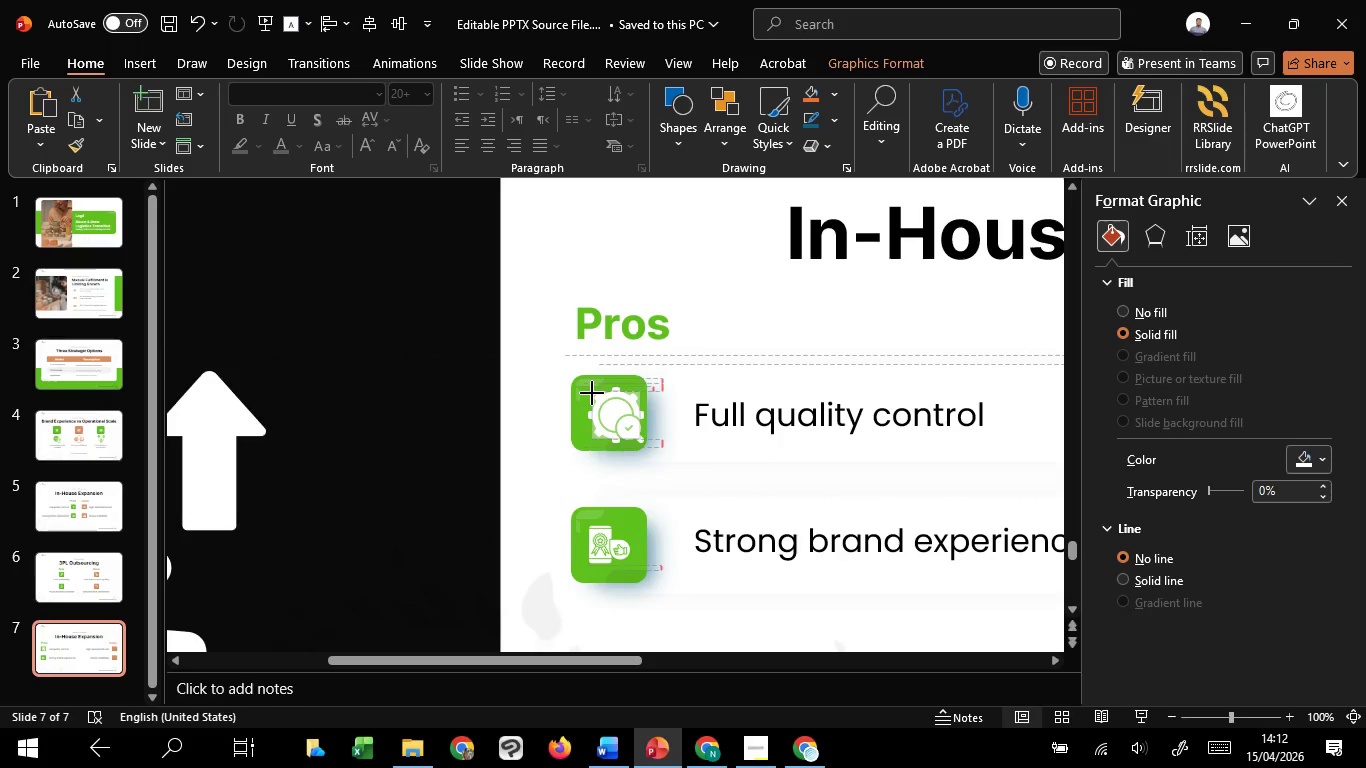 
hold_key(key=ShiftLeft, duration=1.03)
left_click_drag(start_coordinate=[583, 384], to_coordinate=[592, 393])
 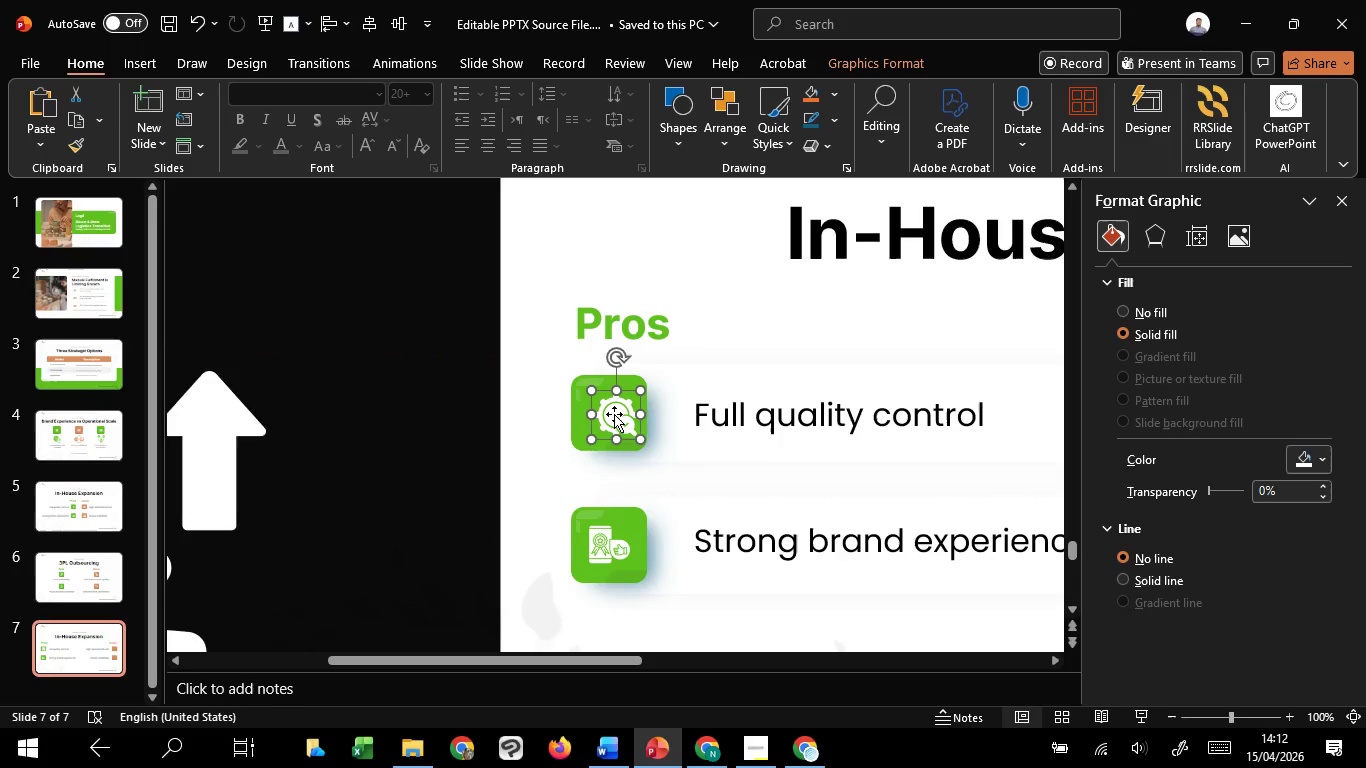 
hold_key(key=ShiftLeft, duration=1.5)
left_click_drag(start_coordinate=[614, 414], to_coordinate=[601, 410])
 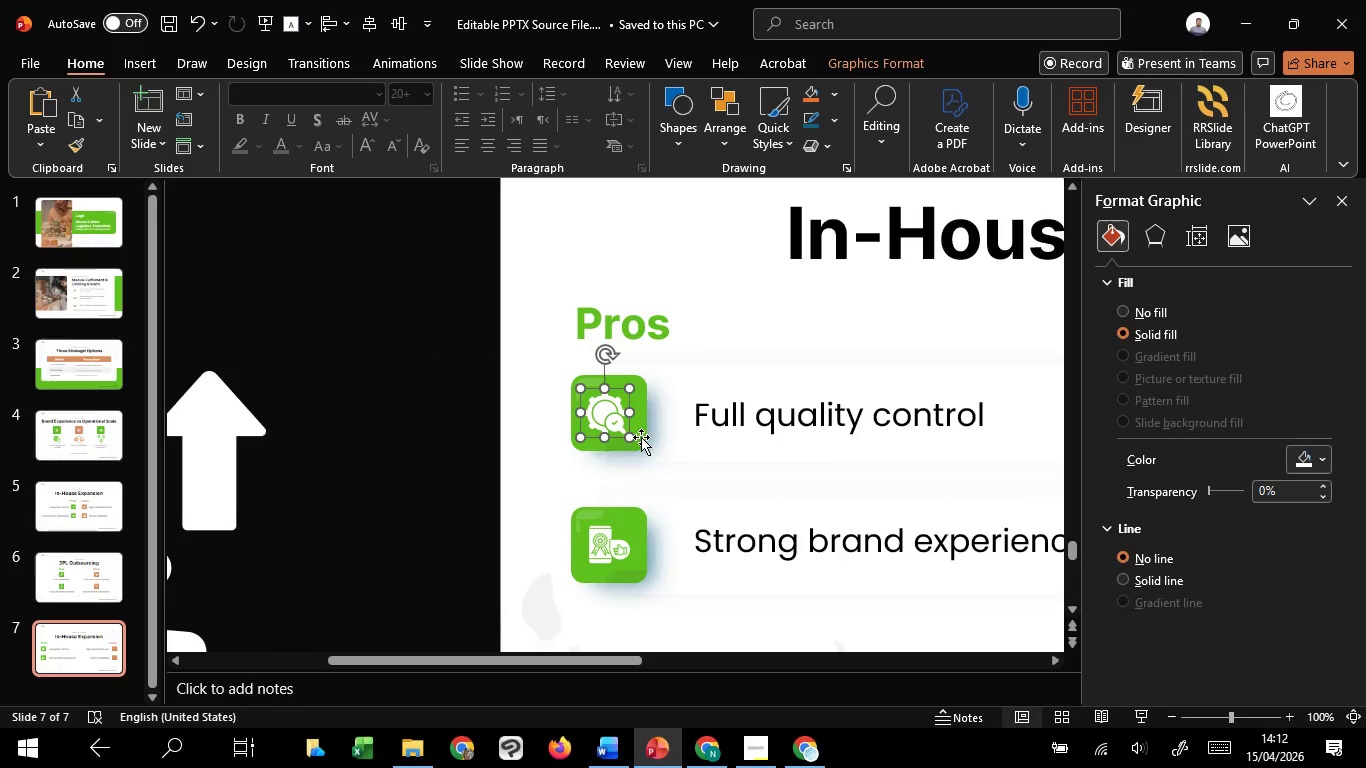 
left_click([641, 437])
 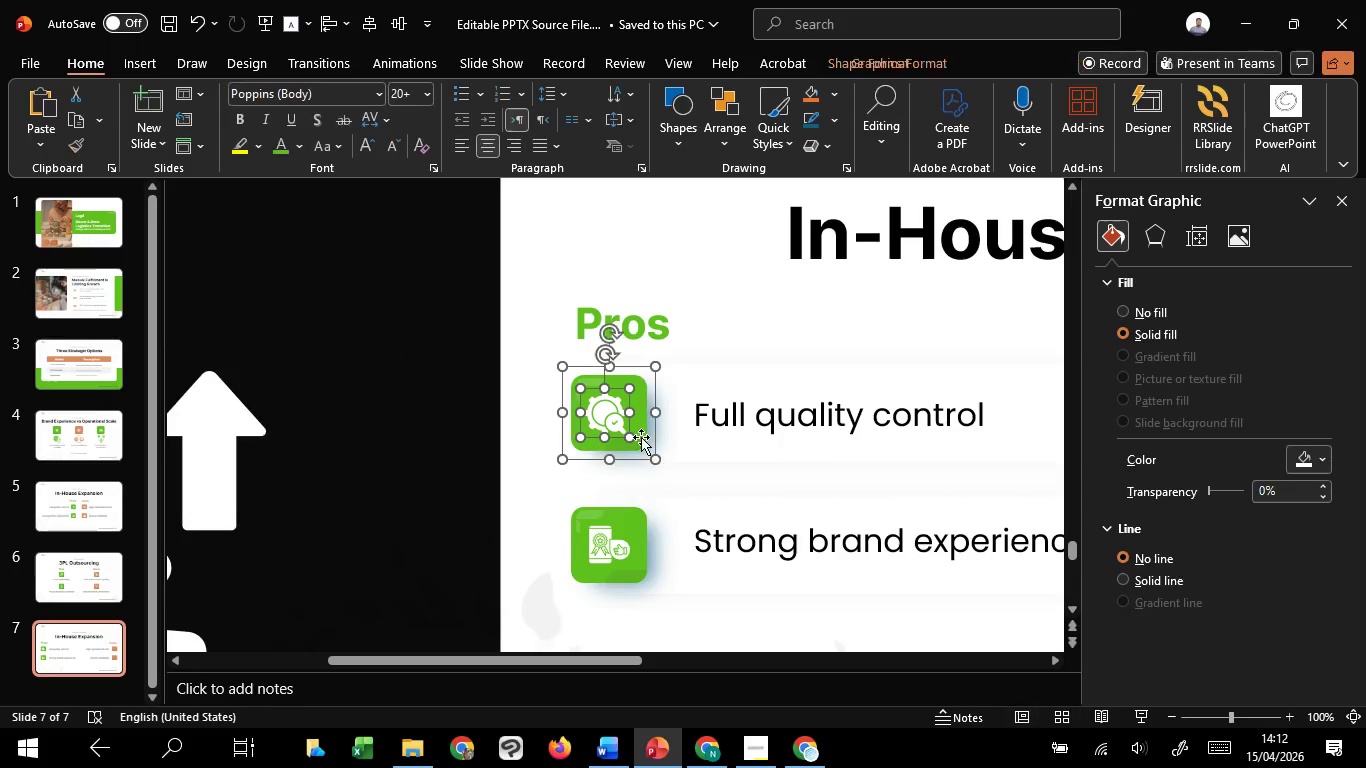 
hold_key(key=ShiftLeft, duration=0.8)
 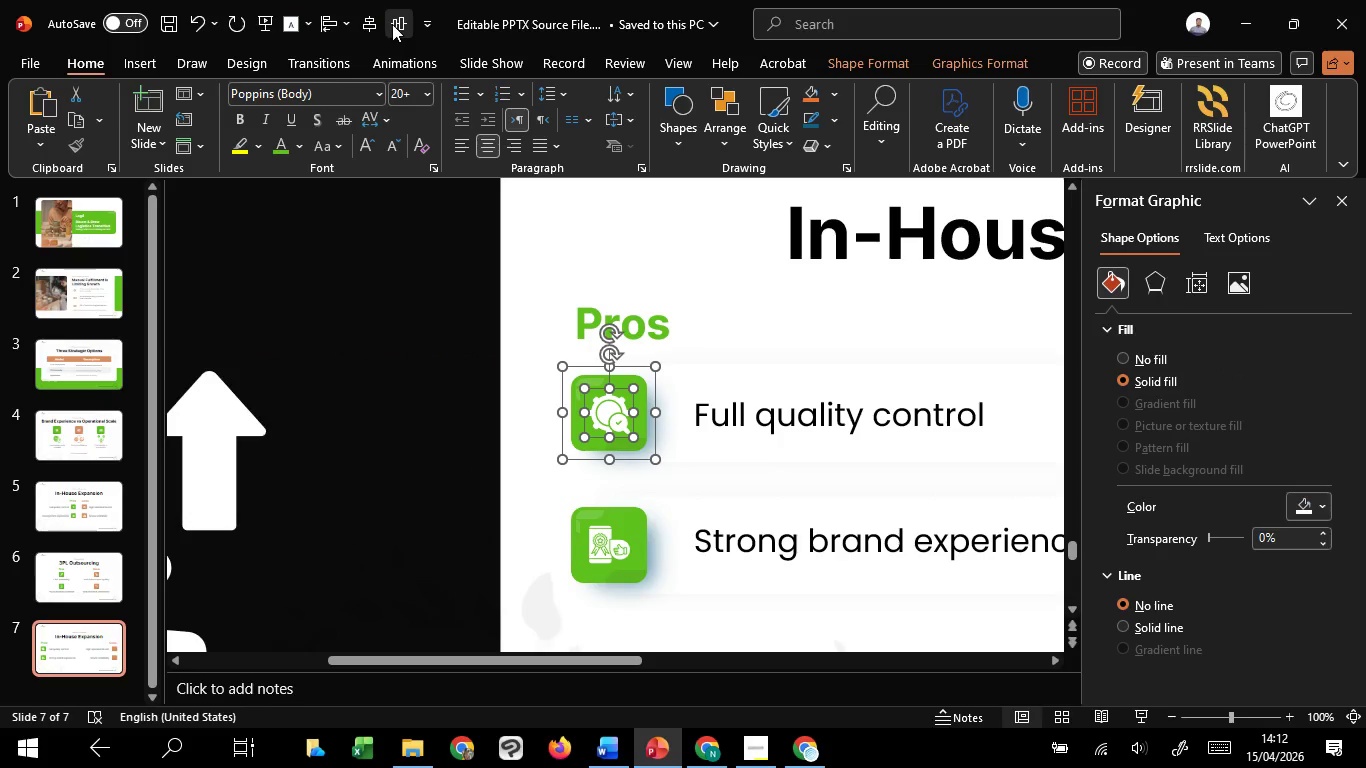 
double_click([392, 24])
 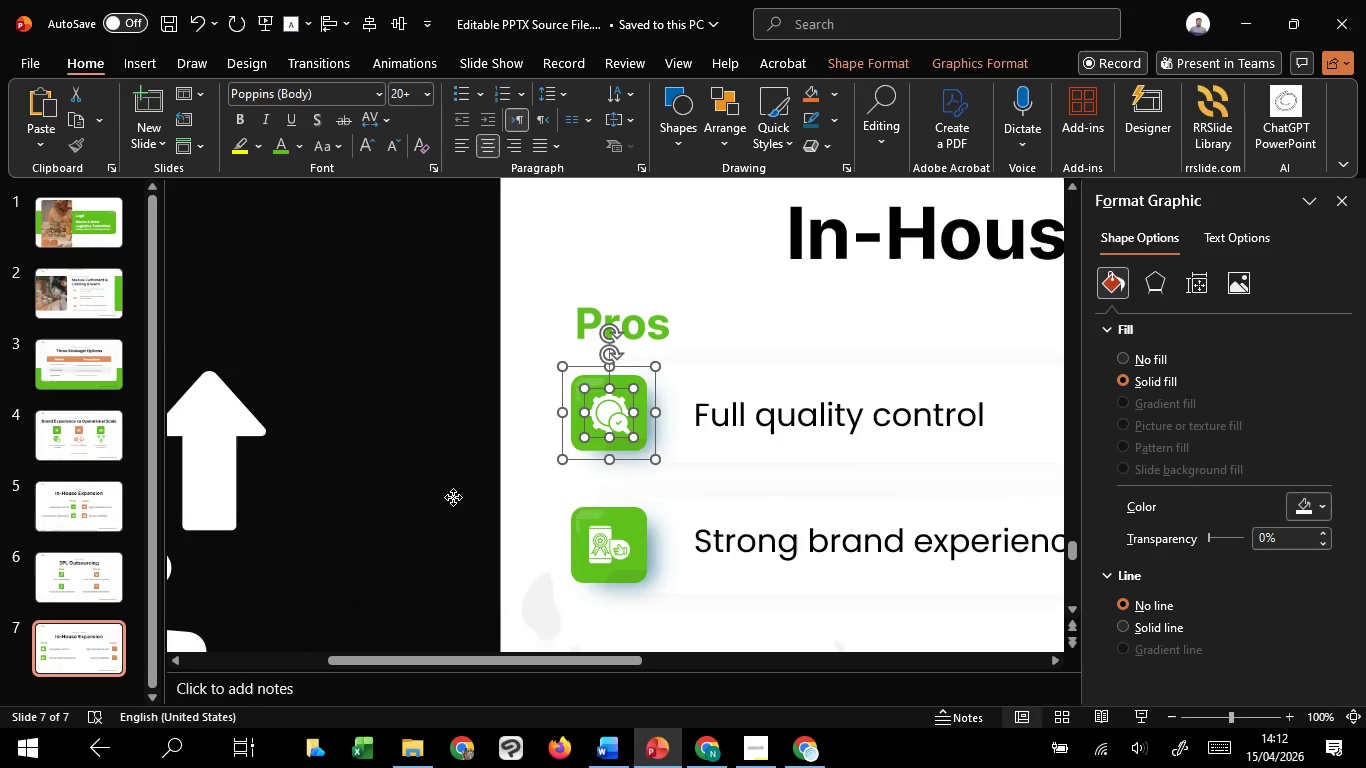 
left_click([453, 497])
 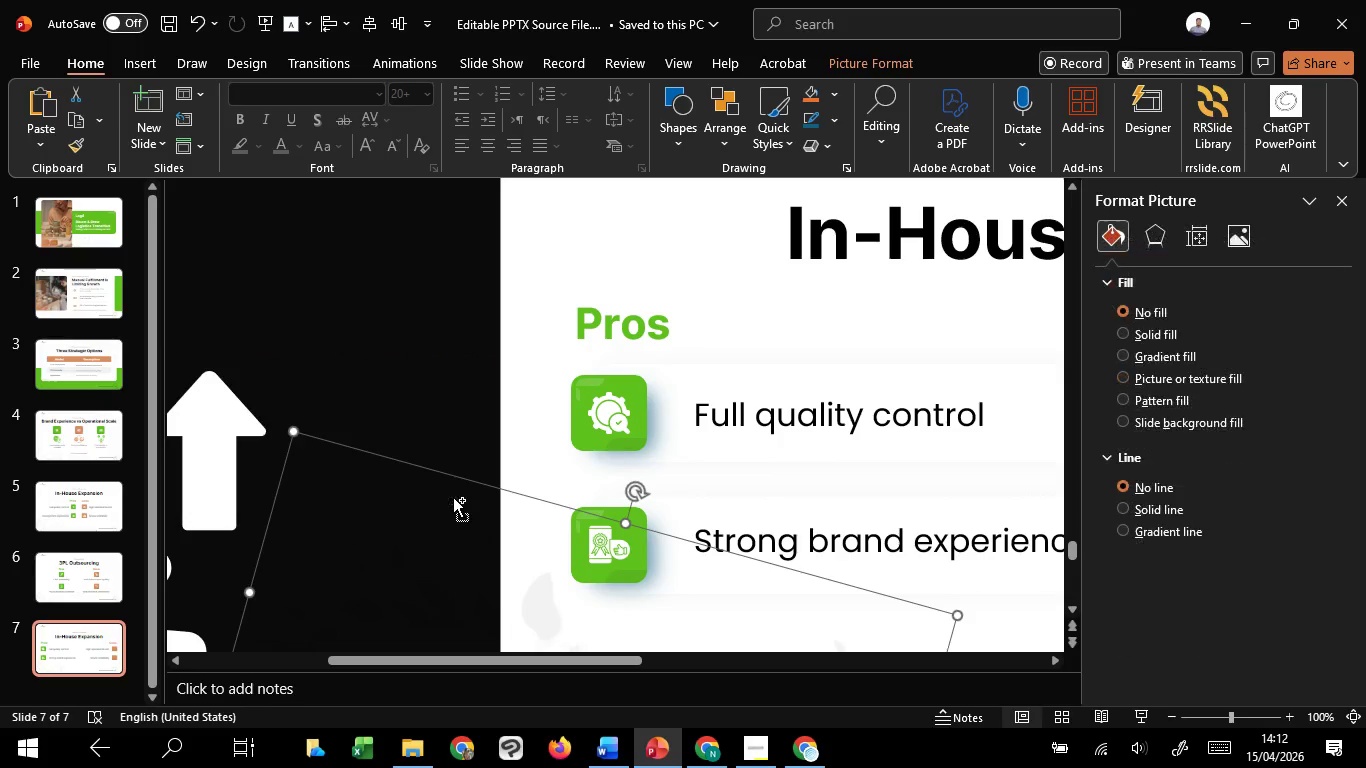 
hold_key(key=ControlLeft, duration=1.51)
scroll: coordinate [444, 490], scroll_direction: down, amount: 8.0
 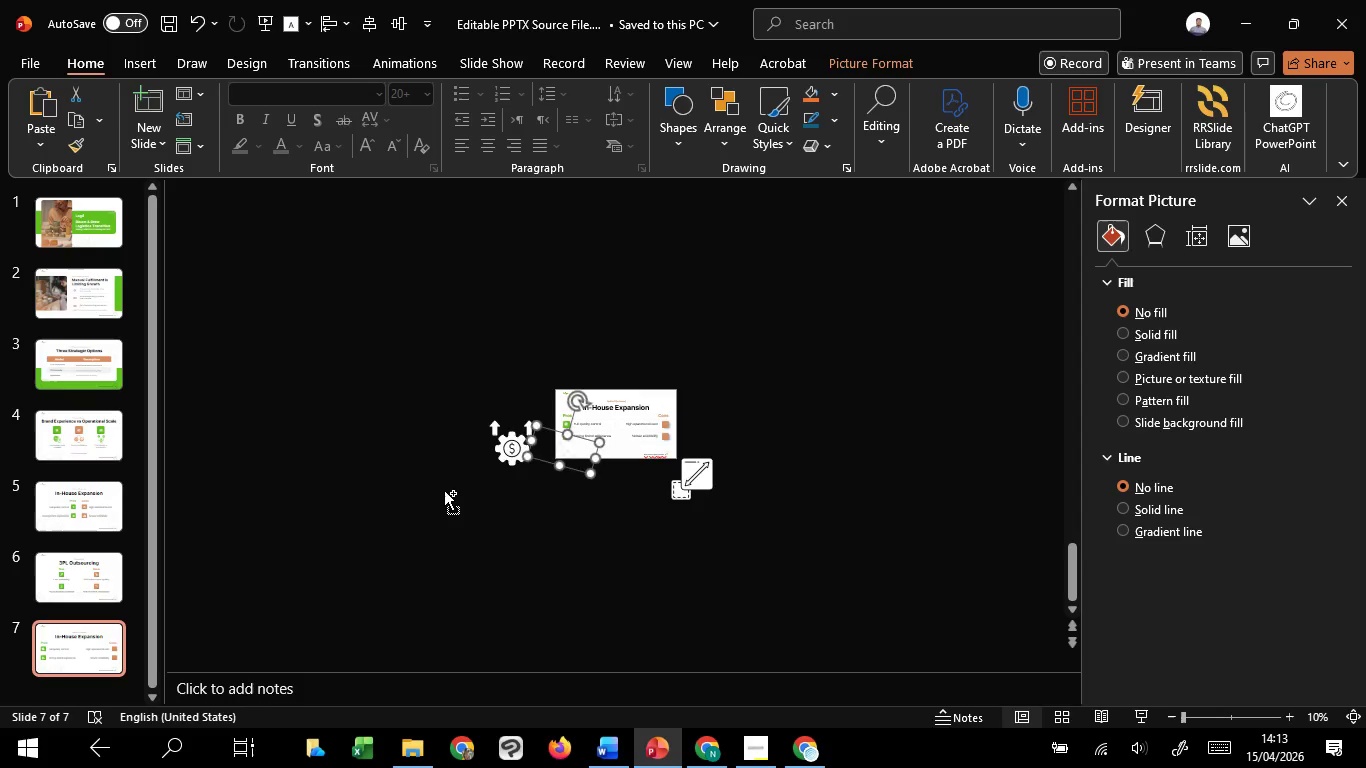 
hold_key(key=ControlLeft, duration=0.52)
scroll: coordinate [444, 490], scroll_direction: up, amount: 1.0
 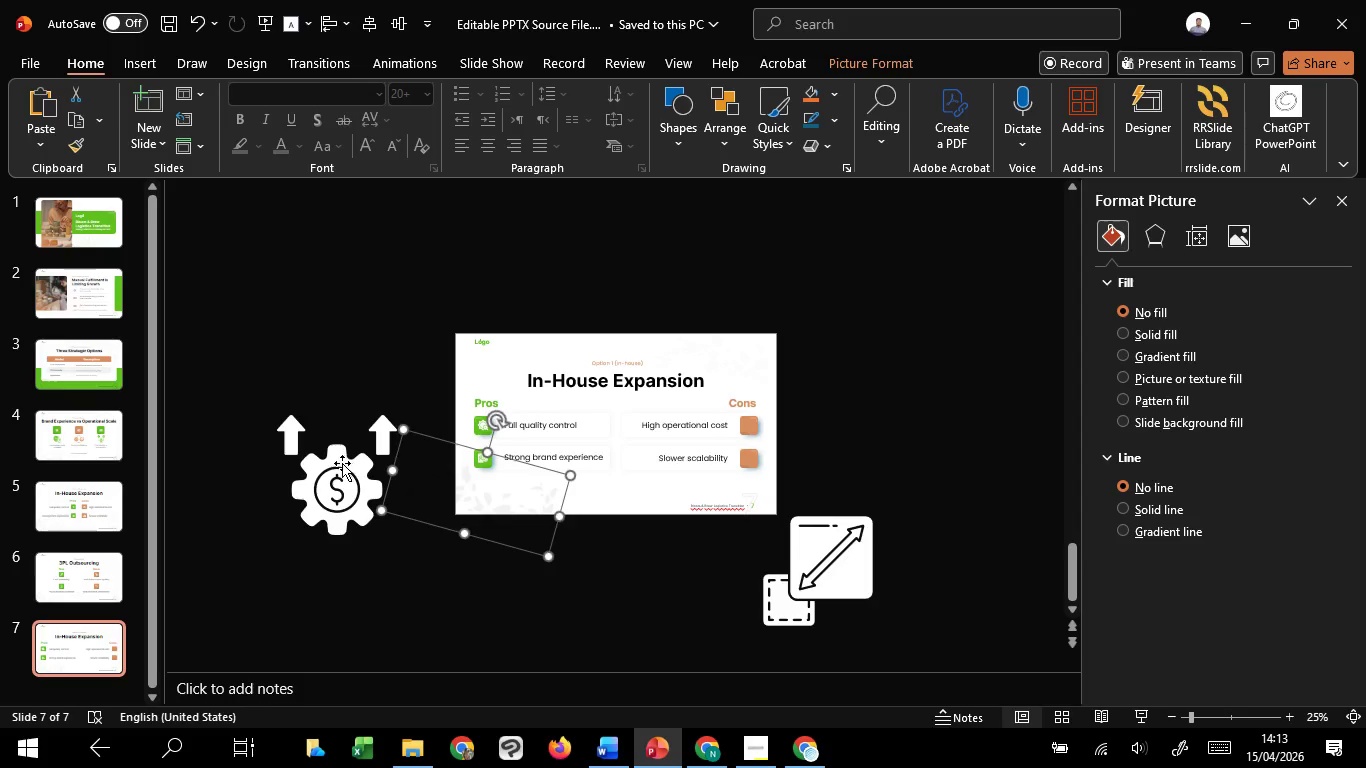 
left_click([342, 463])
 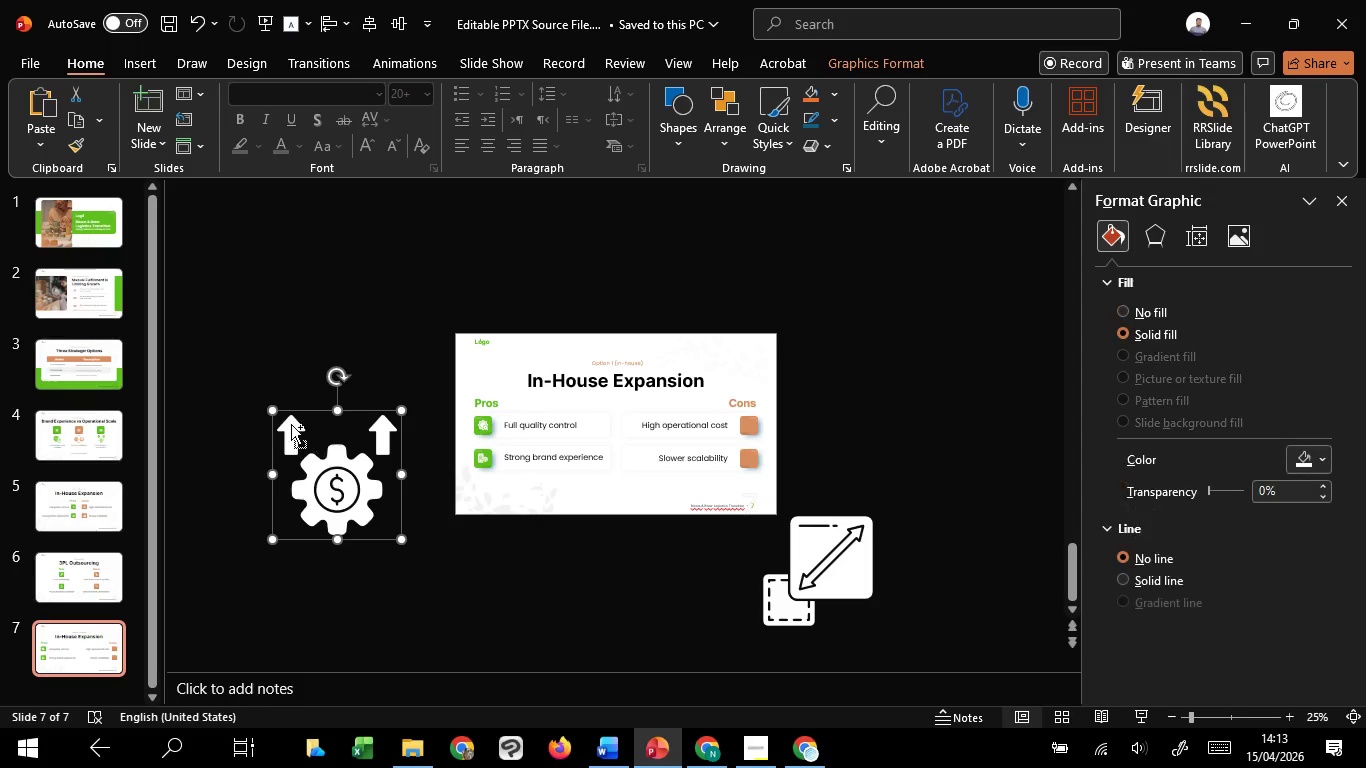 
hold_key(key=ControlLeft, duration=3.67)
hold_key(key=ShiftLeft, duration=1.5)
left_click_drag(start_coordinate=[277, 410], to_coordinate=[330, 452])
 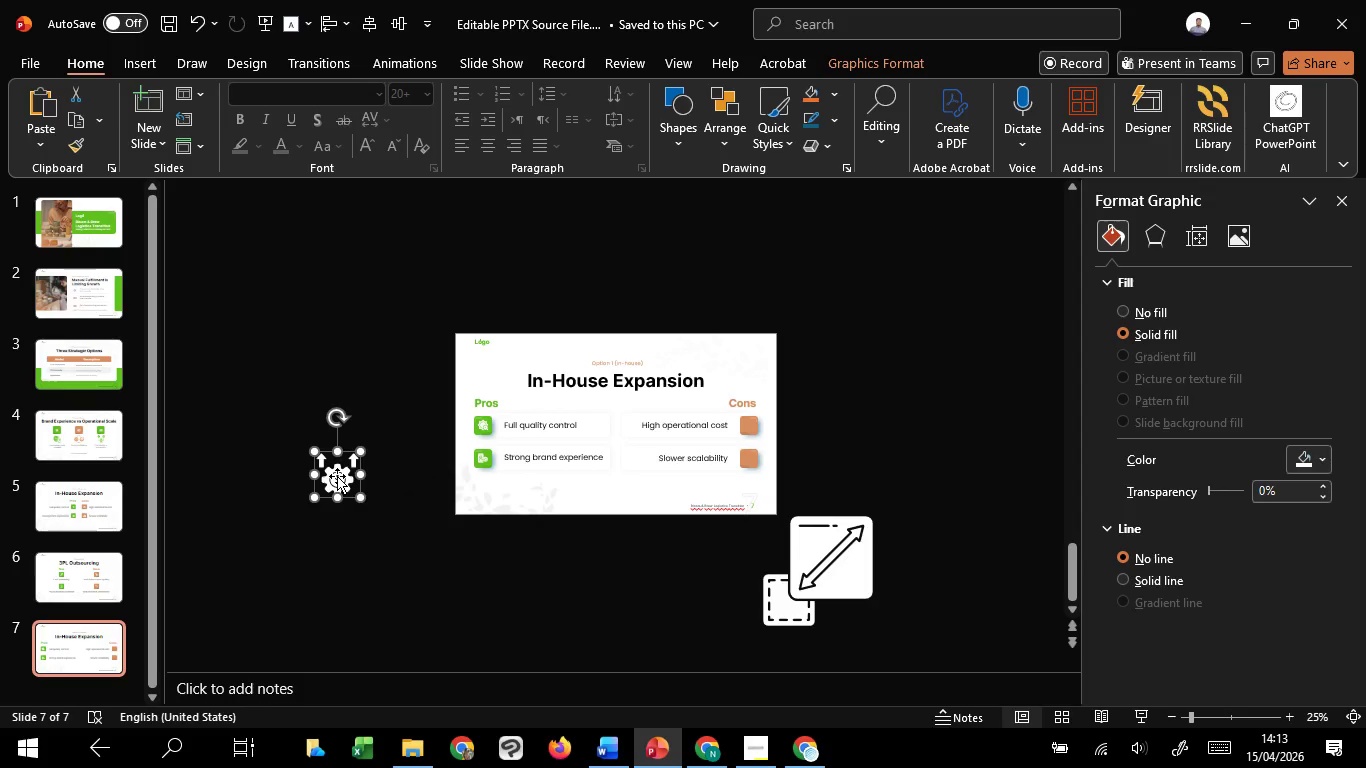 
hold_key(key=ShiftLeft, duration=1.5)
 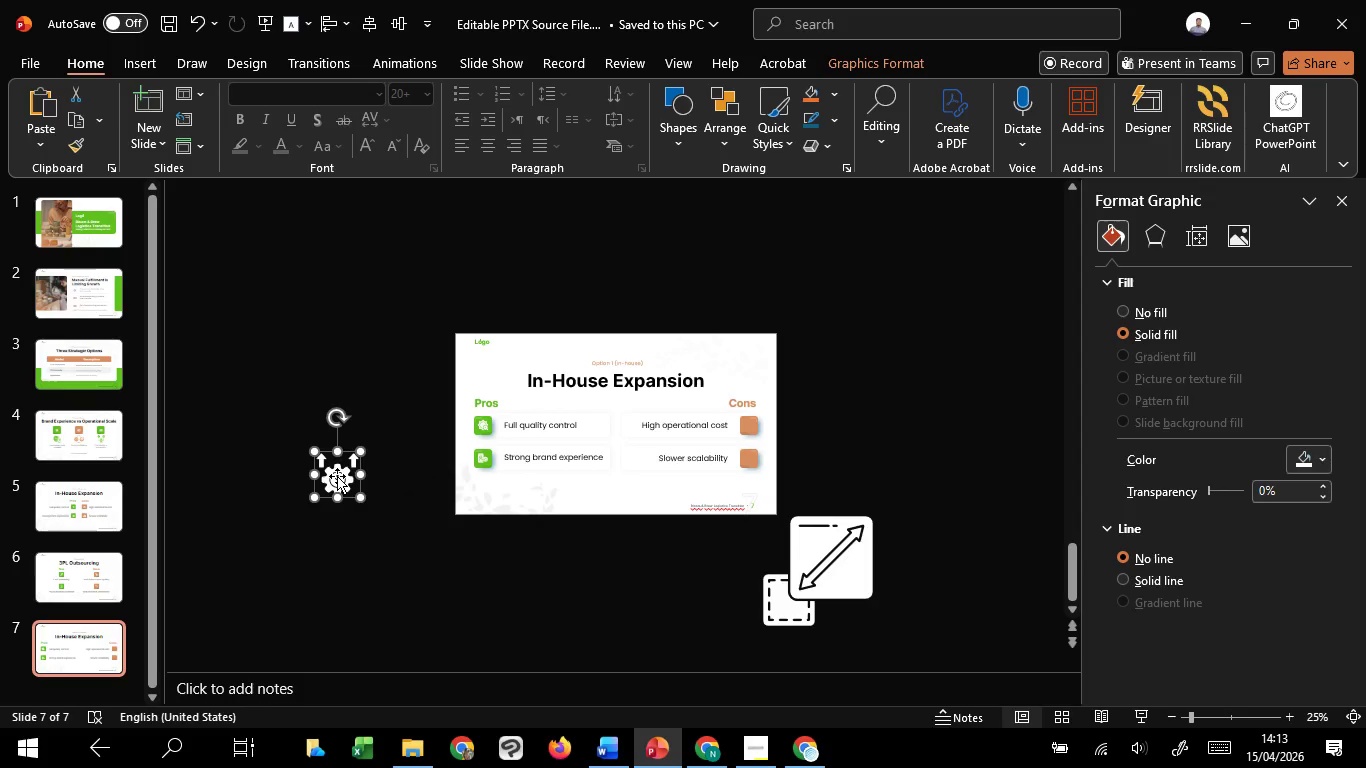 
hold_key(key=ShiftLeft, duration=0.52)
 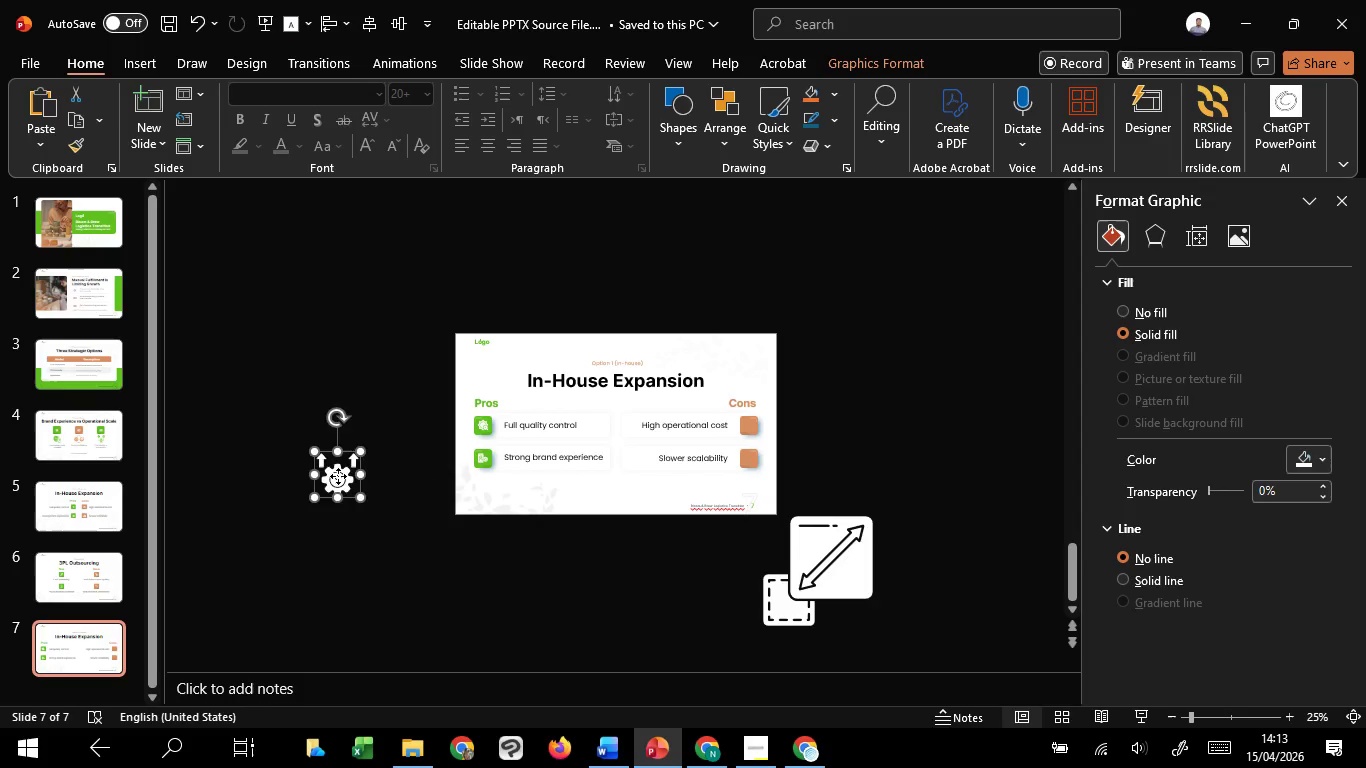 
left_click_drag(start_coordinate=[337, 476], to_coordinate=[755, 421])
 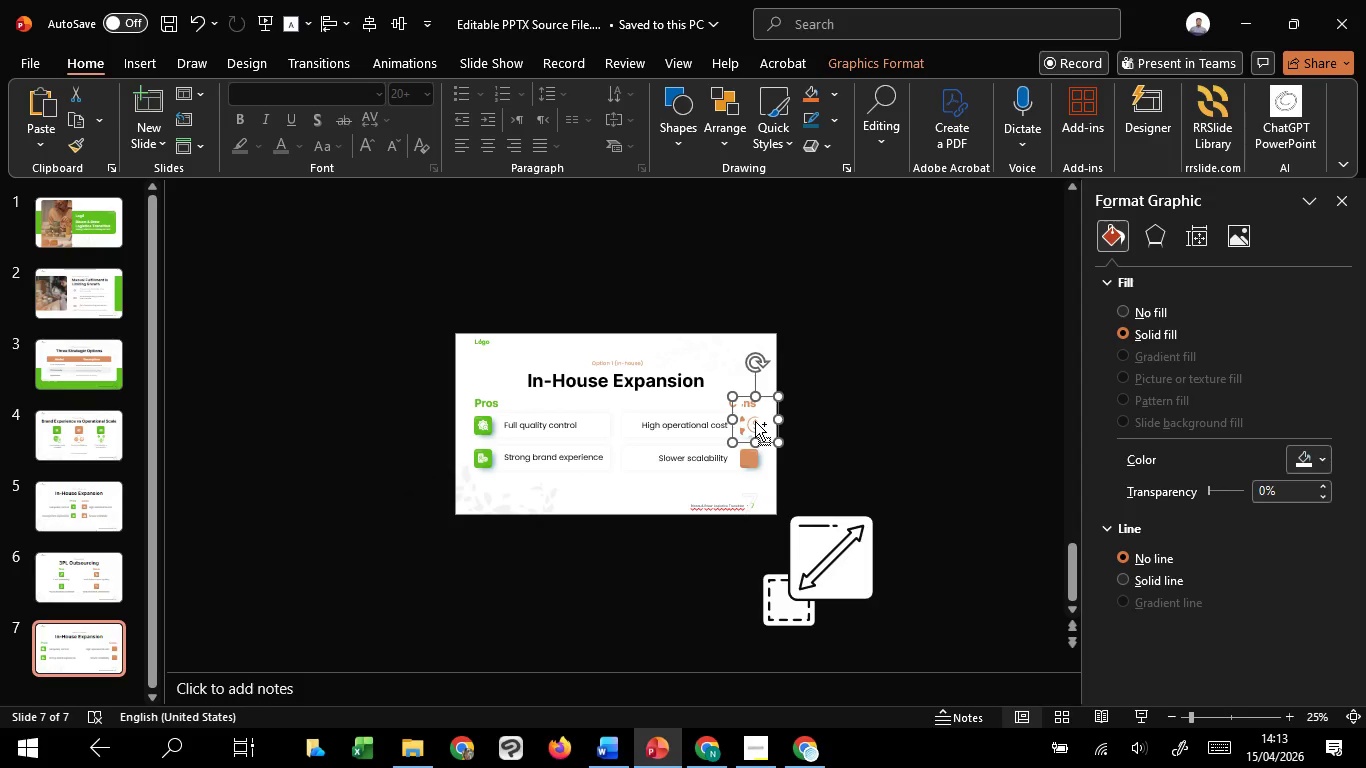 
hold_key(key=ControlLeft, duration=4.97)
scroll: coordinate [755, 421], scroll_direction: up, amount: 6.0
 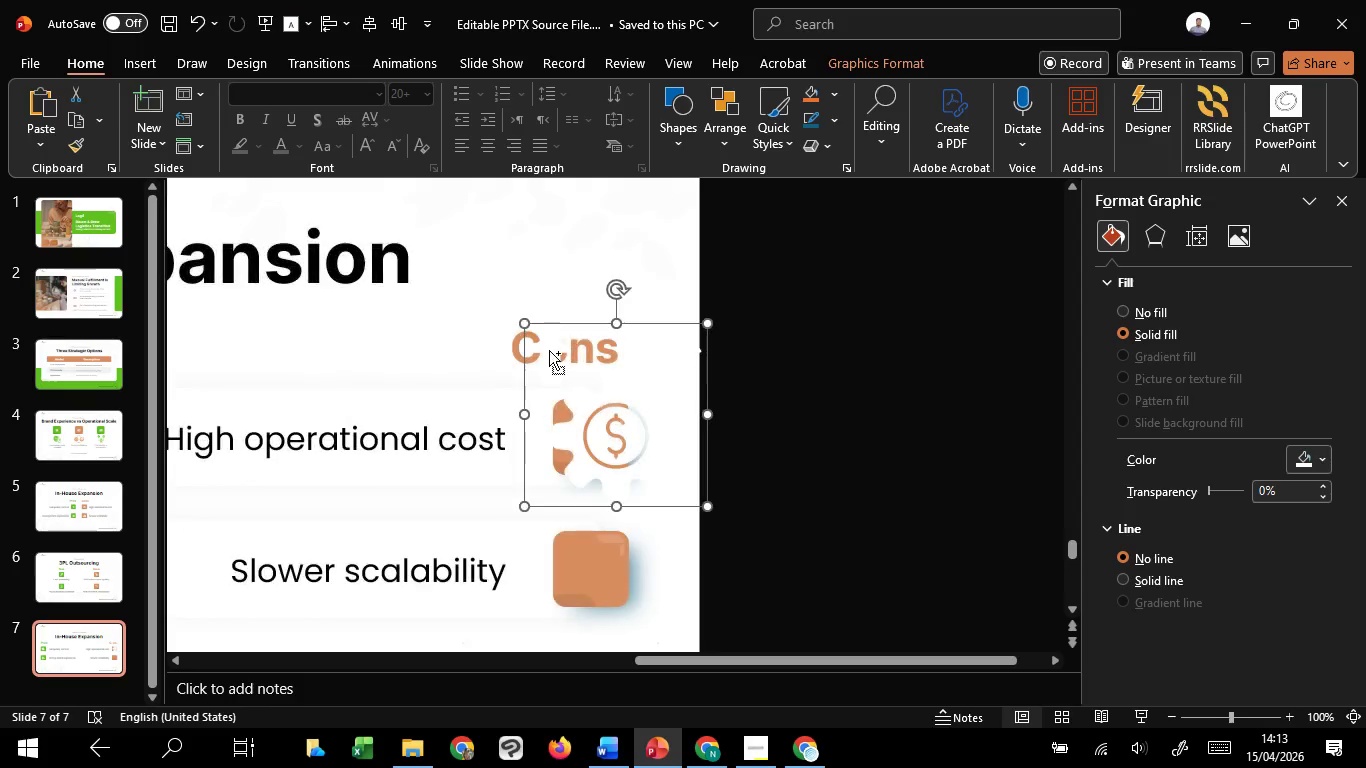 
hold_key(key=ShiftLeft, duration=1.5)
left_click_drag(start_coordinate=[526, 326], to_coordinate=[567, 372])
 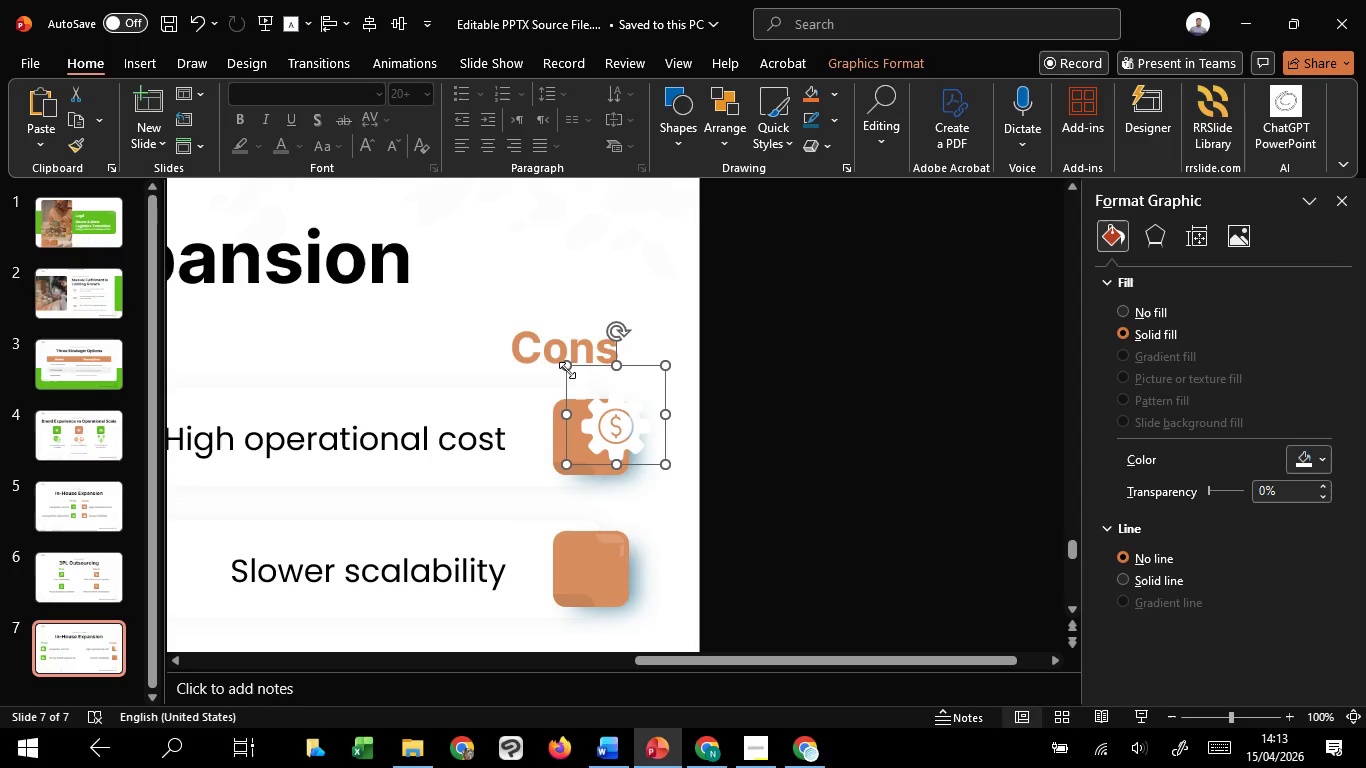 
hold_key(key=ShiftLeft, duration=1.5)
 